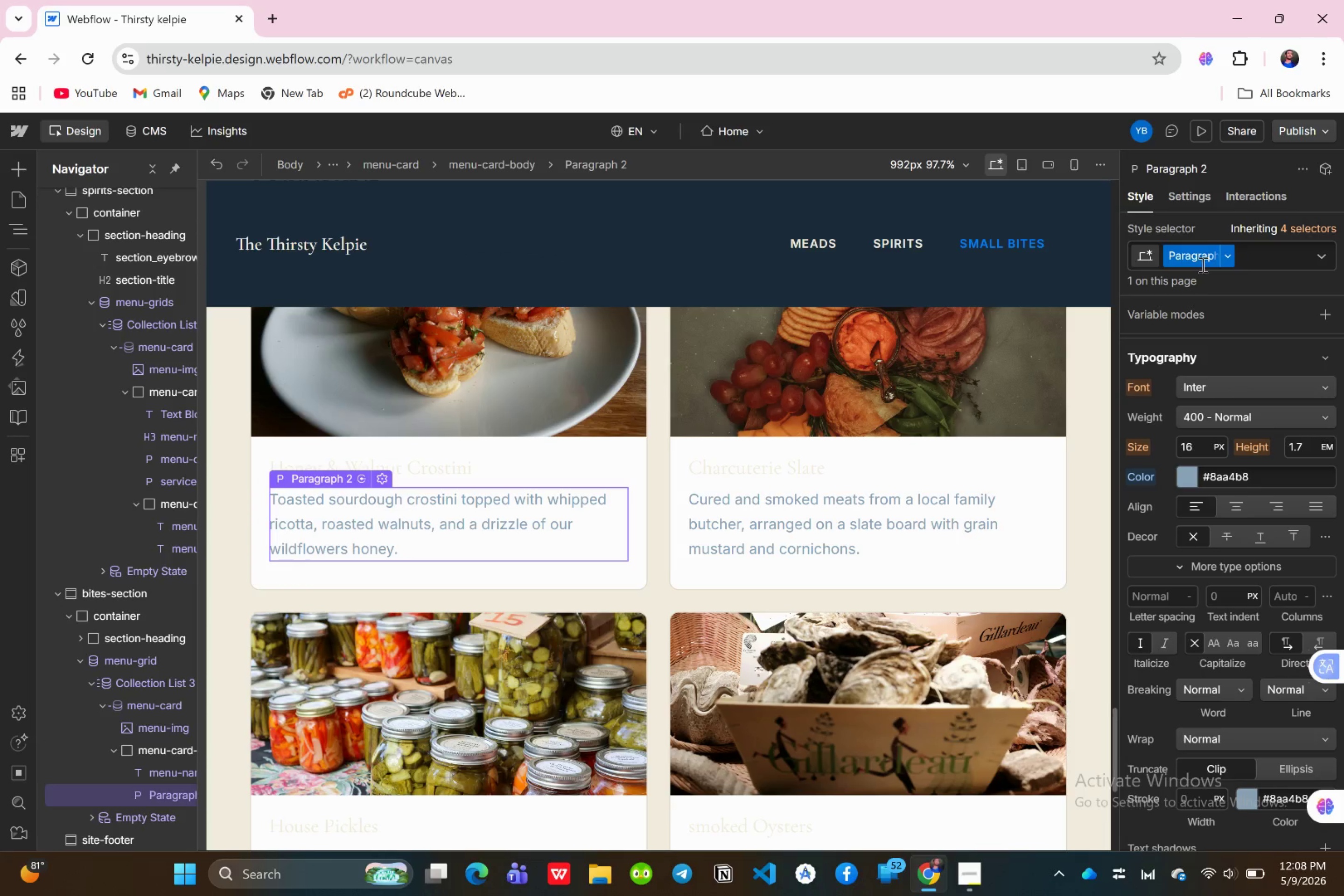 
left_click([1202, 265])
 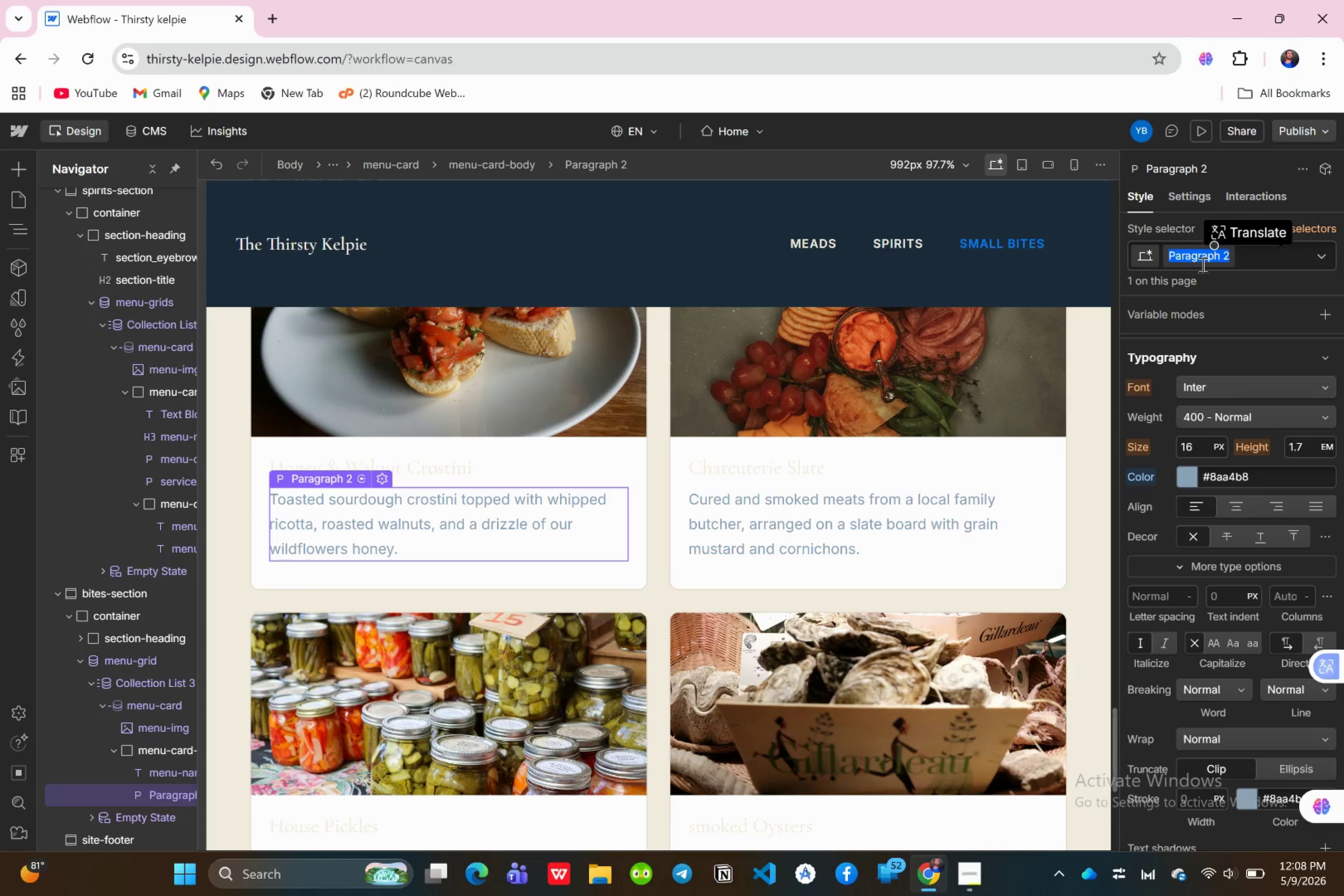 
key(Backspace)
type(menu)
 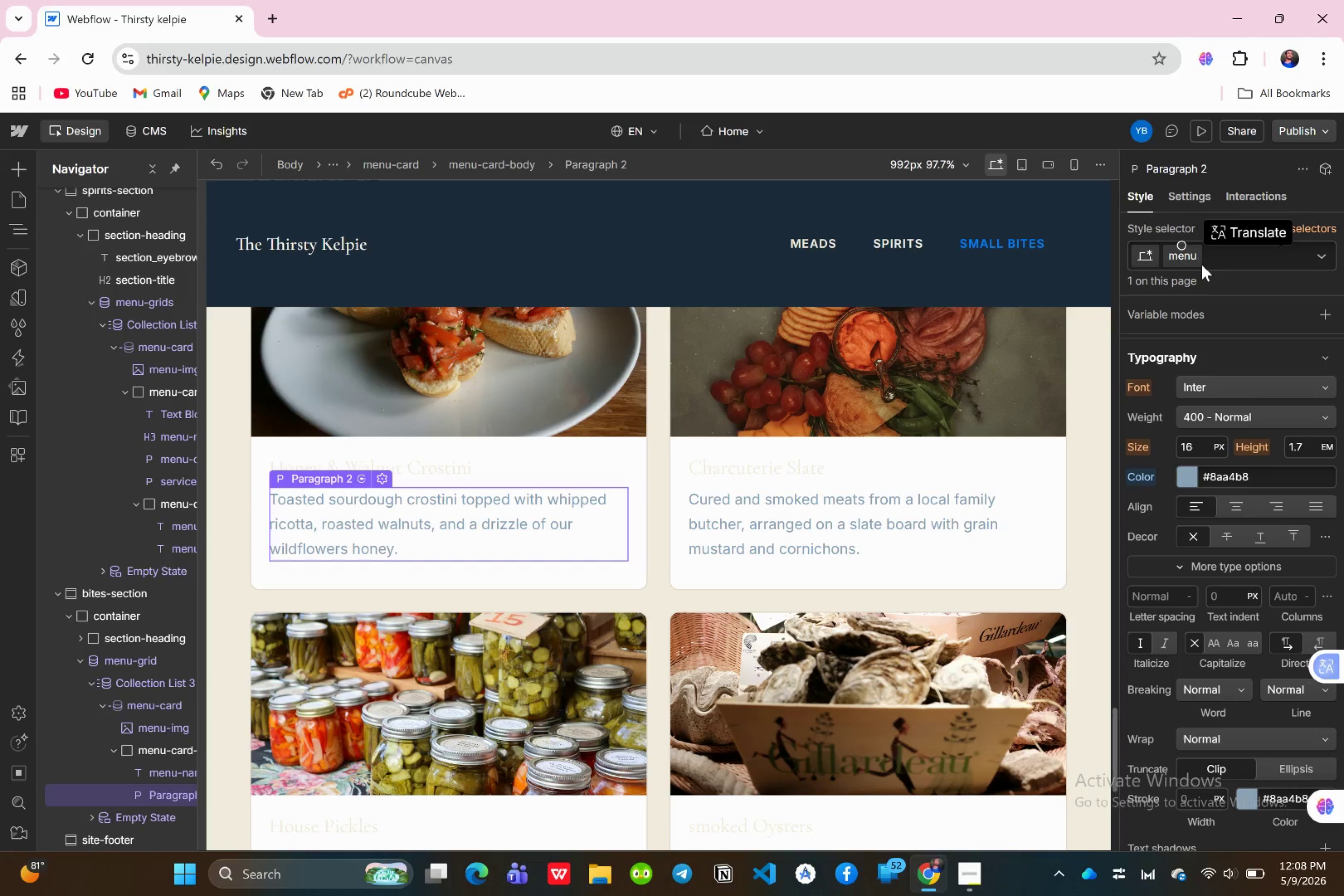 
type(-desc)
key(Backspace)
key(Backspace)
key(Backspace)
key(Backspace)
key(Backspace)
key(Backspace)
key(Backspace)
key(Backspace)
key(Backspace)
key(Backspace)
 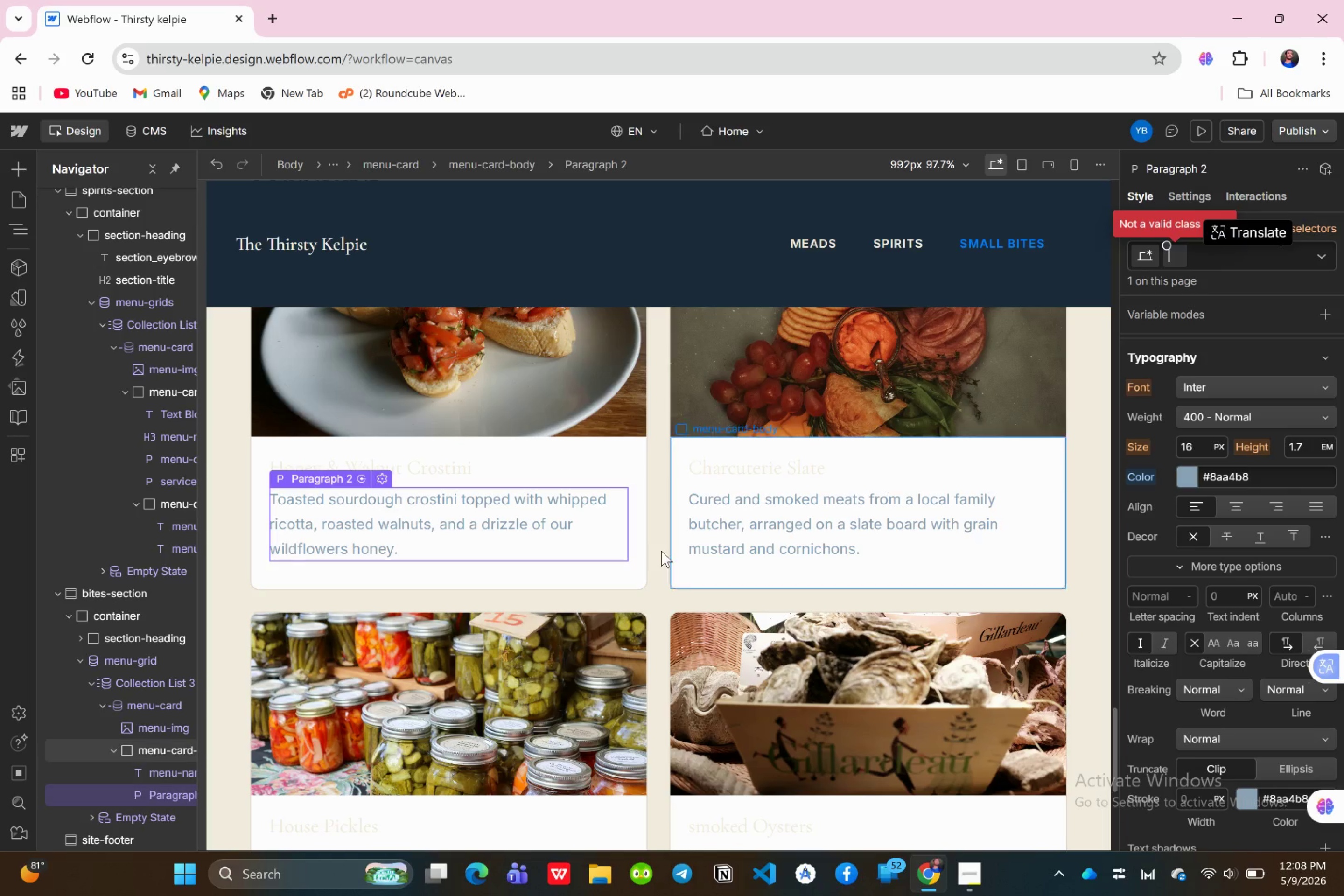 
left_click([301, 564])
 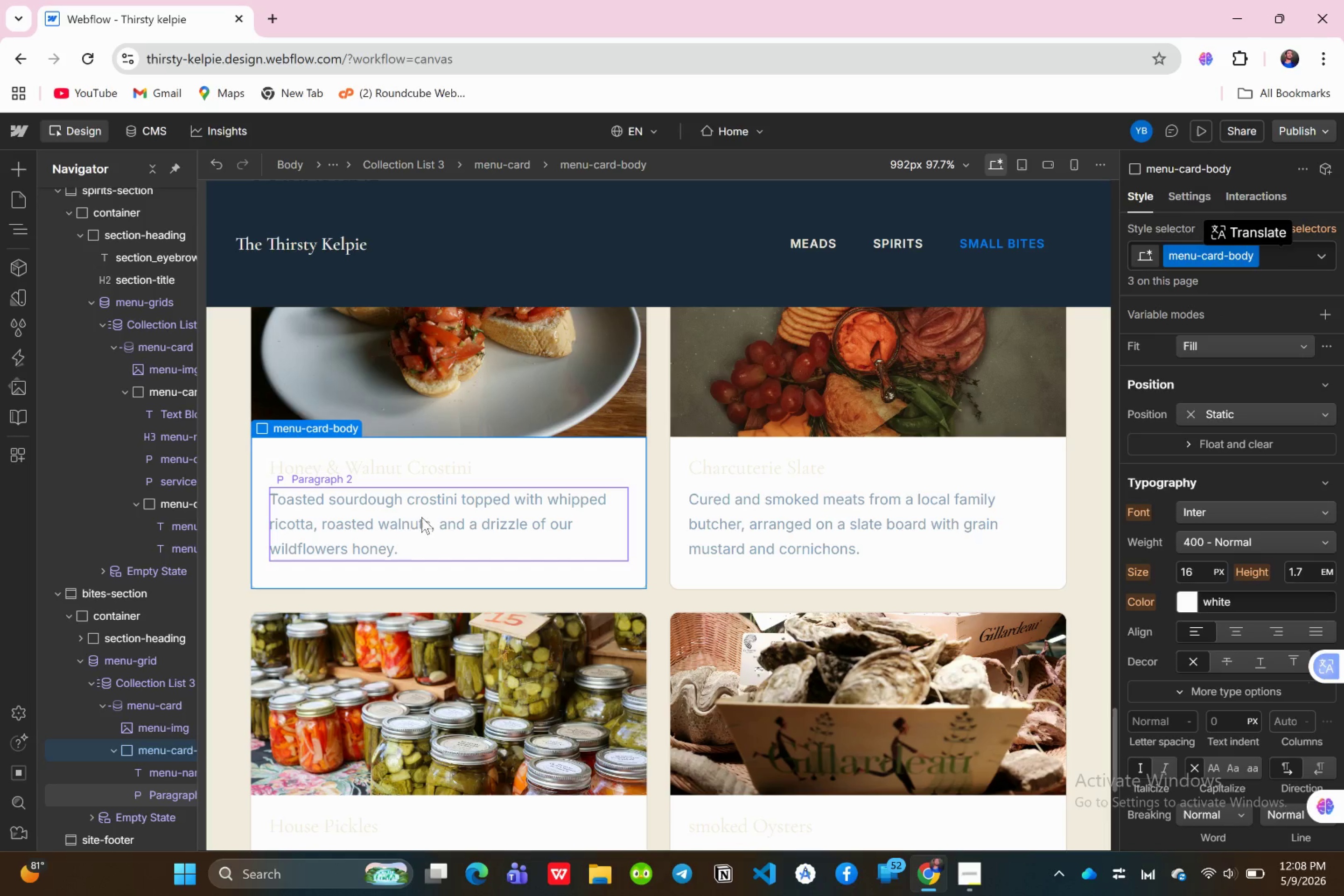 
left_click([406, 517])
 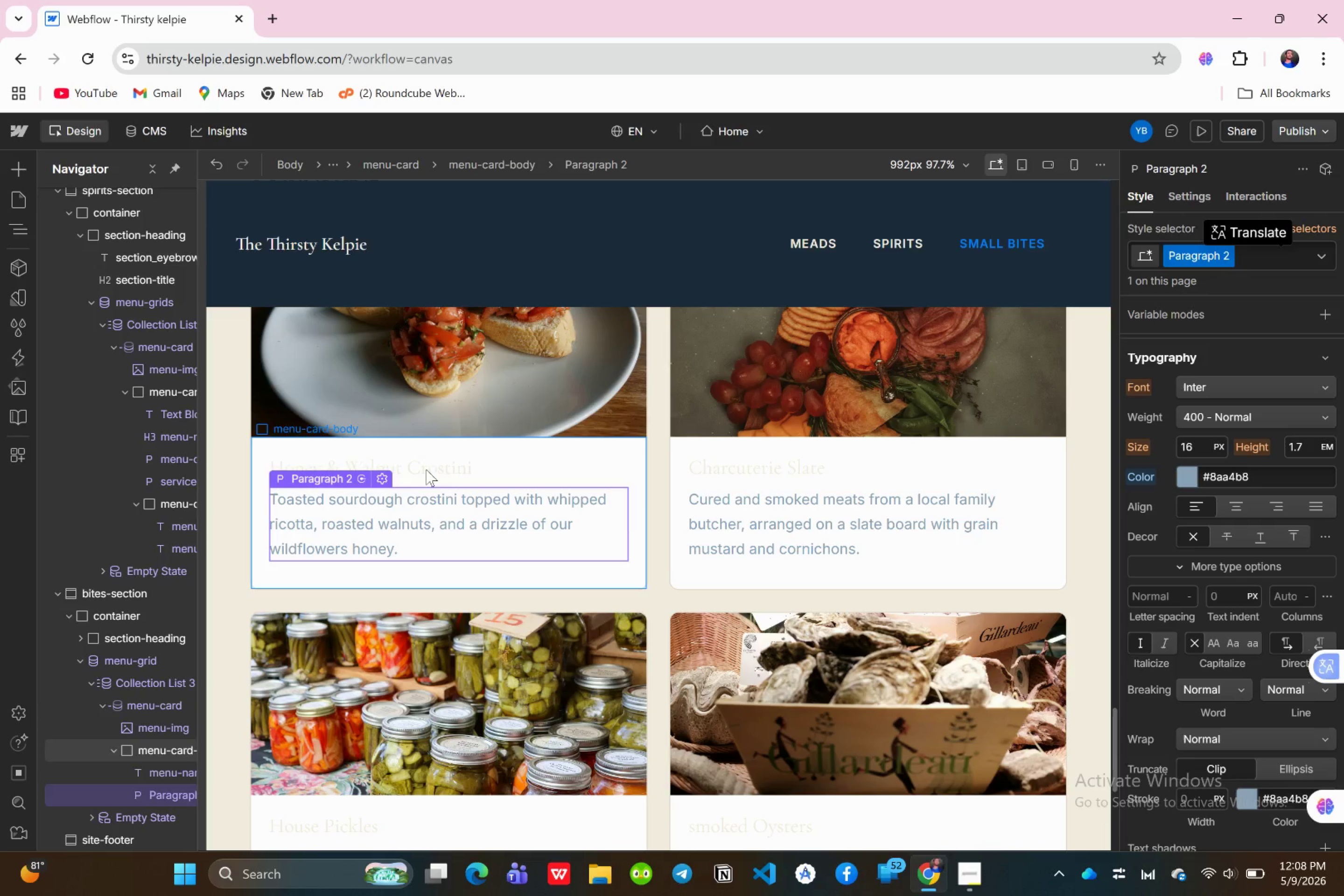 
scroll: coordinate [582, 539], scroll_direction: up, amount: 8.0
 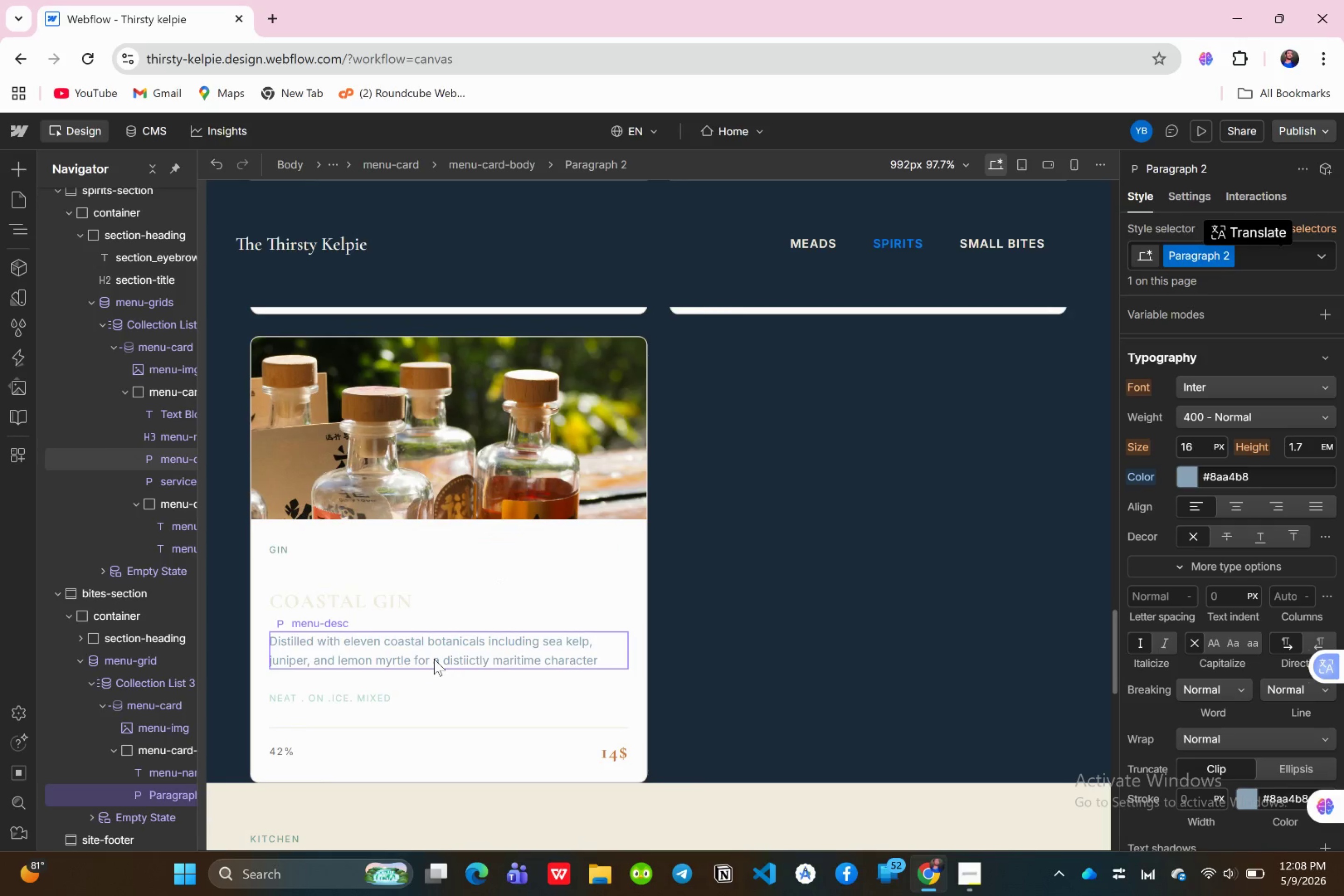 
left_click([434, 659])
 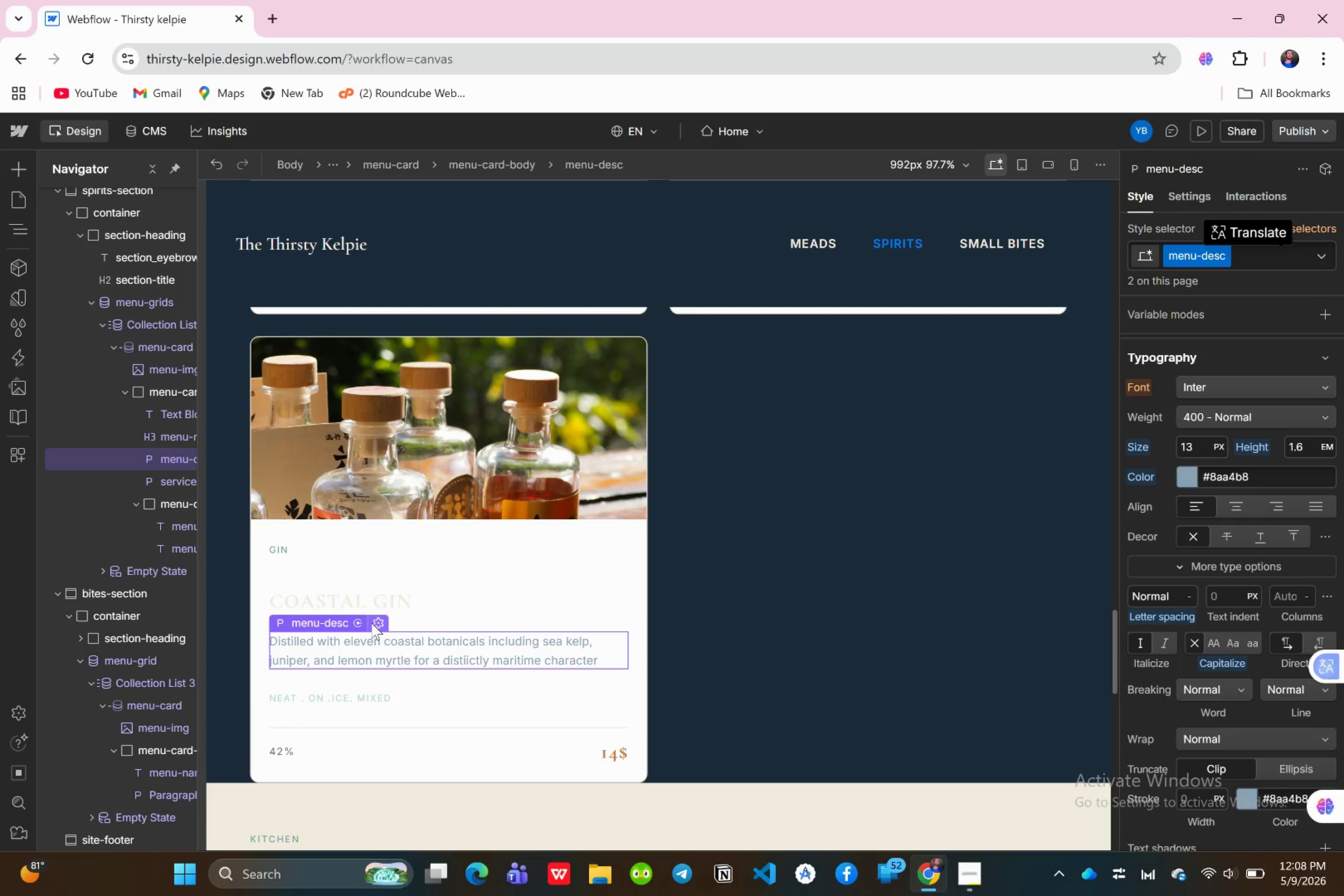 
scroll: coordinate [479, 628], scroll_direction: down, amount: 7.0
 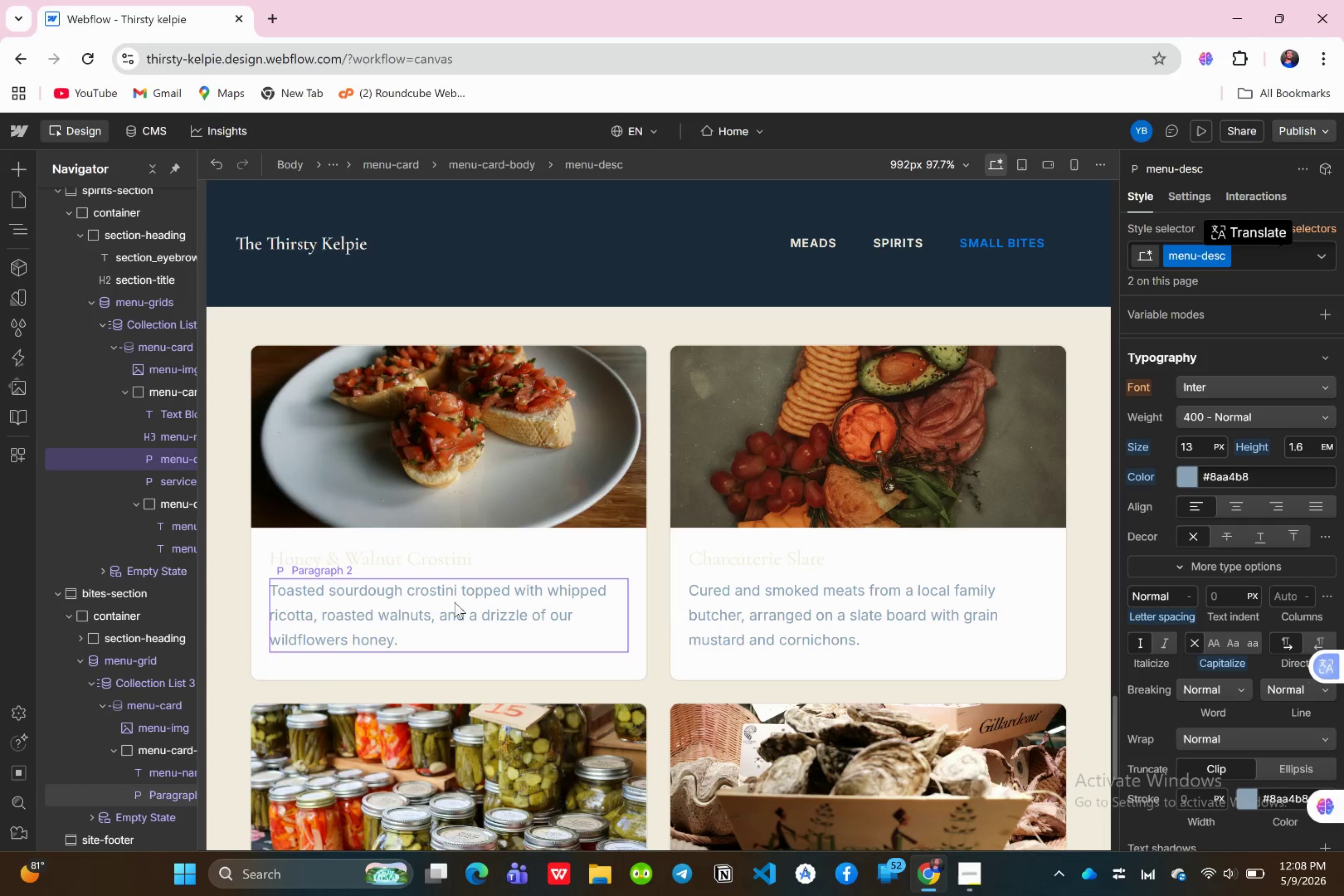 
left_click([452, 600])
 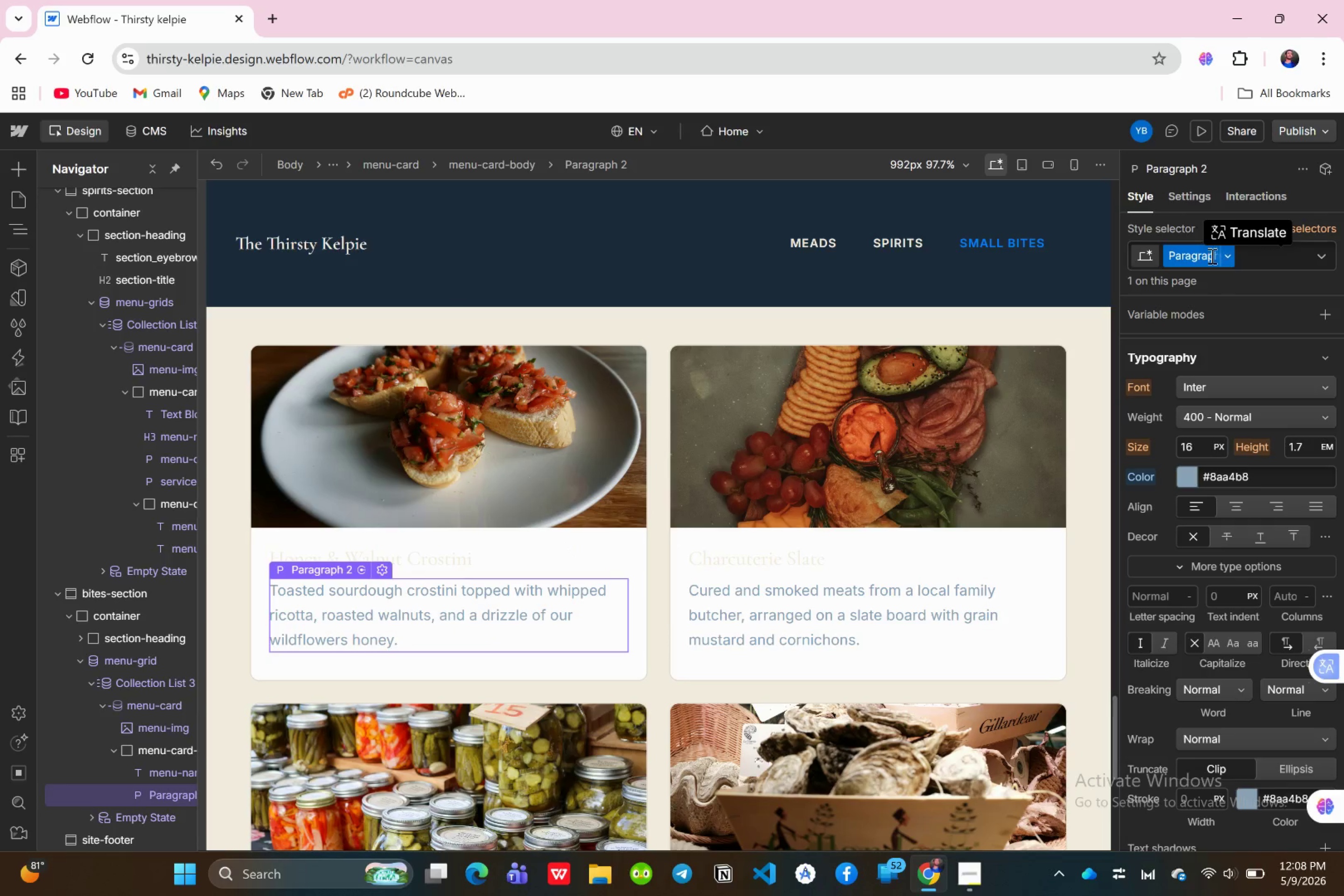 
left_click([1200, 247])
 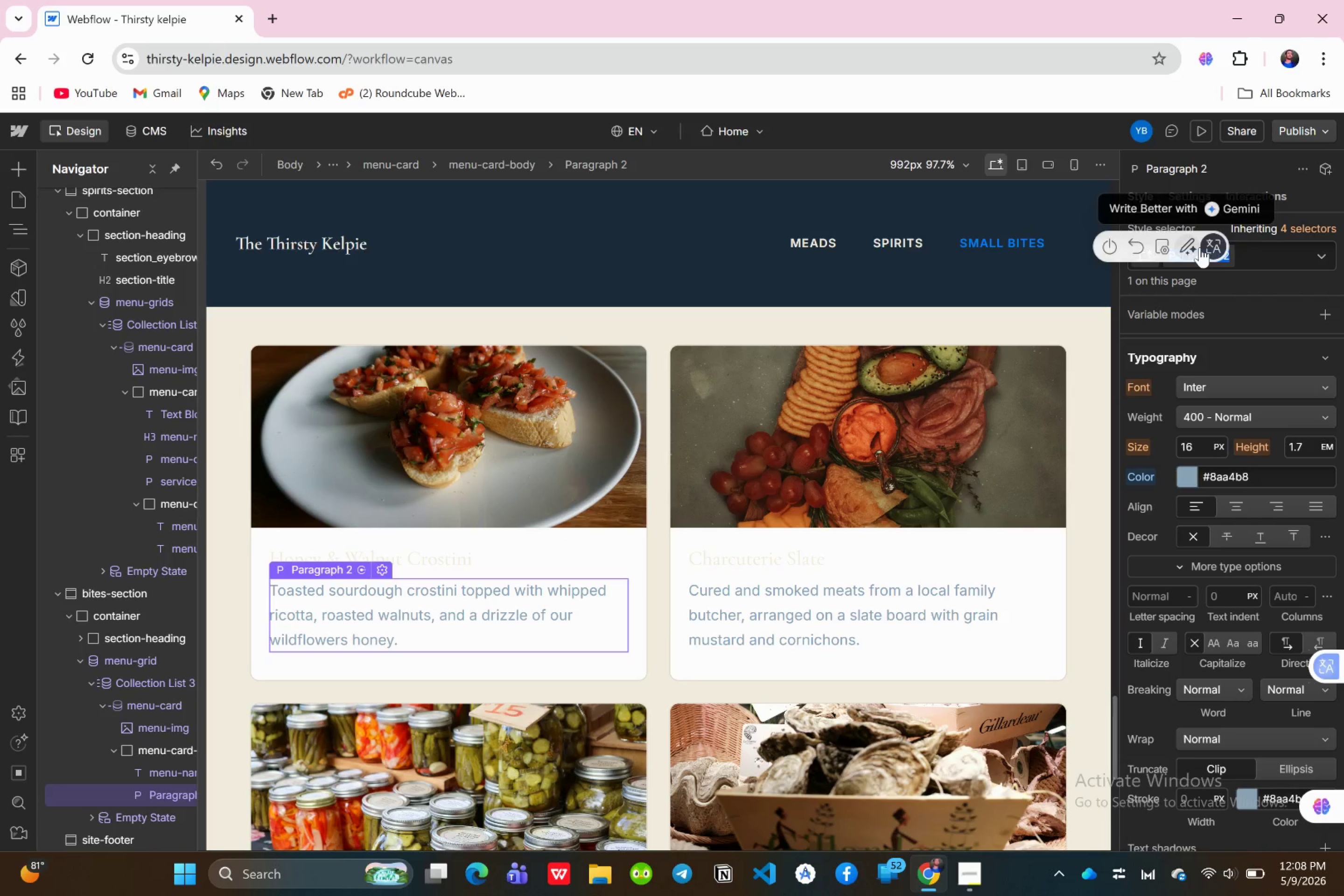 
type(menu-desc)
 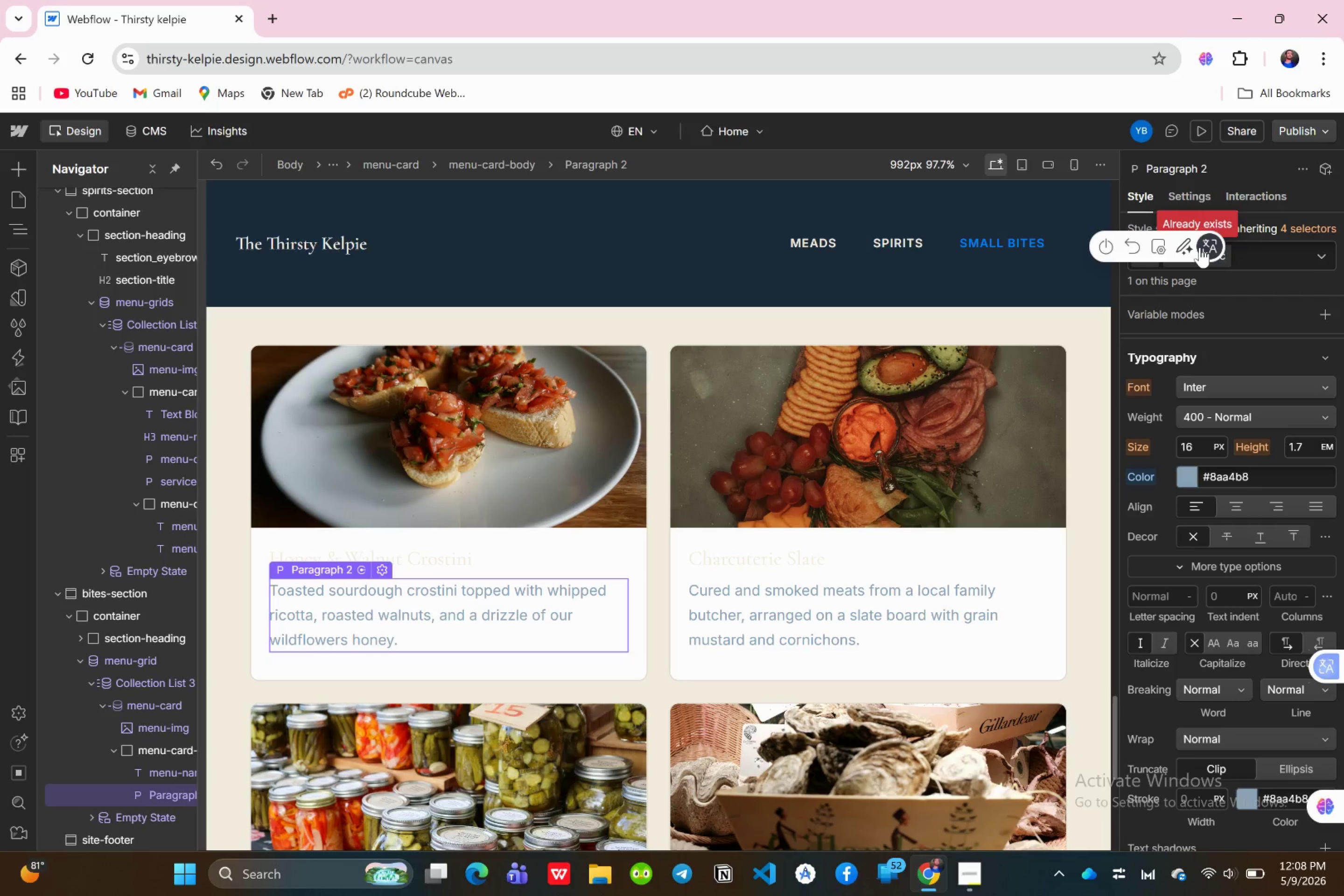 
hold_key(key=Backspace, duration=1.27)
 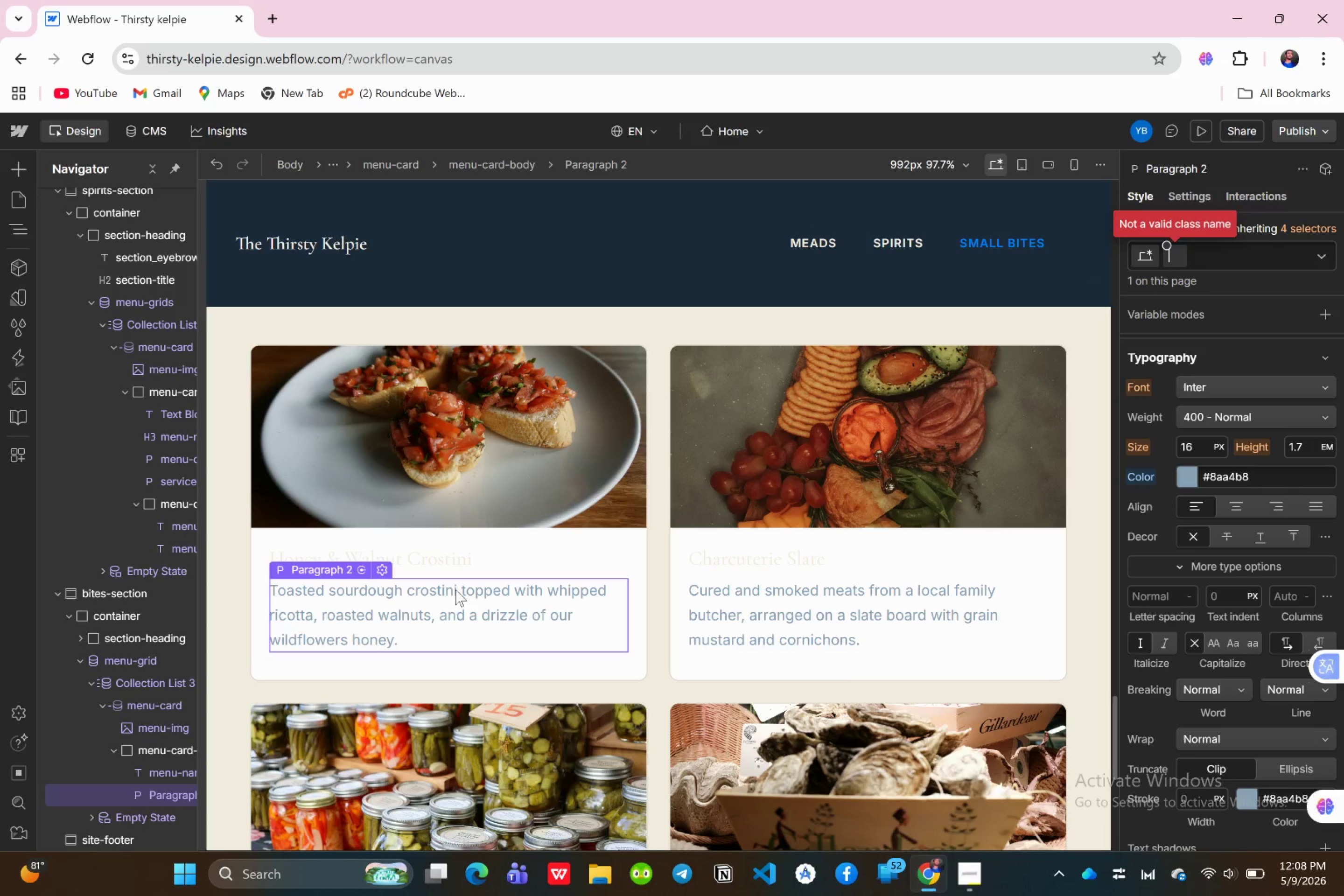 
left_click([458, 616])
 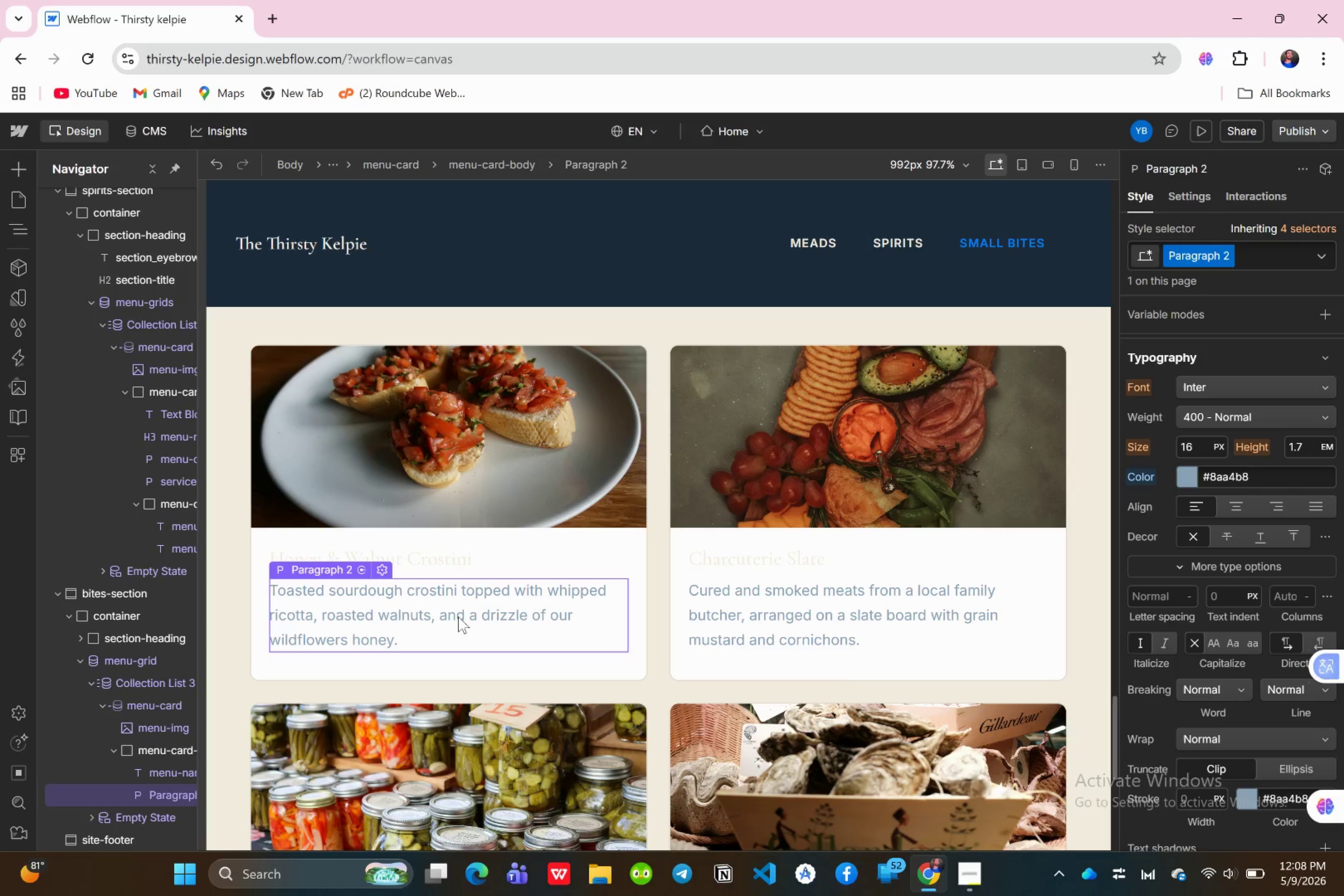 
key(Delete)
 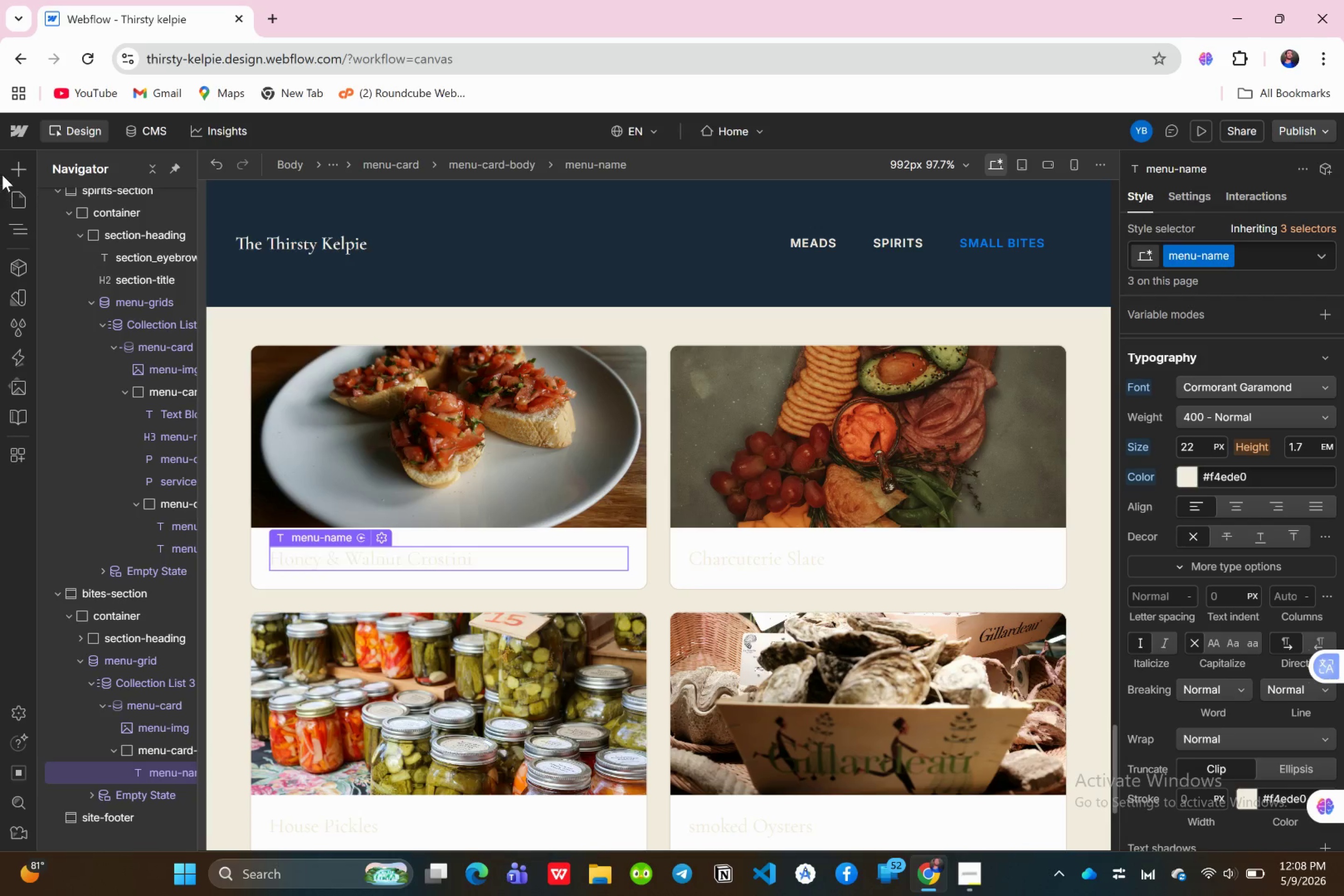 
left_click([8, 166])
 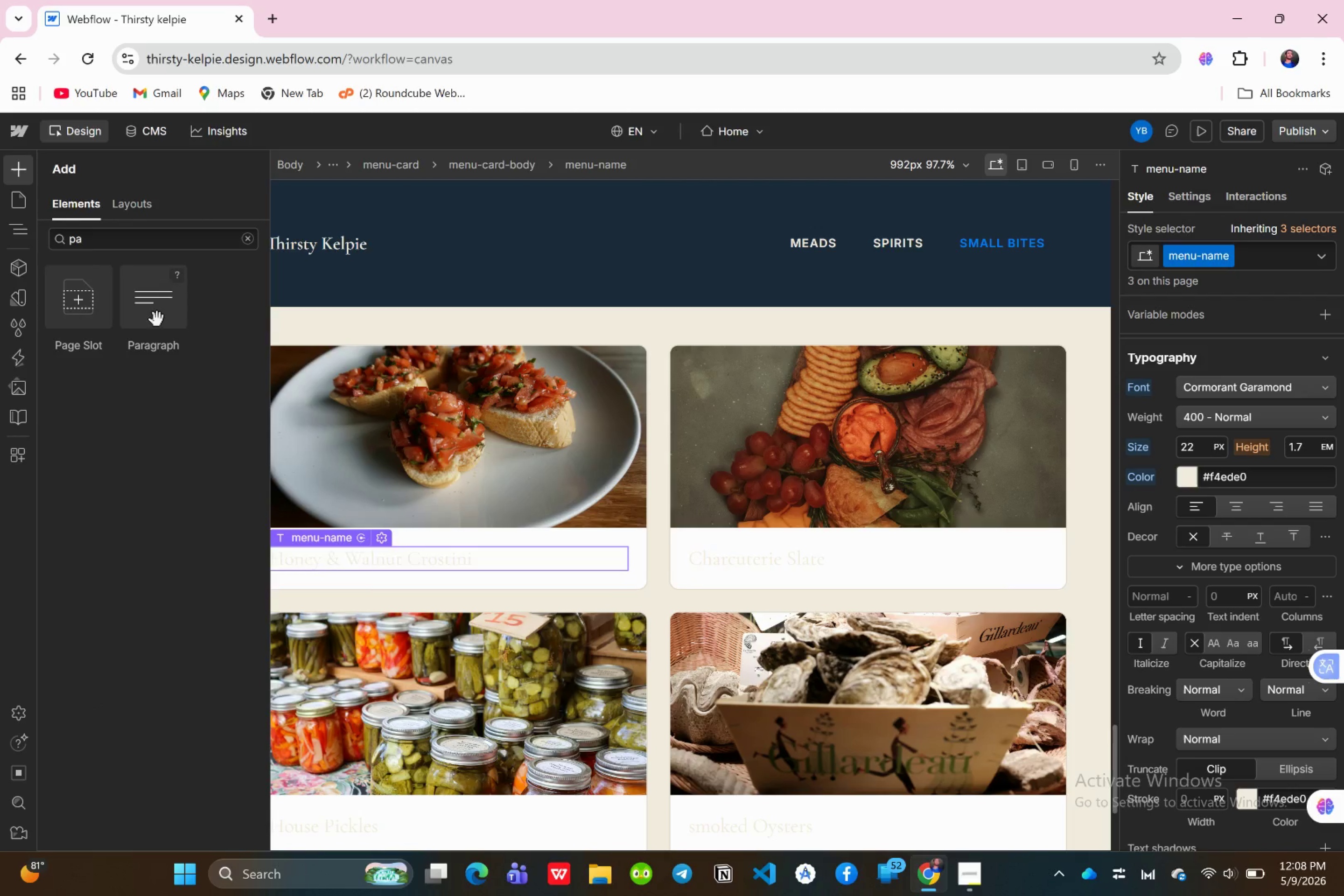 
left_click_drag(start_coordinate=[157, 319], to_coordinate=[152, 799])
 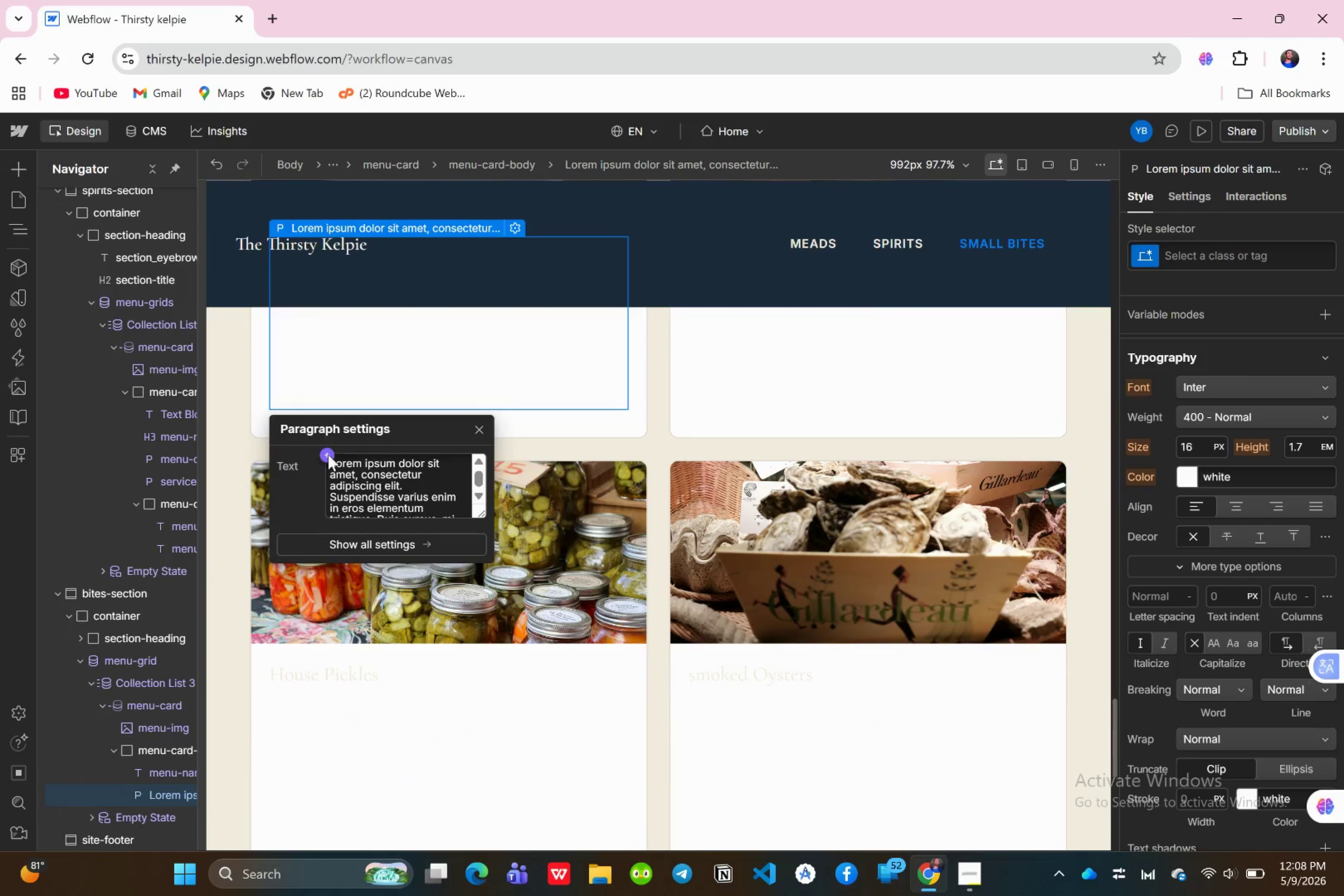 
left_click([329, 461])
 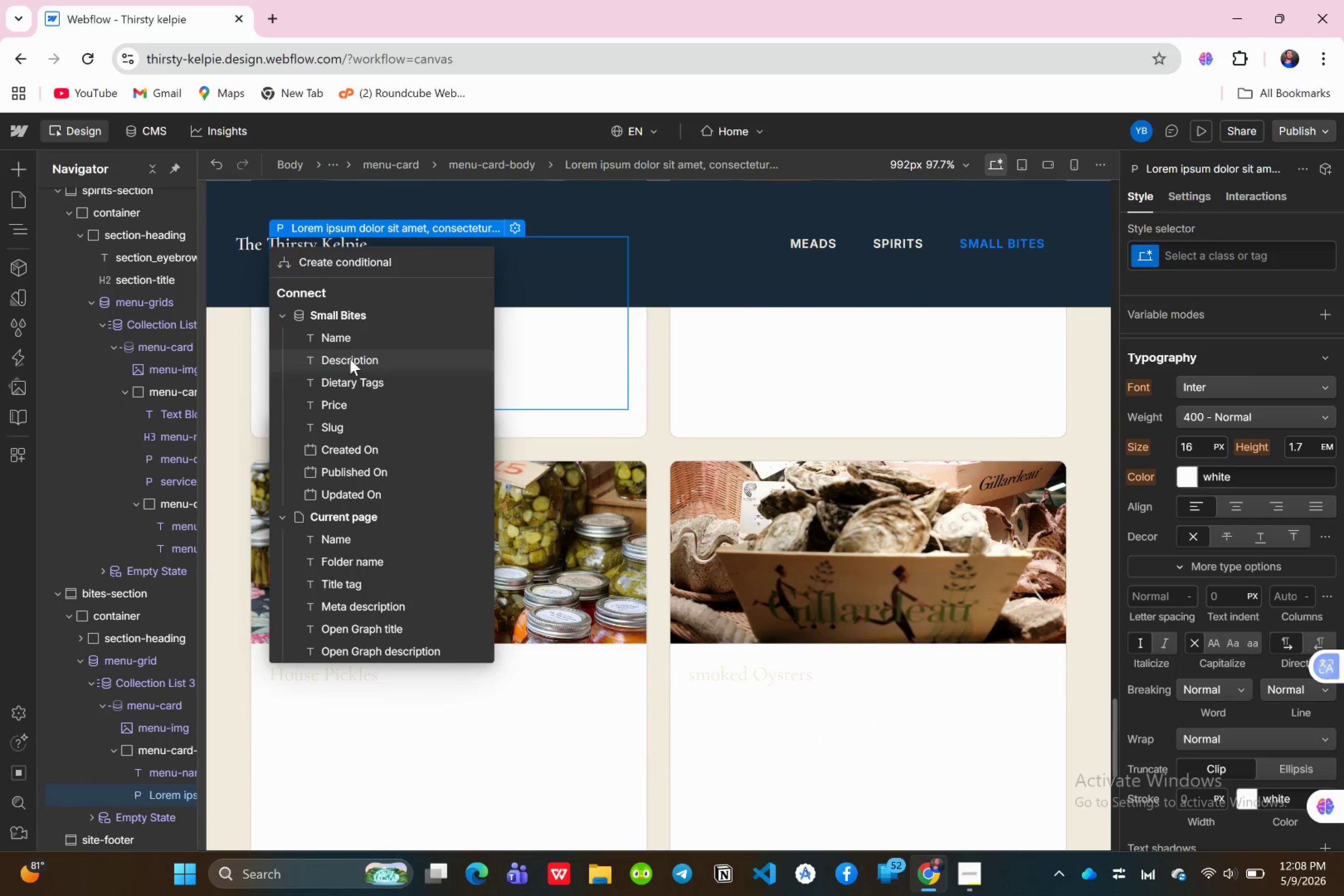 
left_click([346, 353])
 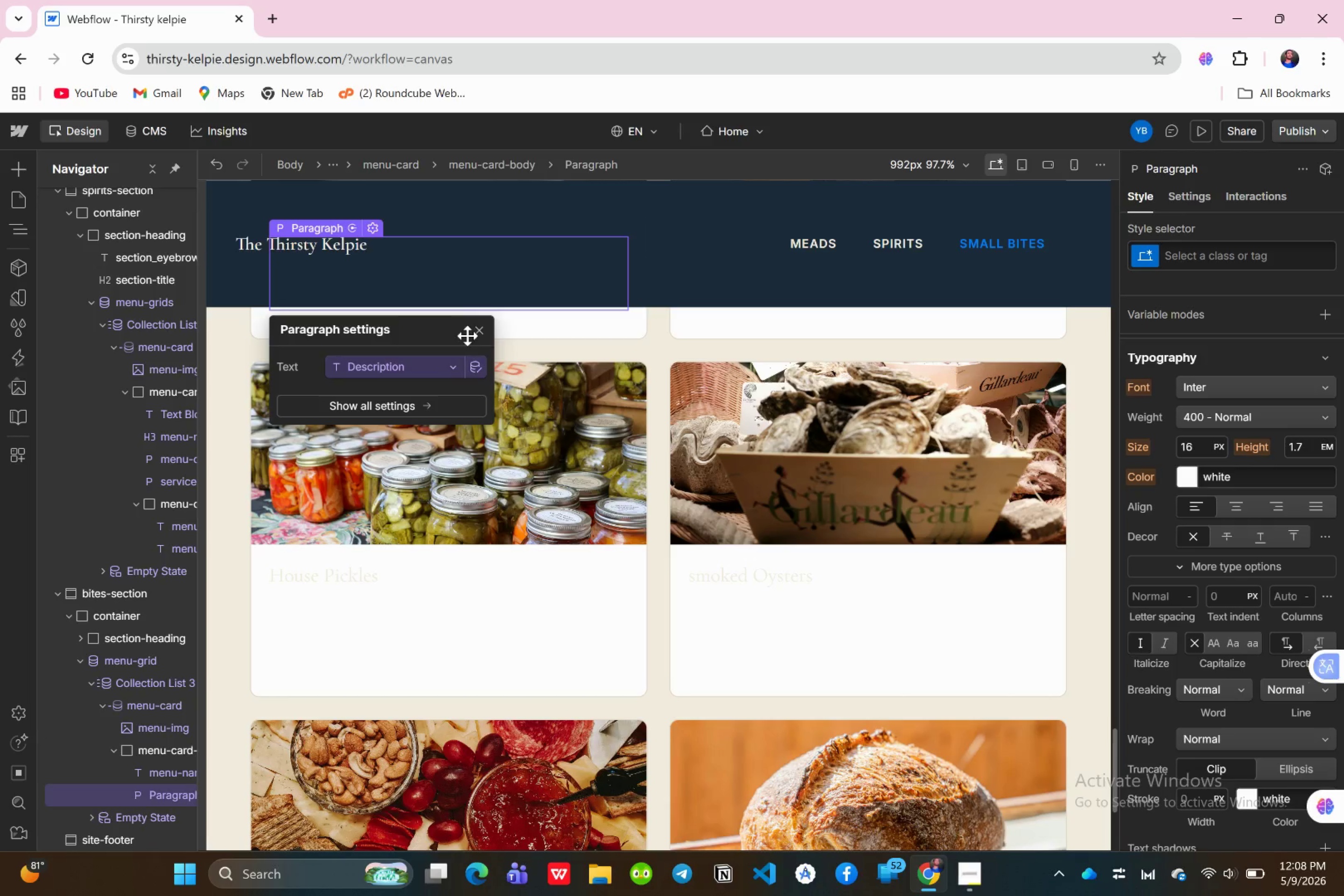 
left_click([478, 335])
 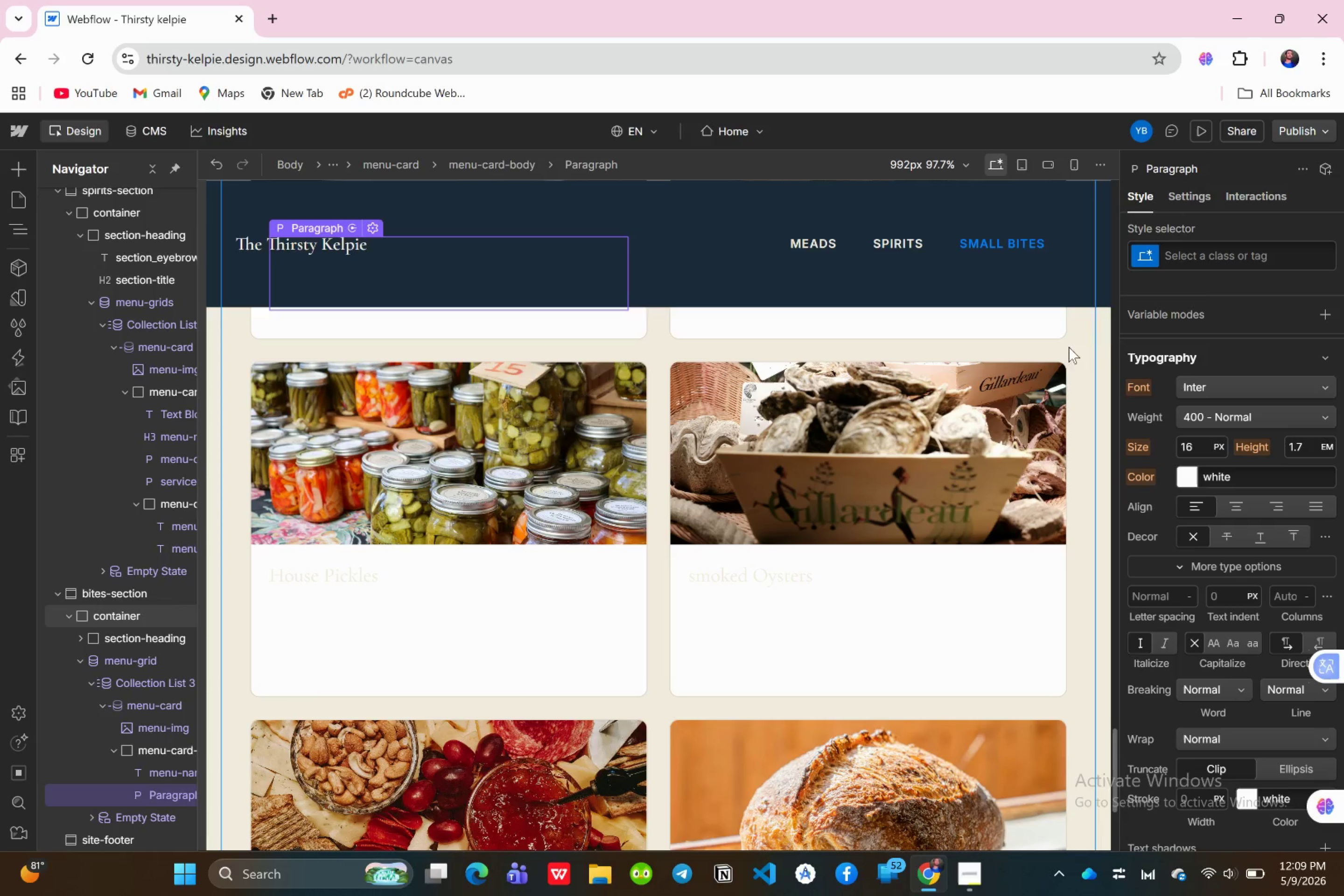 
left_click([1197, 256])
 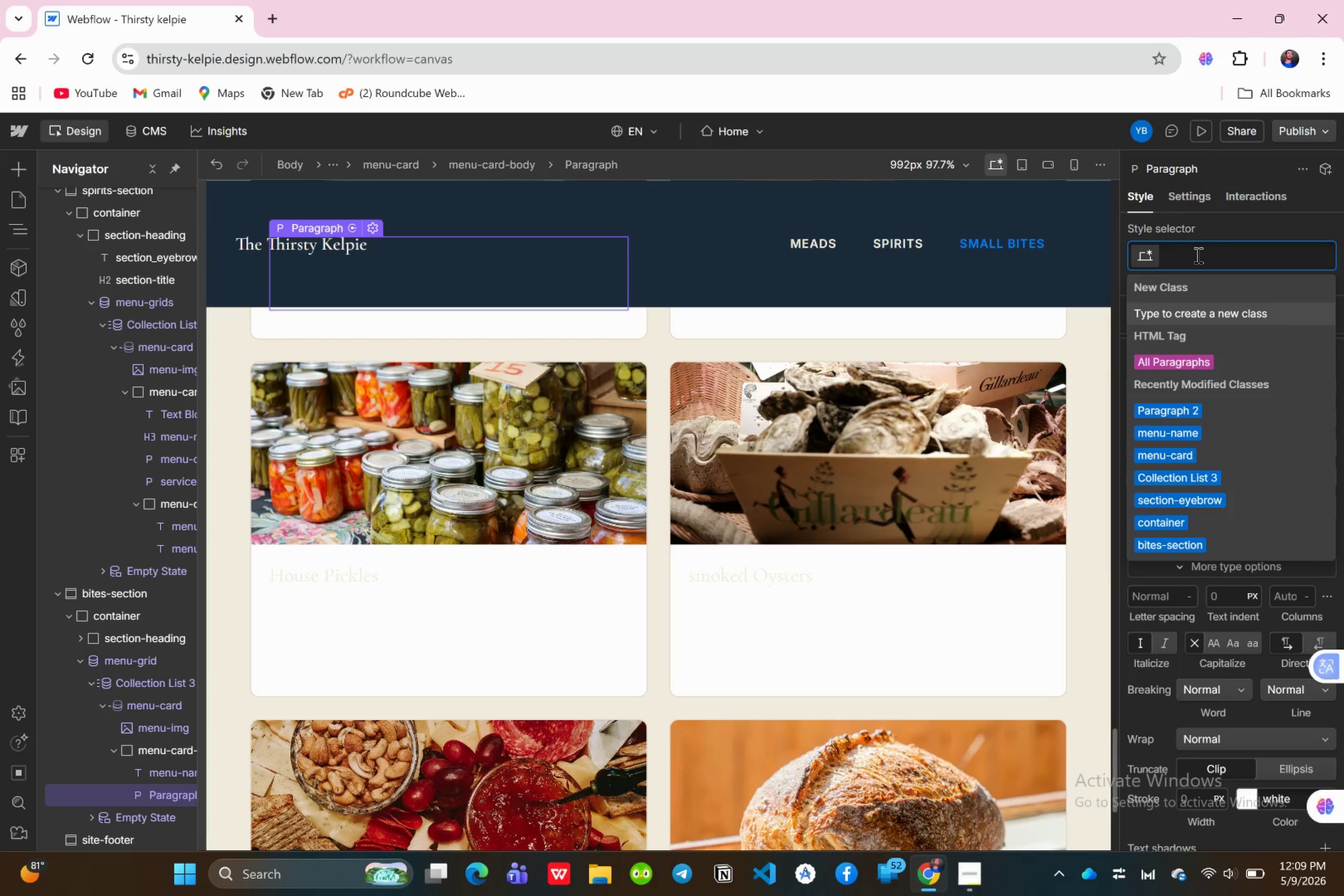 
type(menu)
 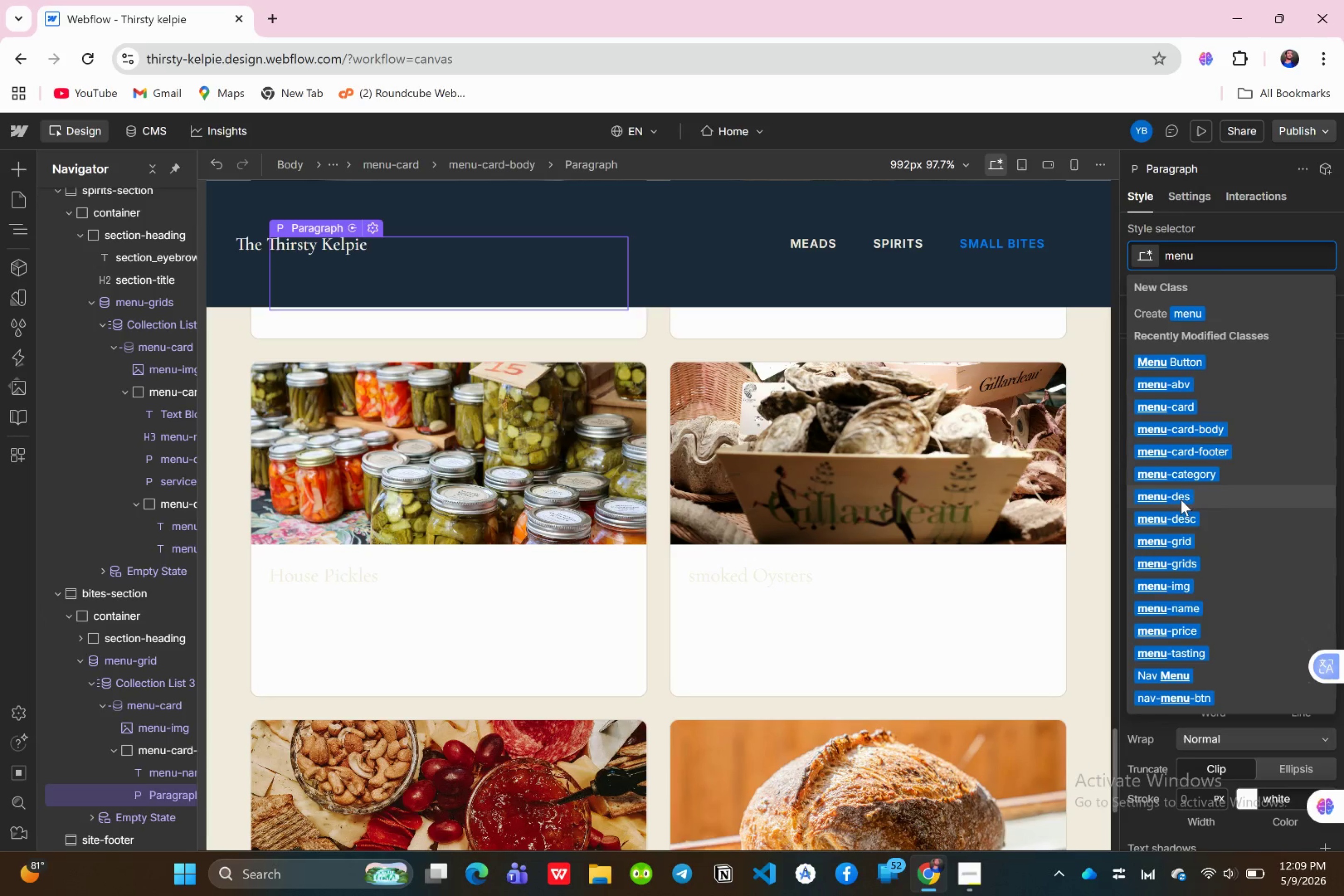 
left_click([1184, 513])
 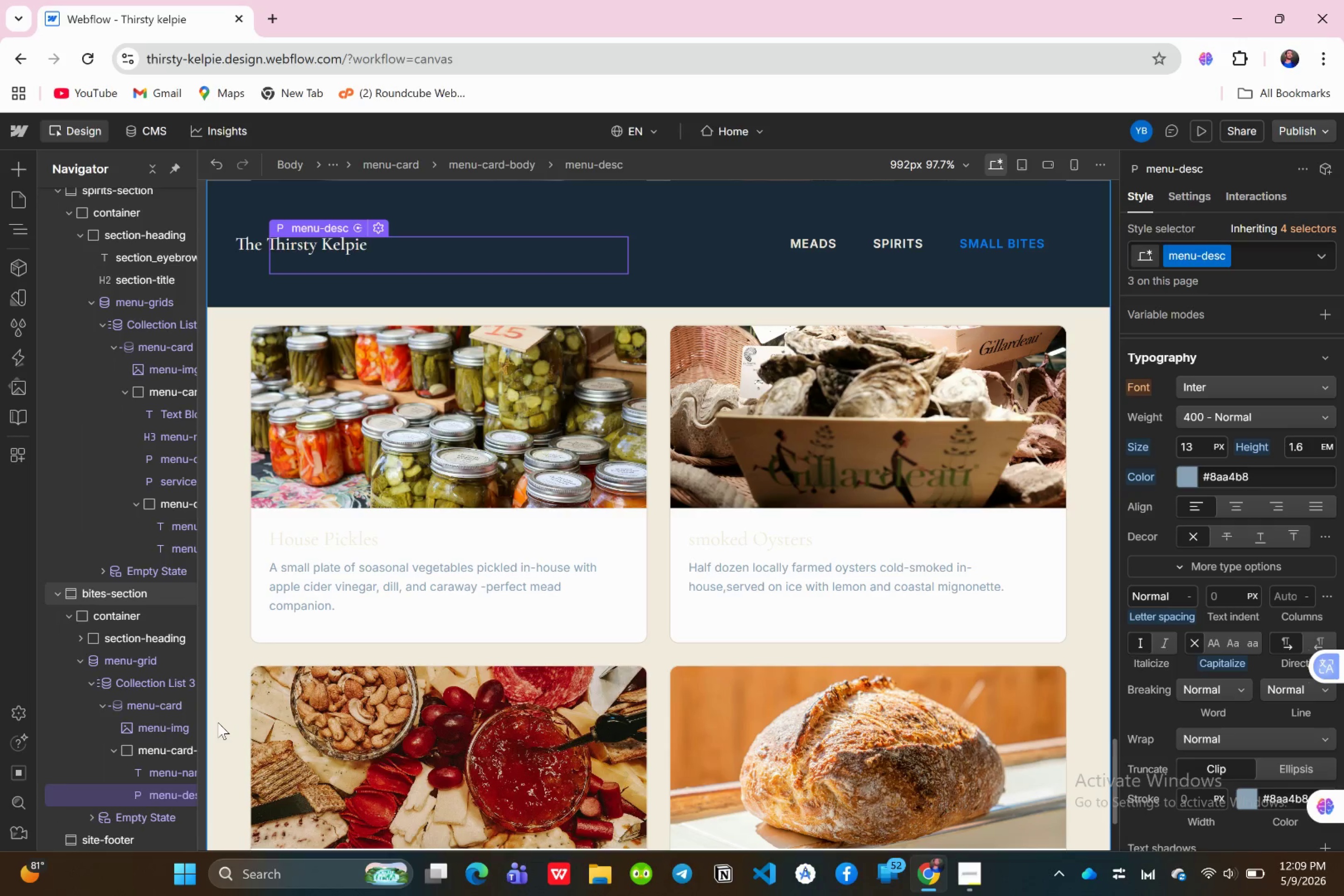 
scroll: coordinate [166, 662], scroll_direction: down, amount: 8.0
 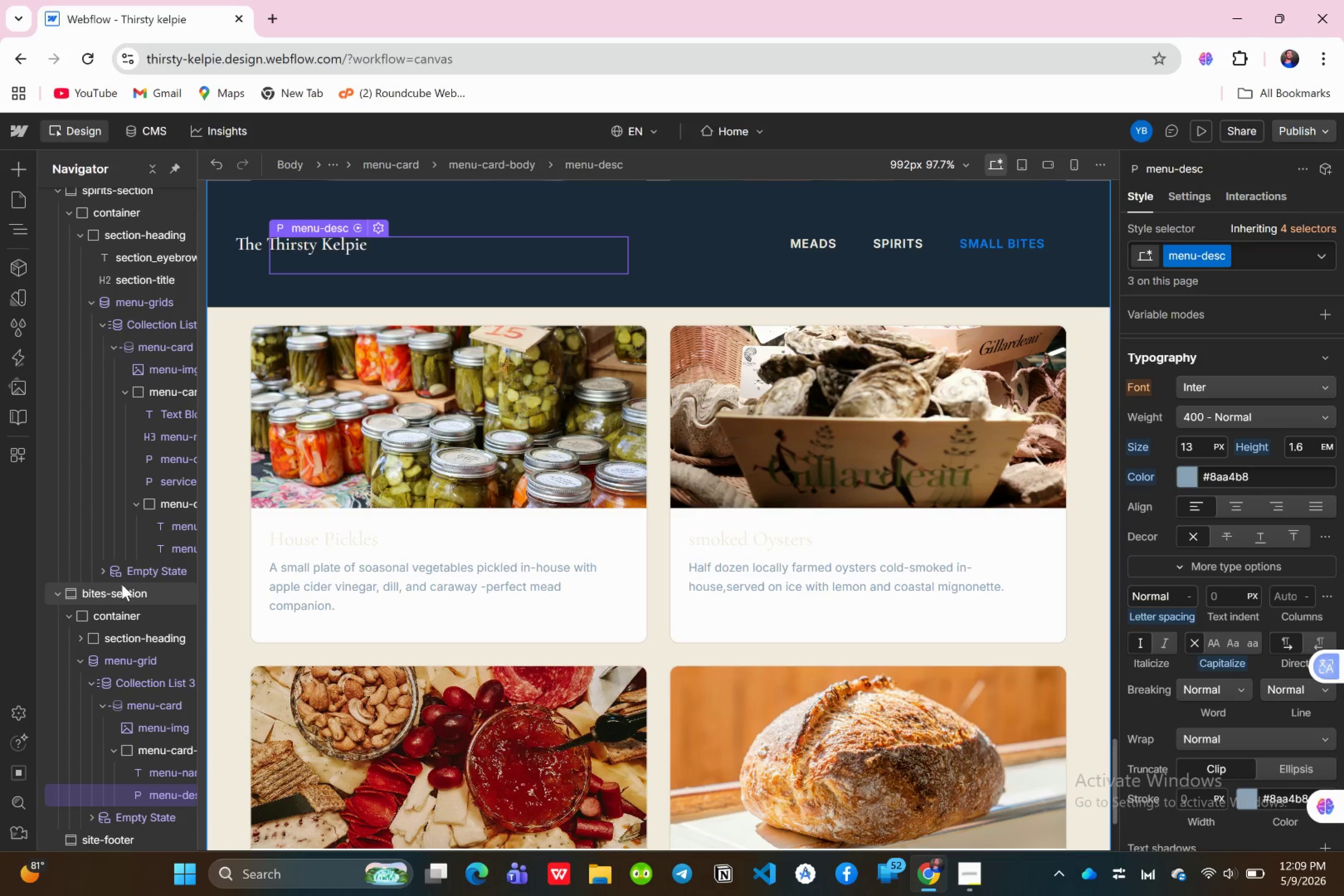 
wait(5.57)
 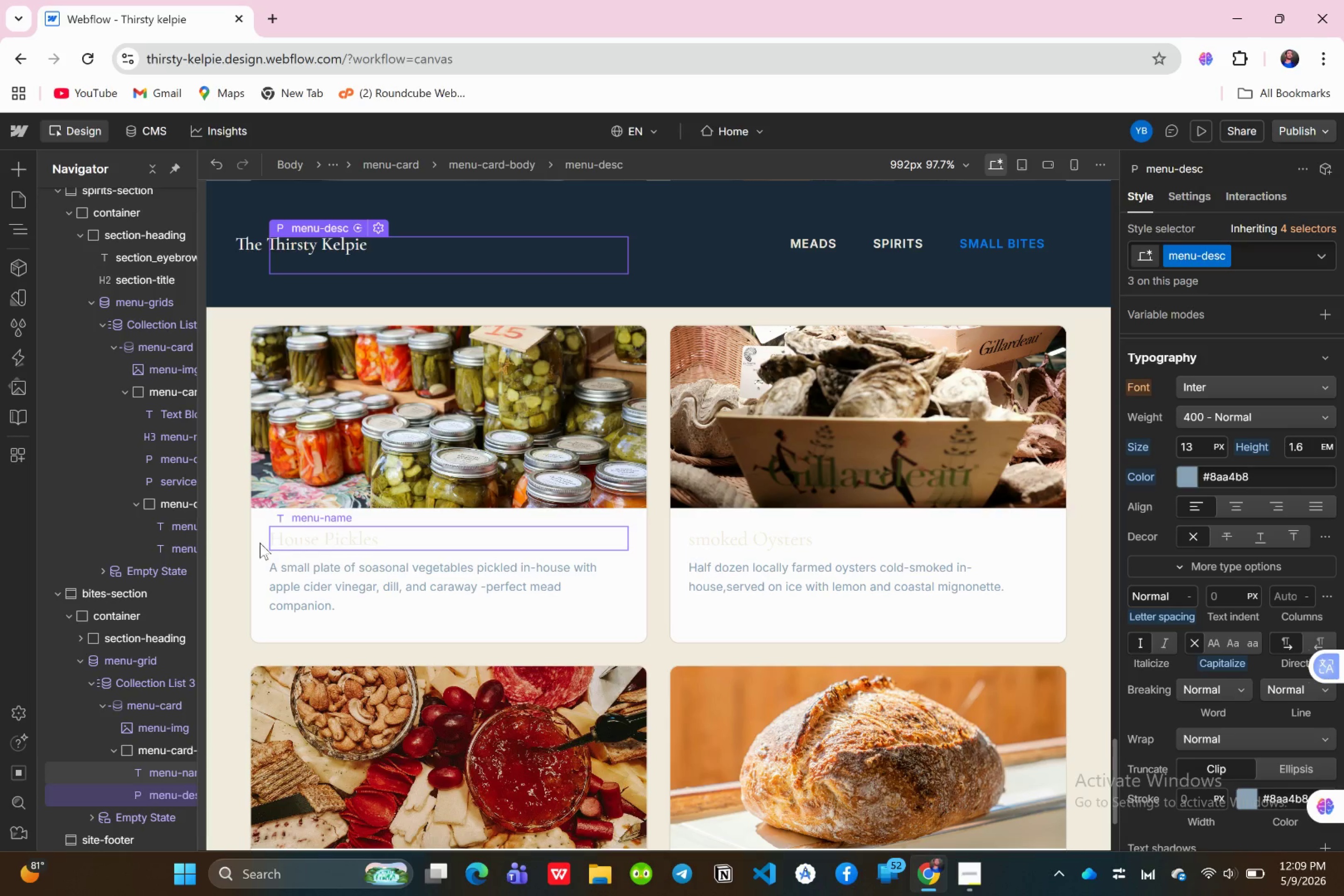 
scroll: coordinate [307, 600], scroll_direction: down, amount: 5.0
 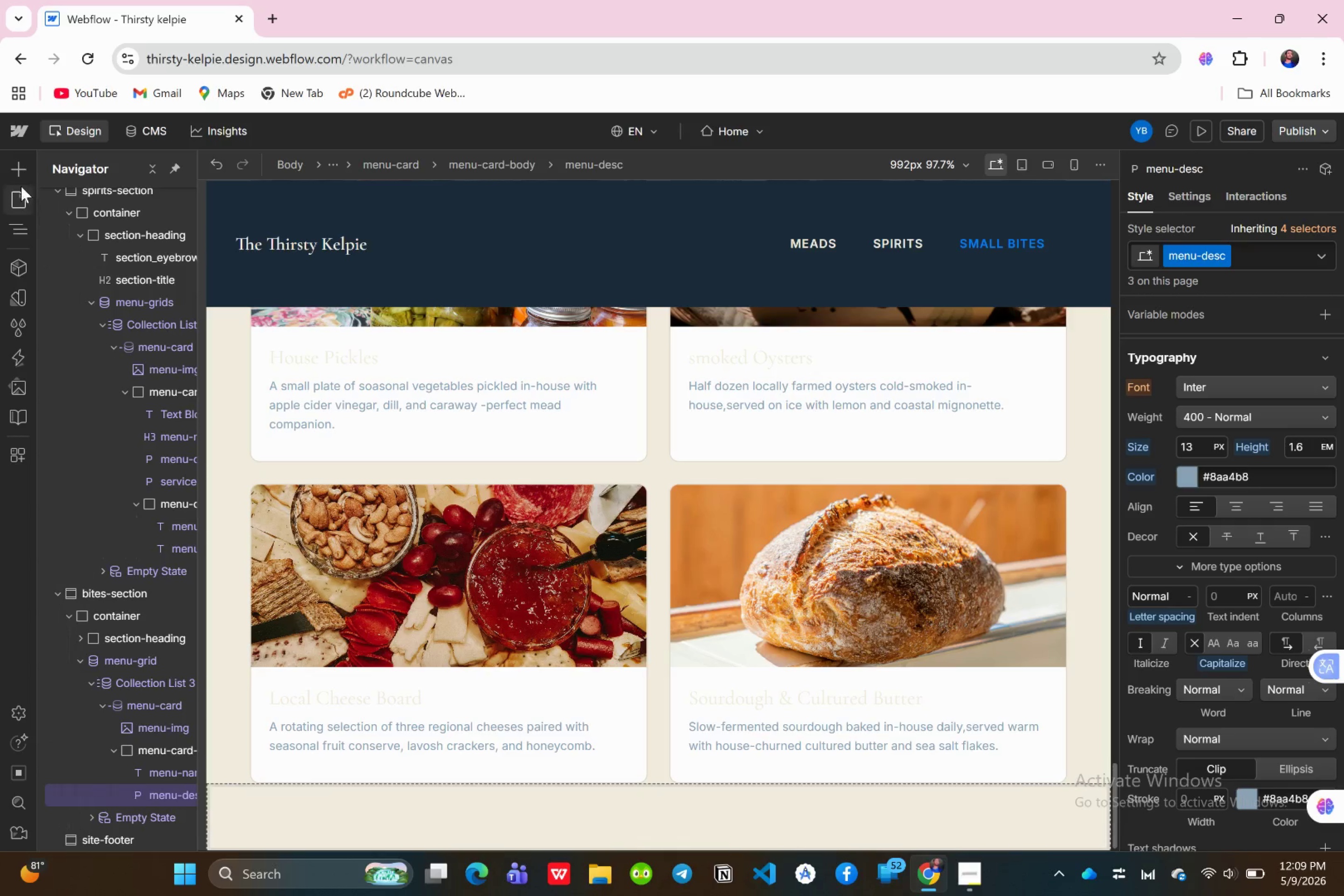 
left_click([17, 169])
 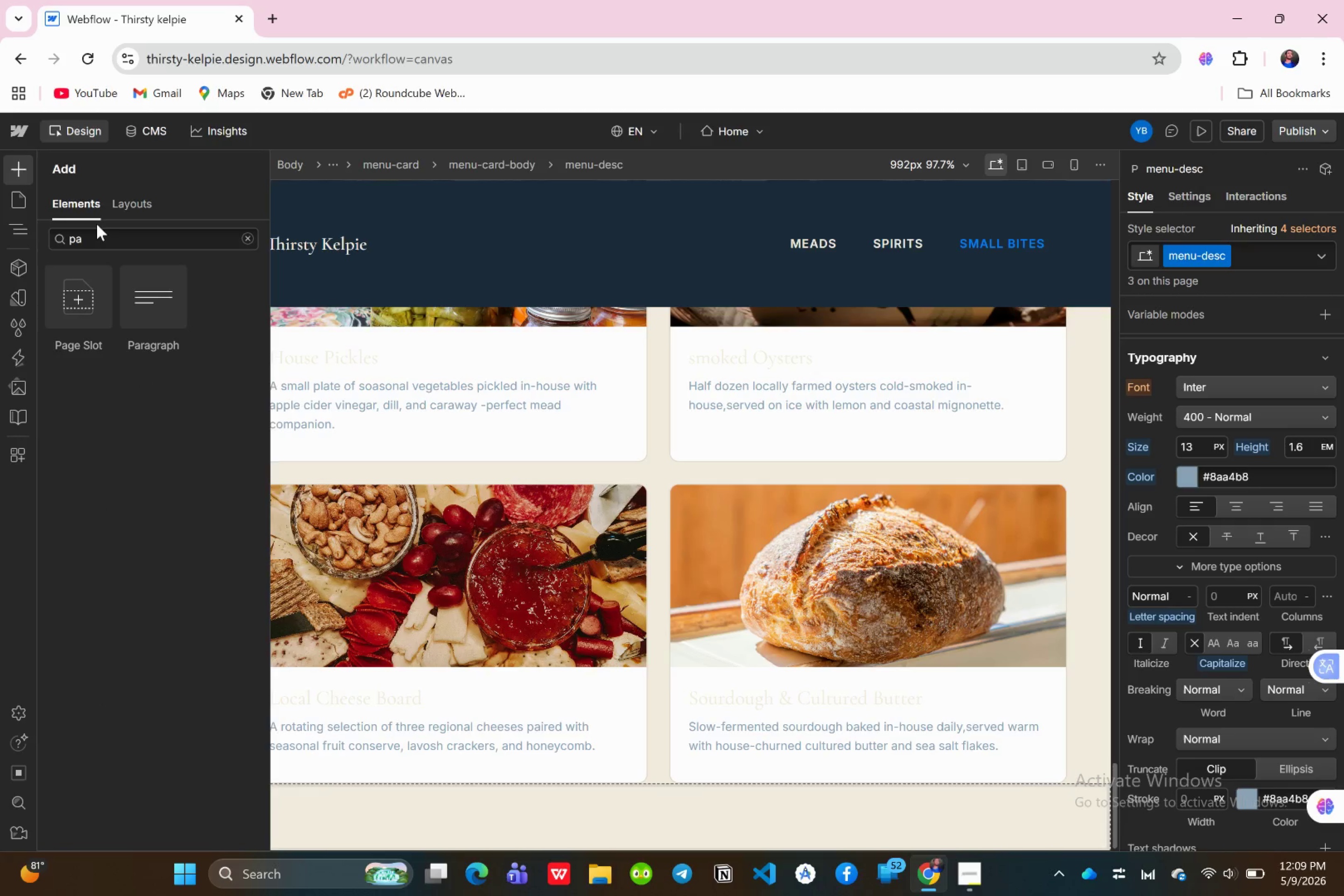 
left_click([93, 236])
 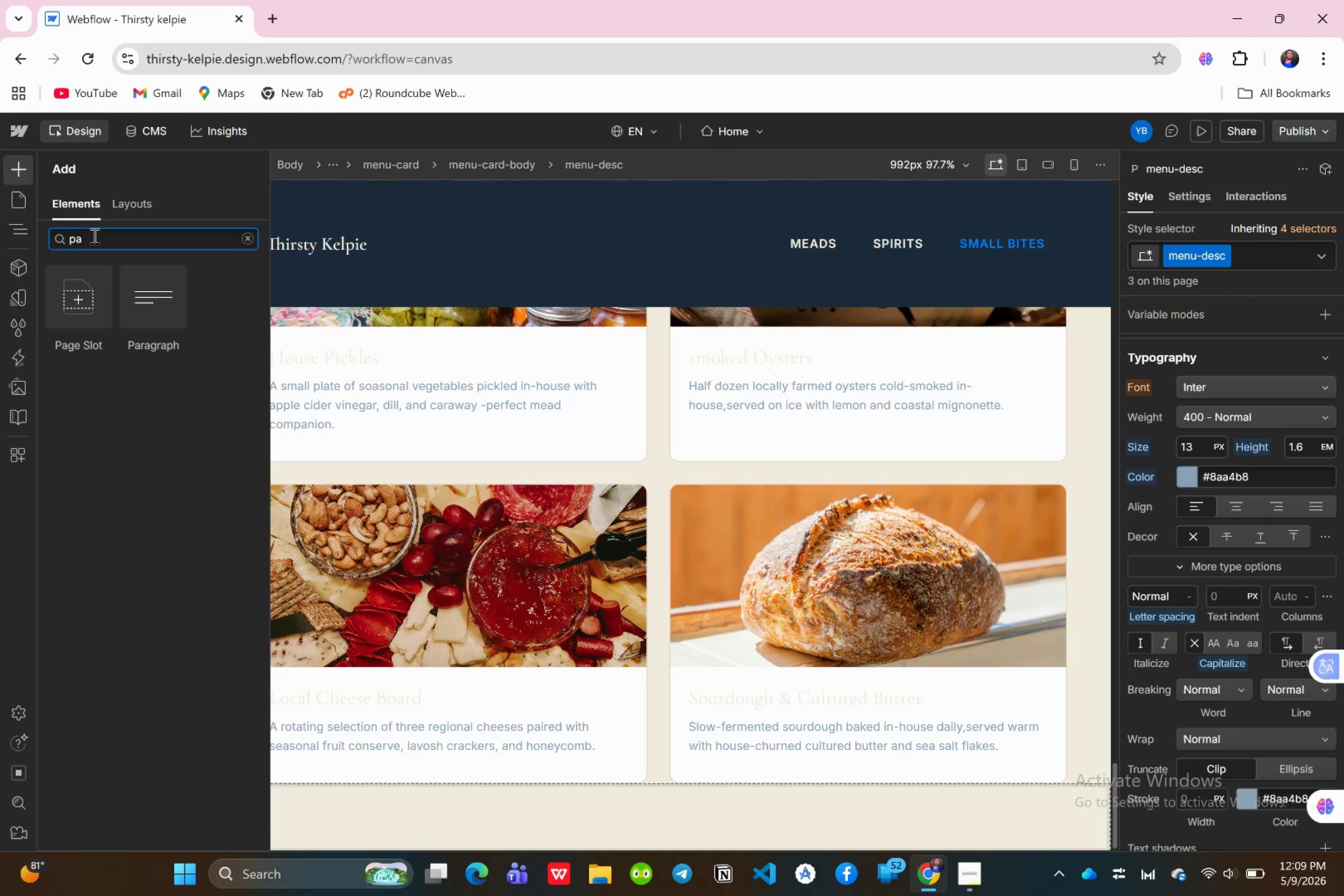 
key(Backspace)
key(Backspace)
key(Backspace)
type(div)
 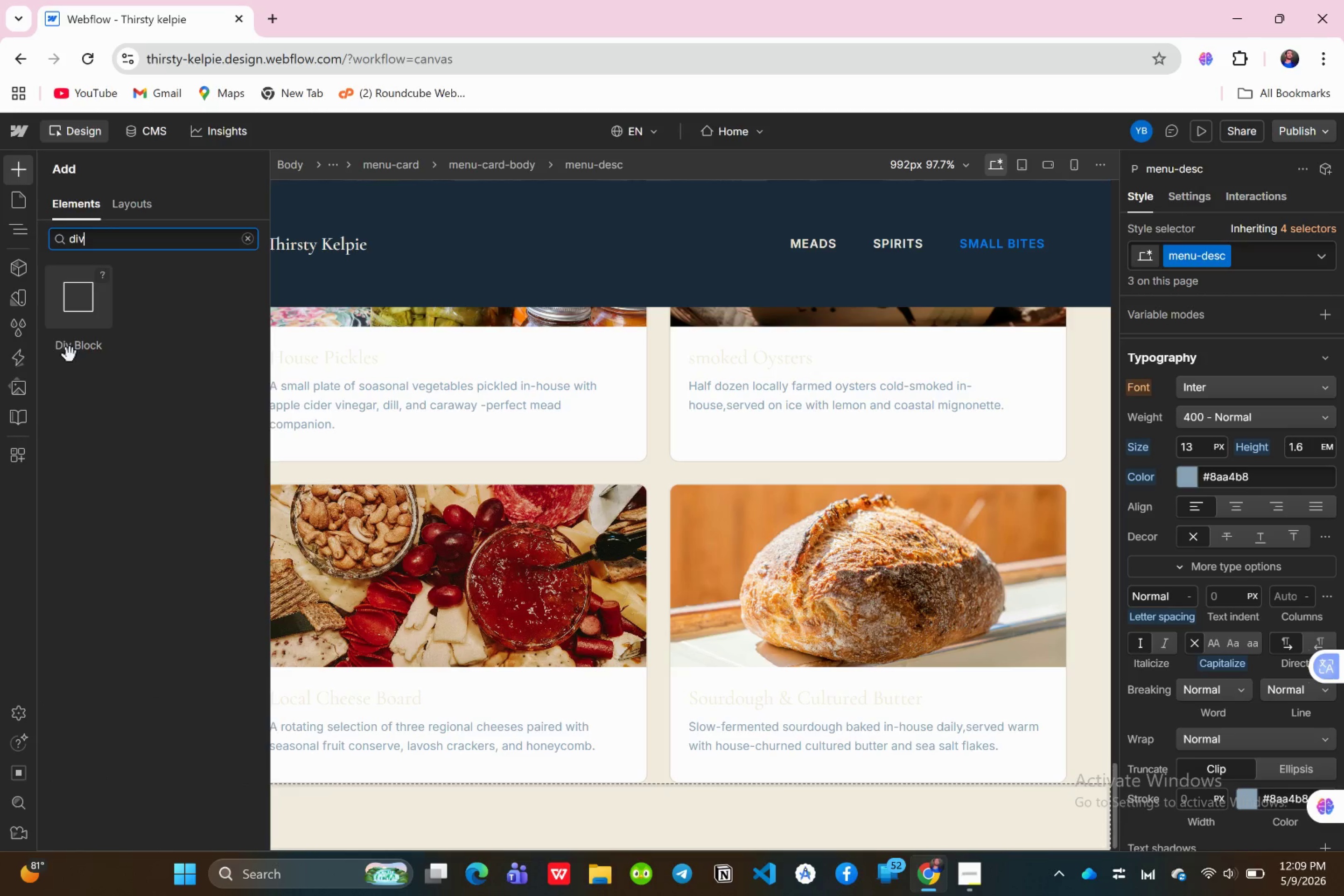 
left_click_drag(start_coordinate=[80, 314], to_coordinate=[112, 814])
 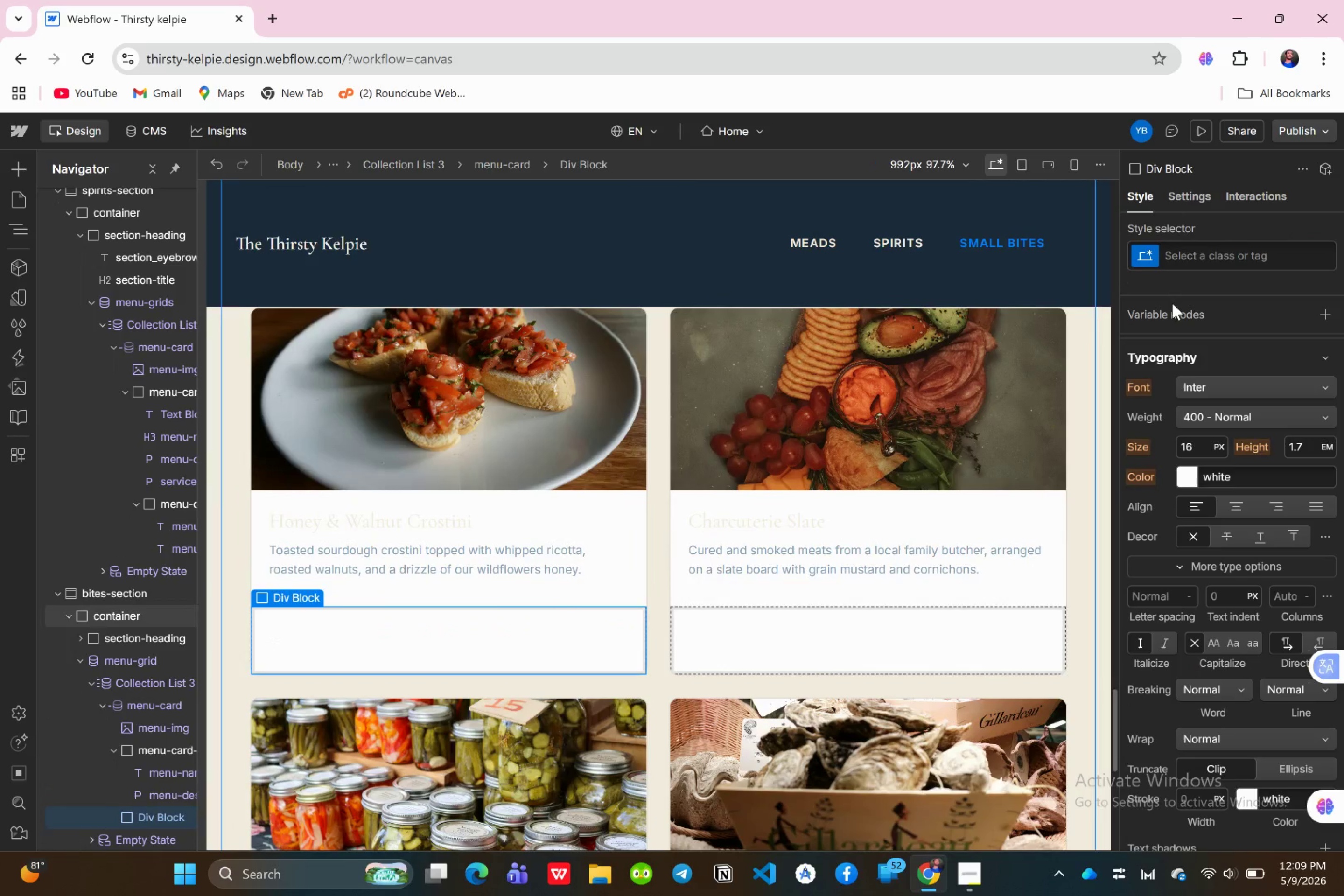 
left_click([1204, 260])
 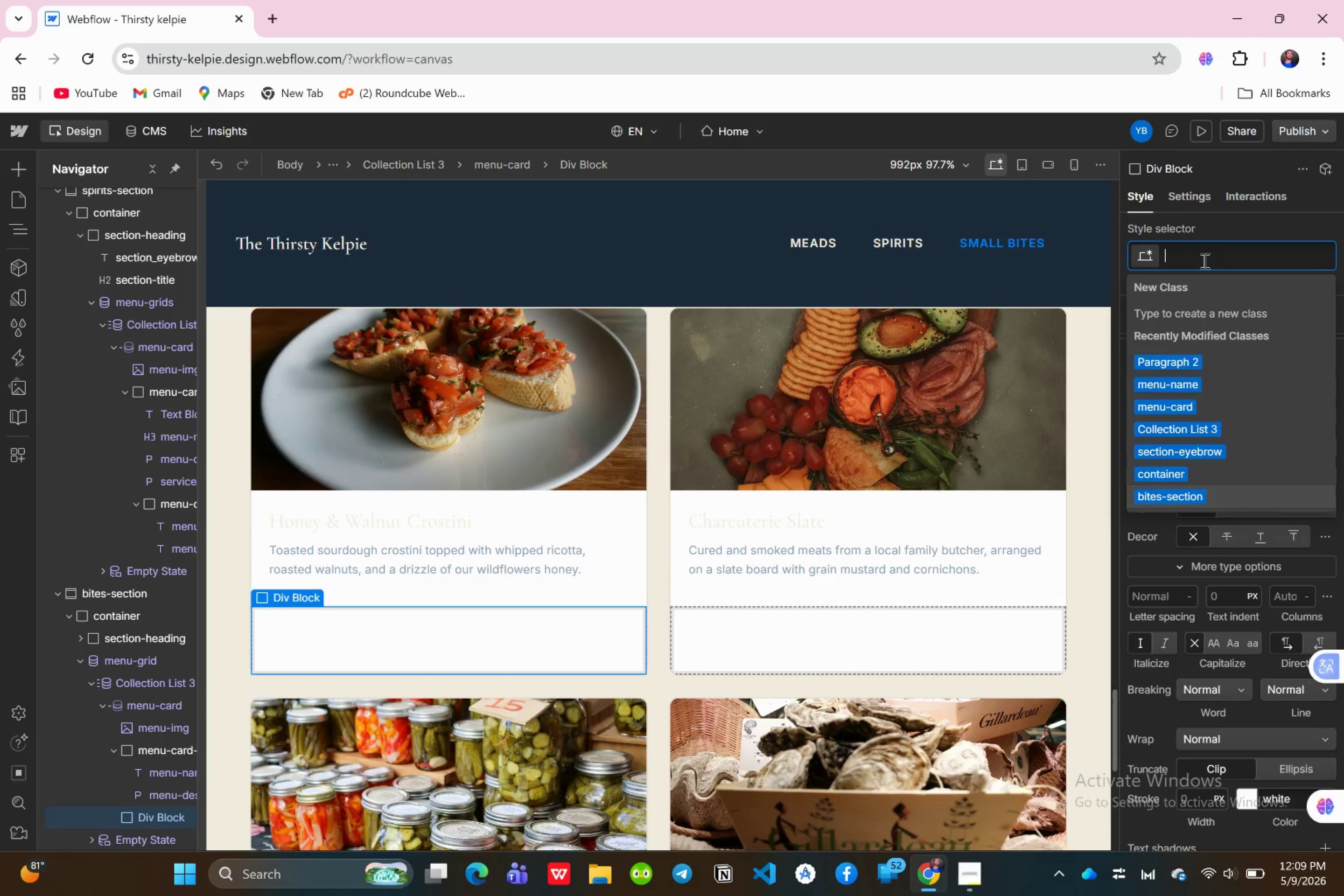 
type(menu)
 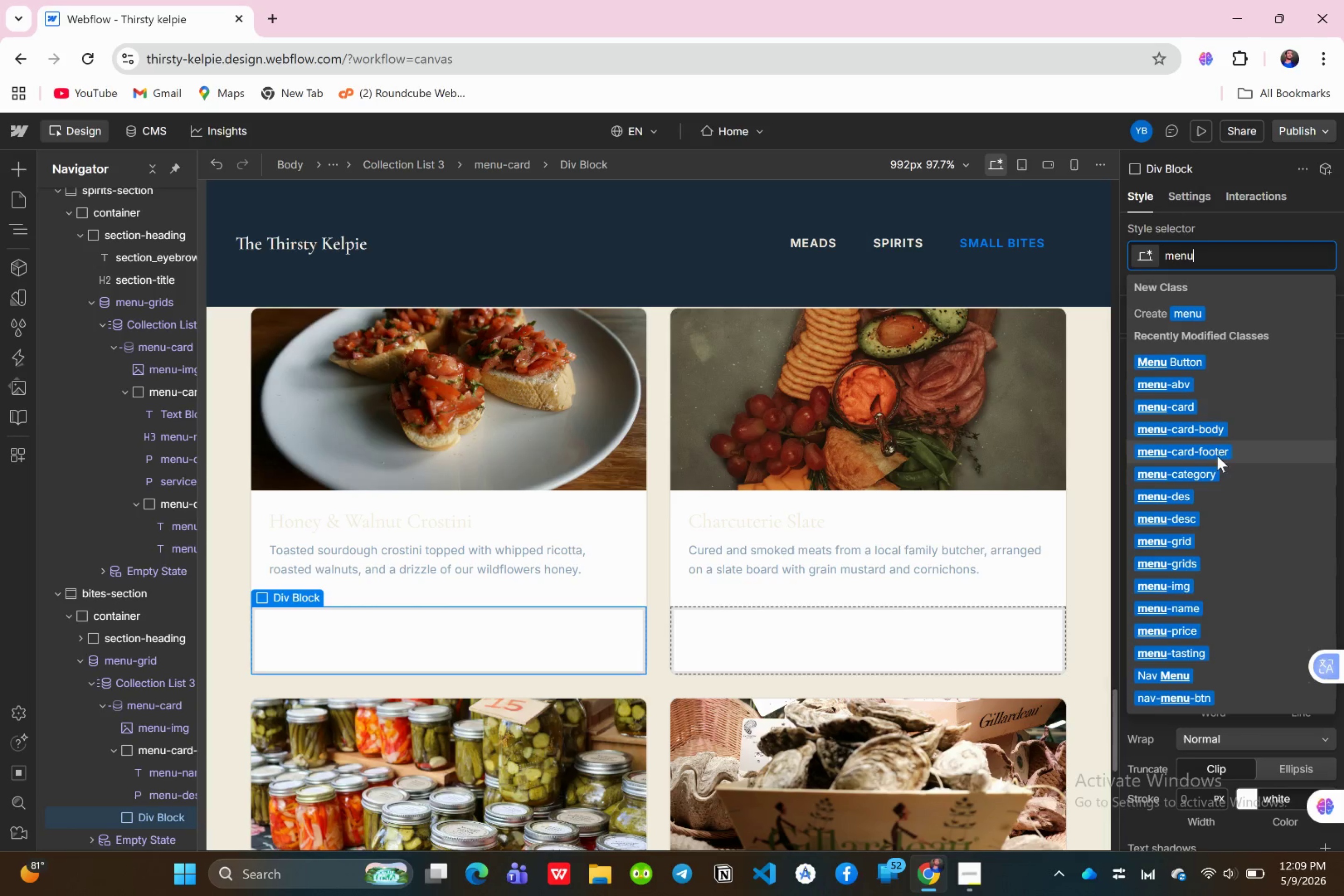 
left_click([1189, 452])
 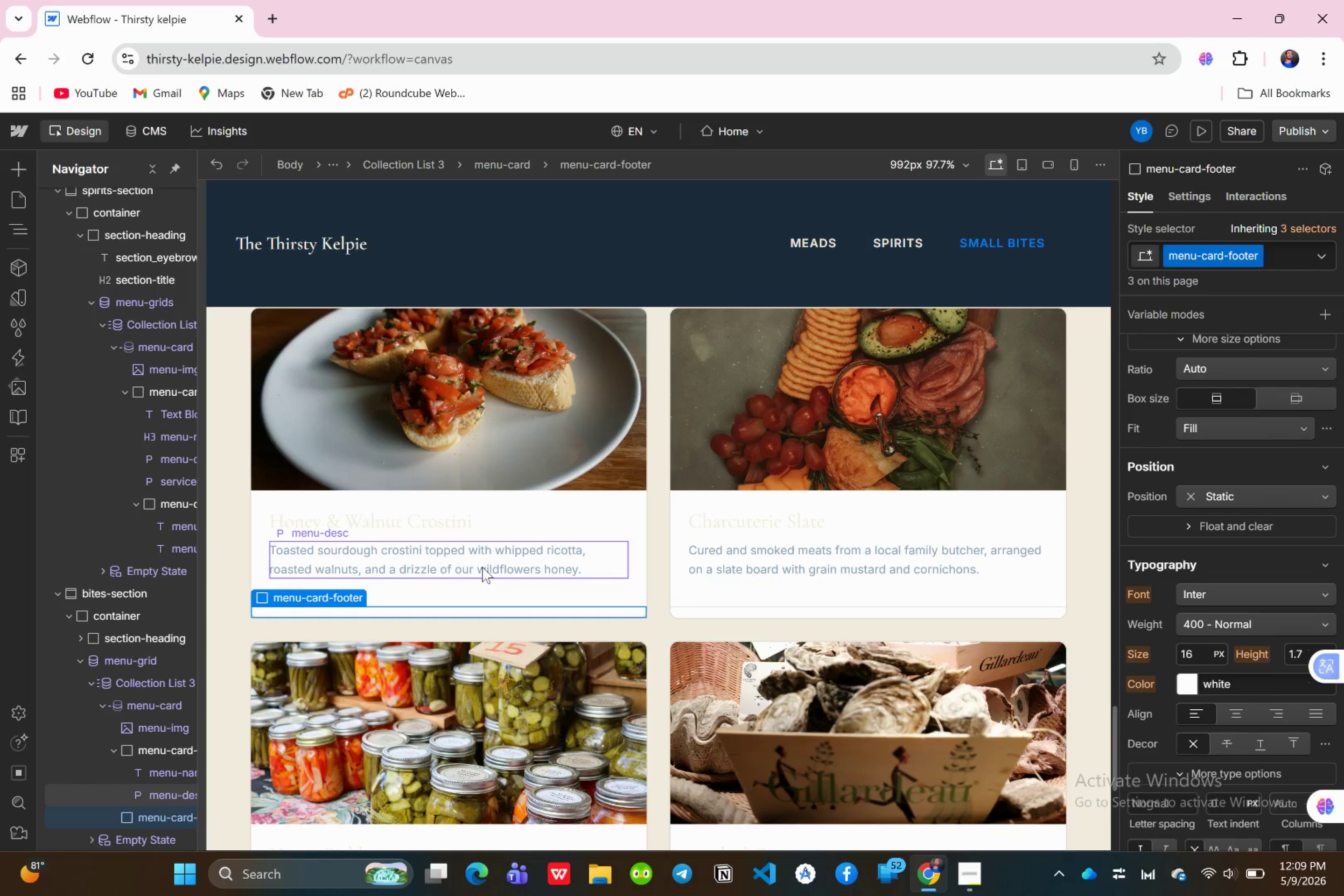 
scroll: coordinate [580, 626], scroll_direction: down, amount: 2.0
 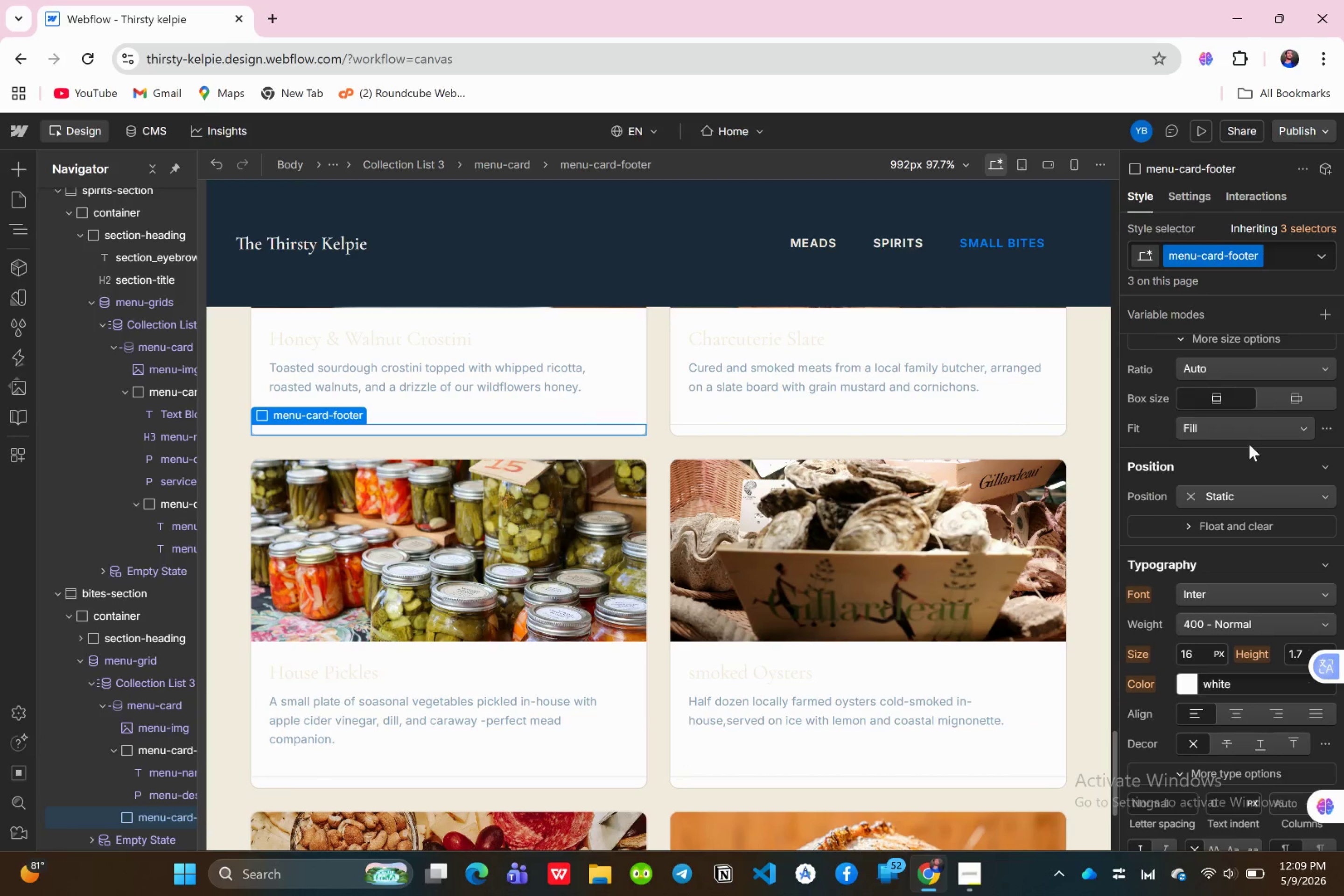 
scroll: coordinate [1238, 552], scroll_direction: up, amount: 5.0
 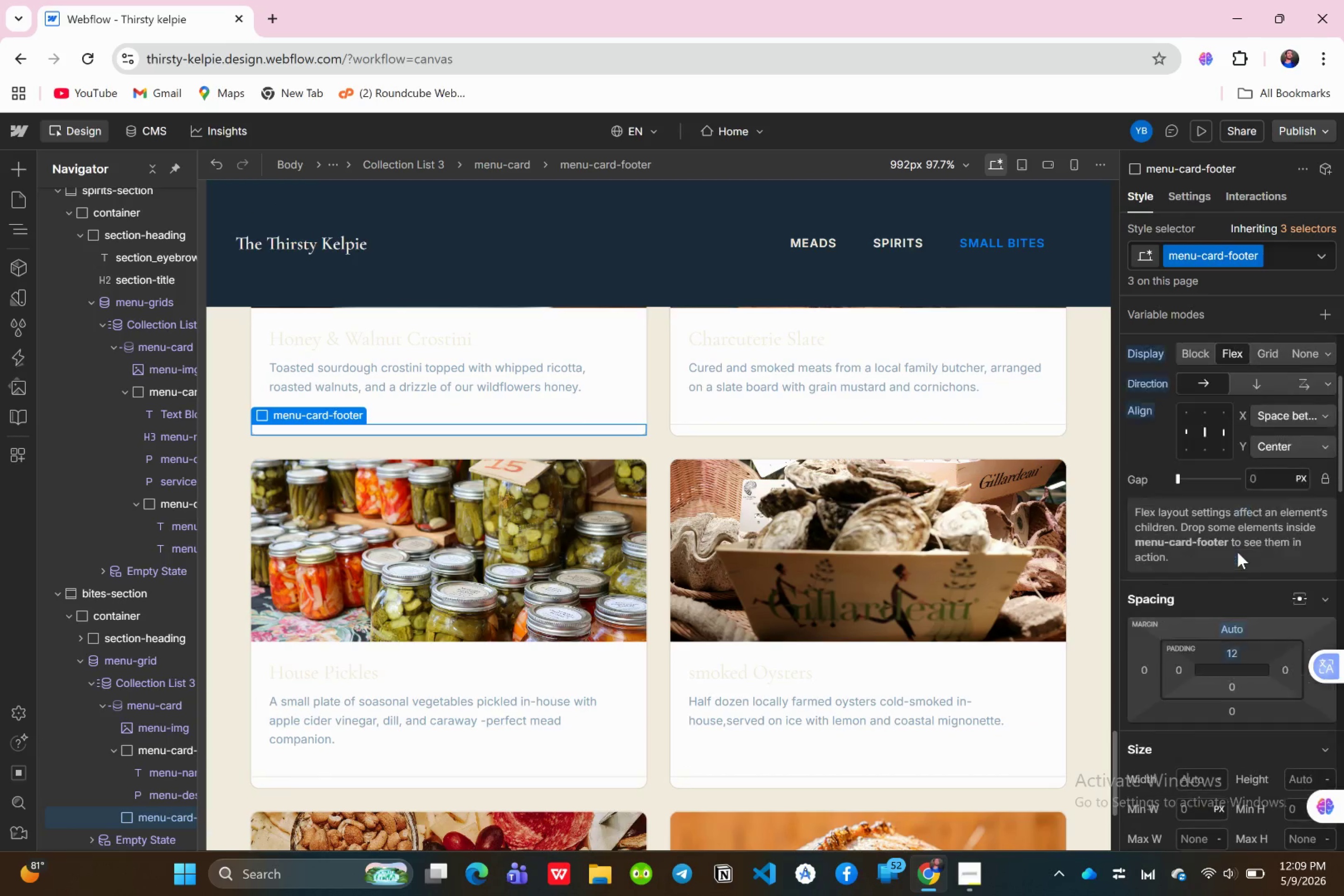 
scroll: coordinate [1238, 552], scroll_direction: down, amount: 1.0
 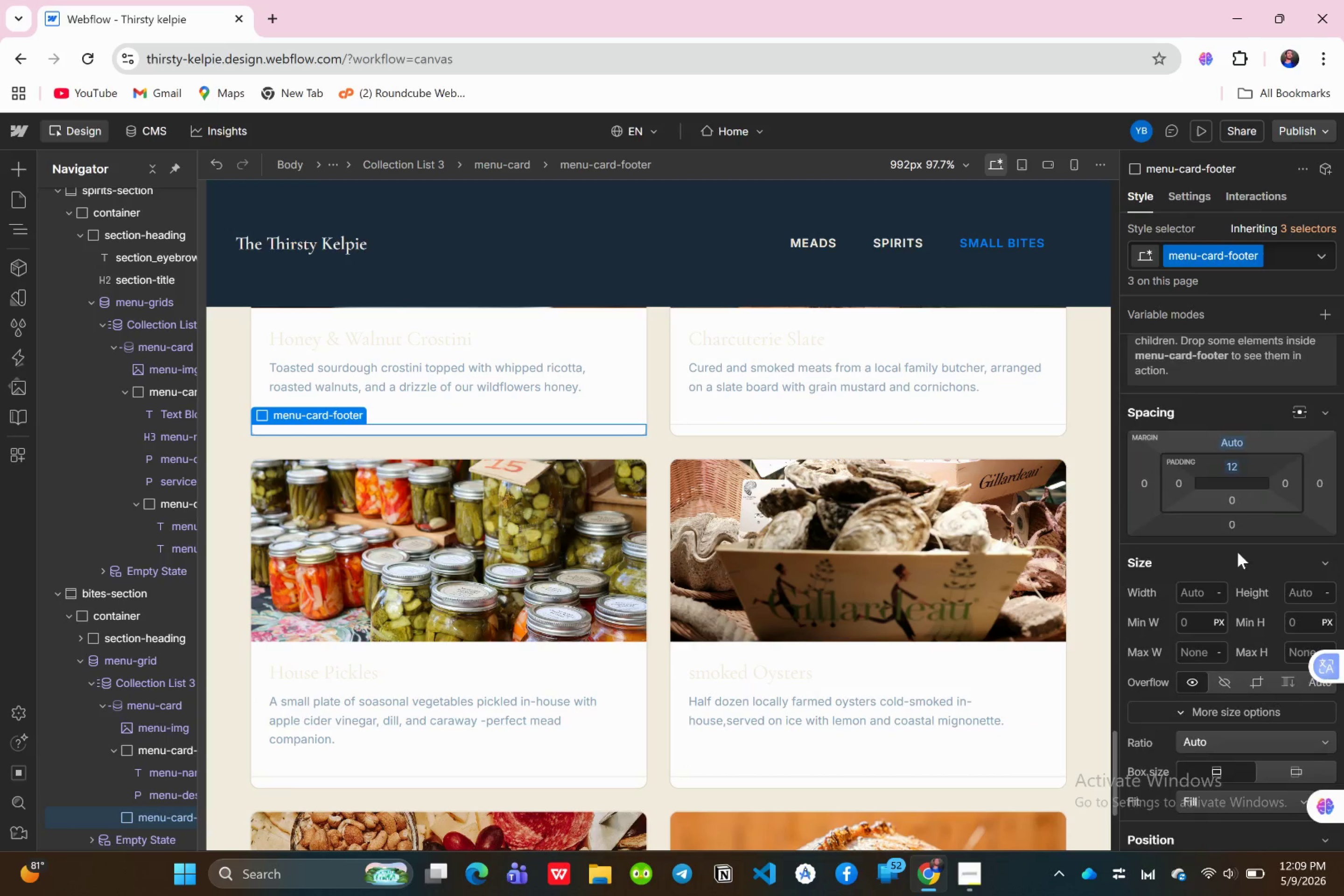 
scroll: coordinate [1238, 552], scroll_direction: up, amount: 3.0
 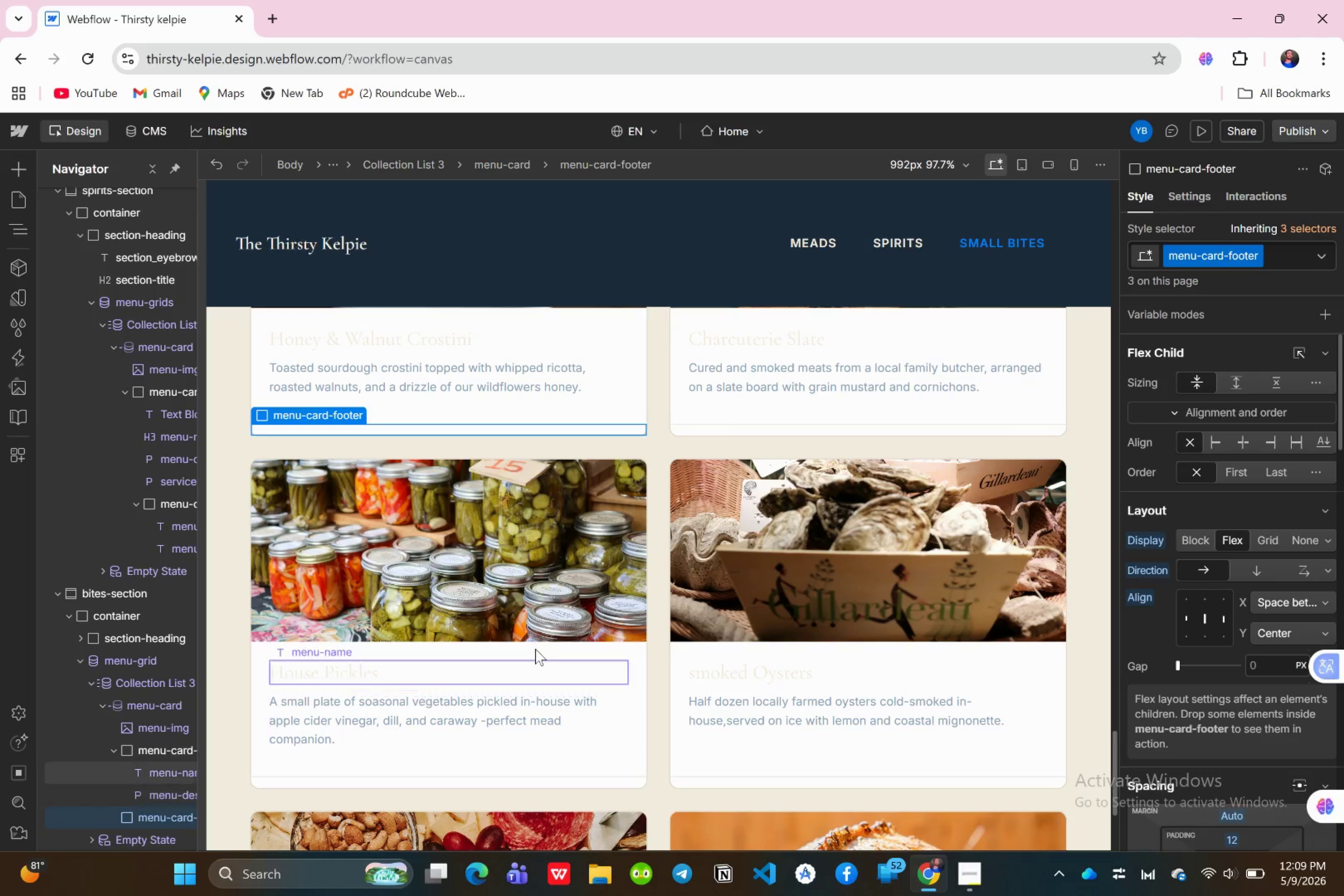 
scroll: coordinate [555, 643], scroll_direction: down, amount: 1.0
 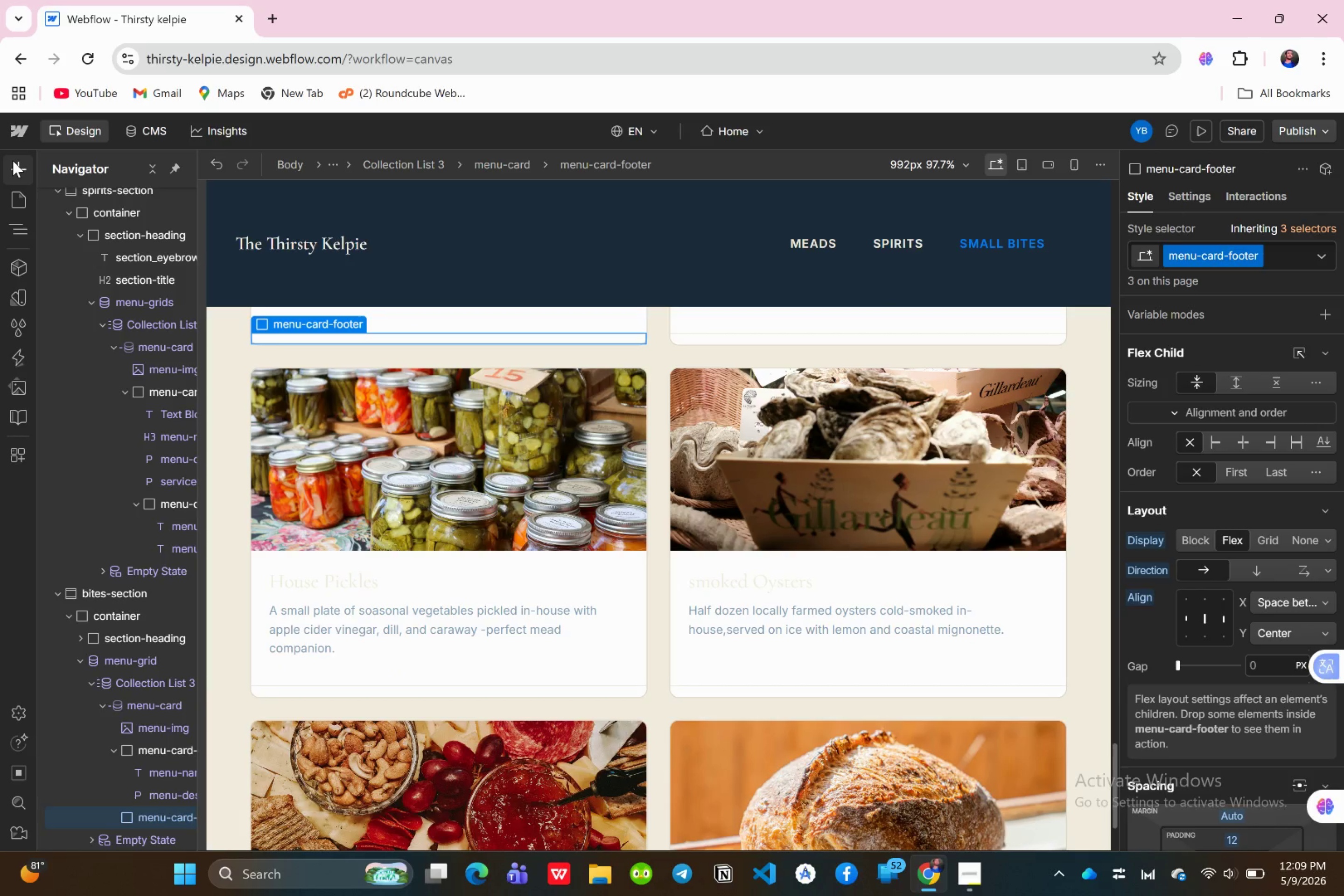 
left_click([13, 161])
 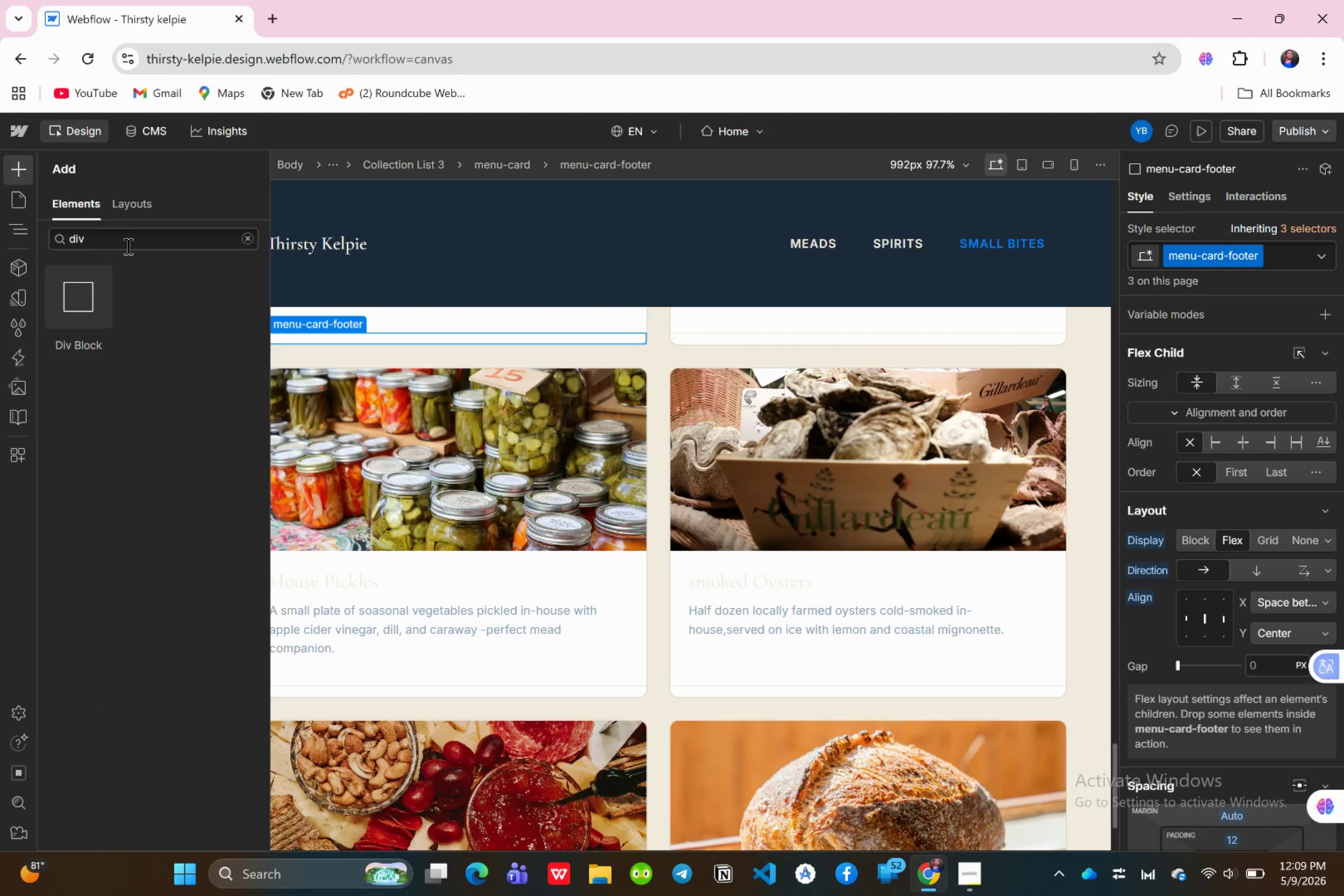 
left_click([127, 244])
 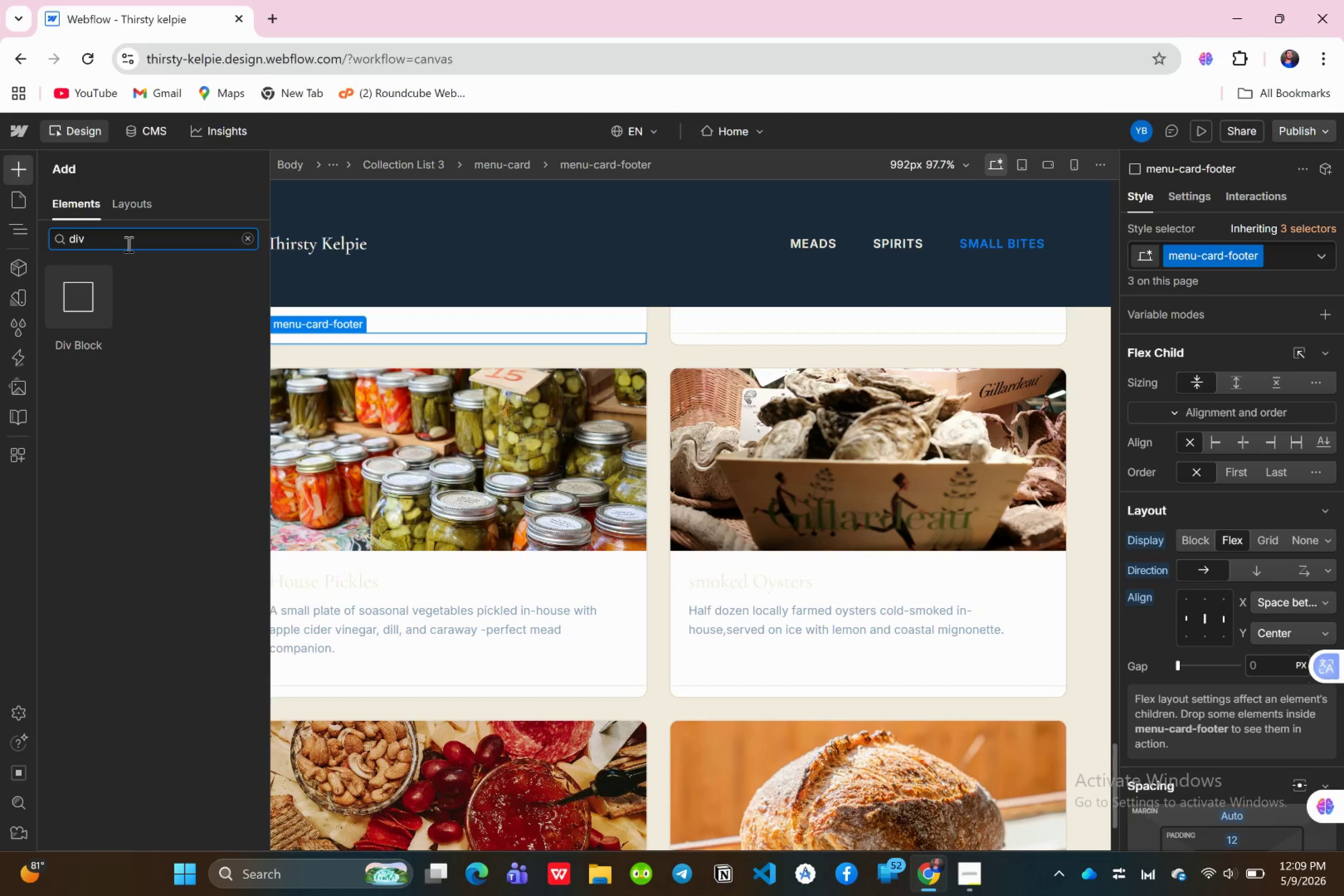 
key(Backspace)
 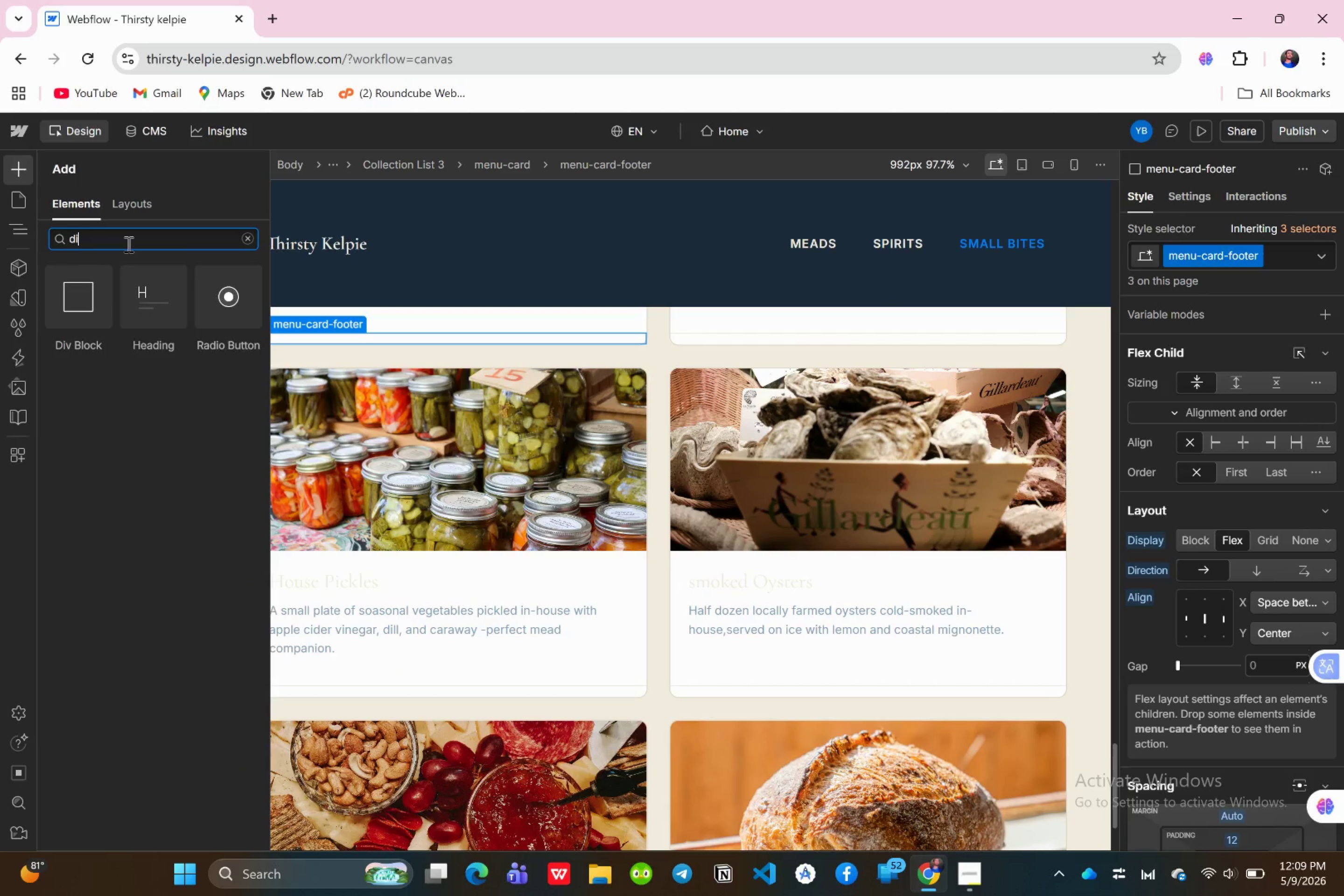 
key(Backspace)
 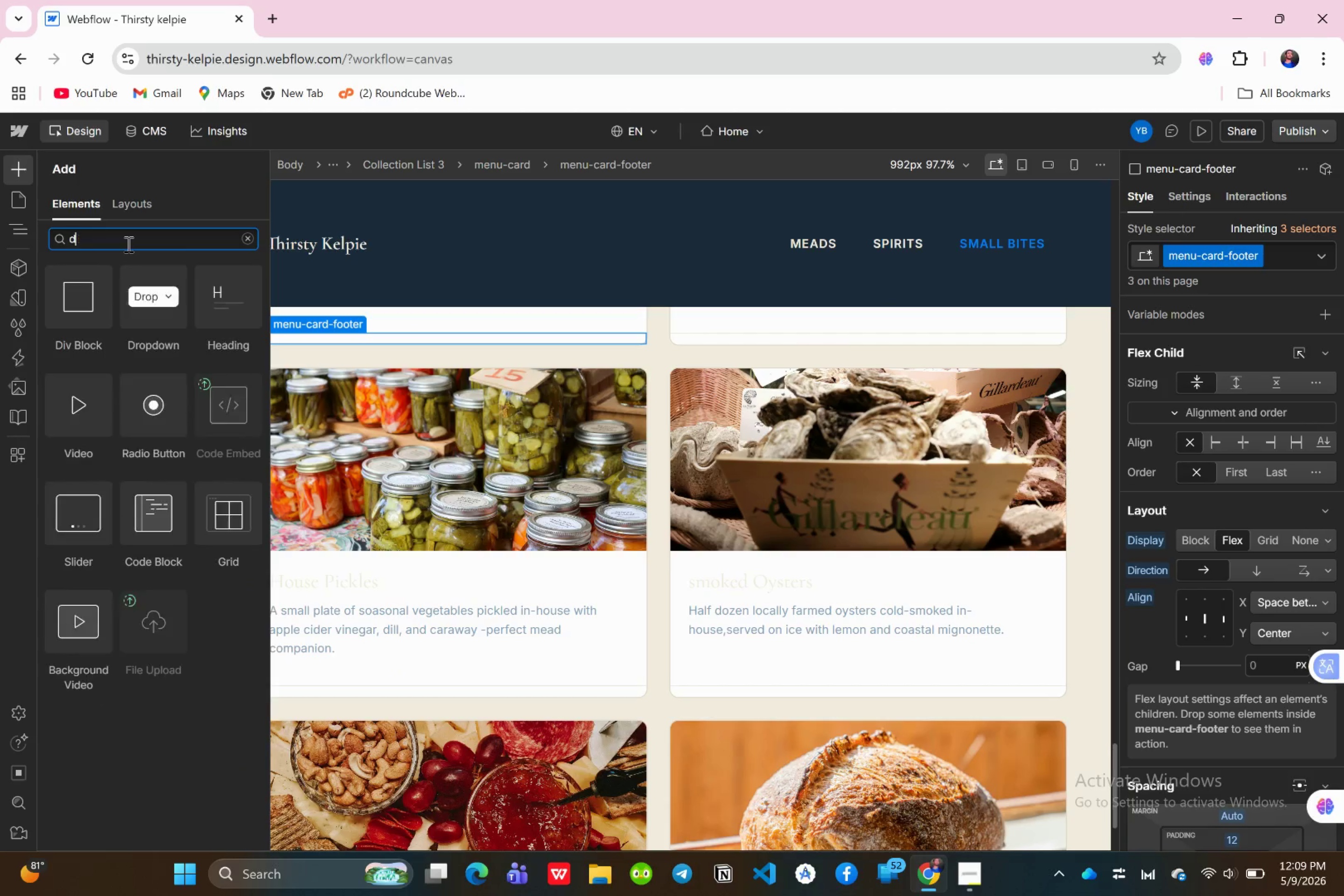 
key(Backspace)
 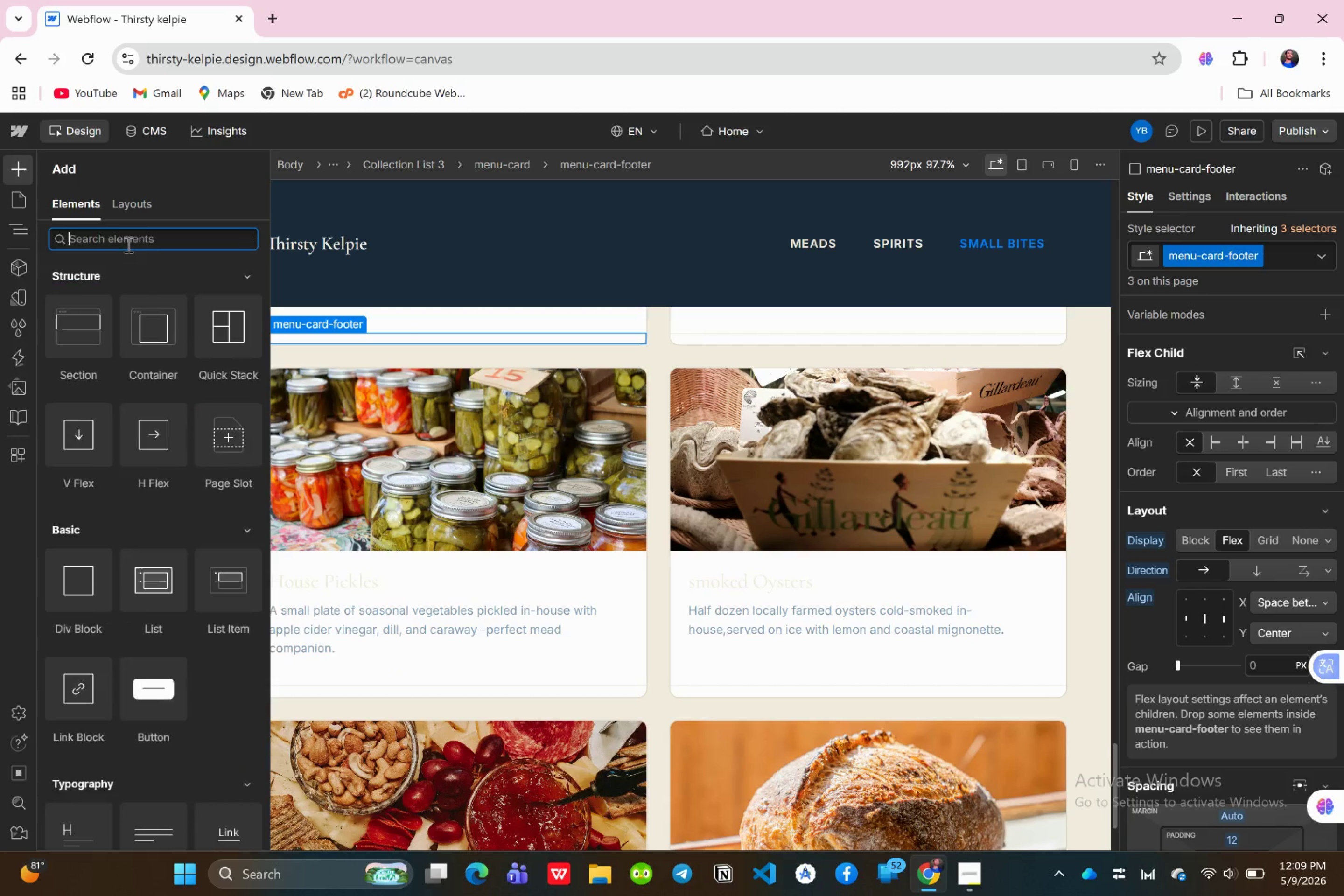 
key(Backspace)
 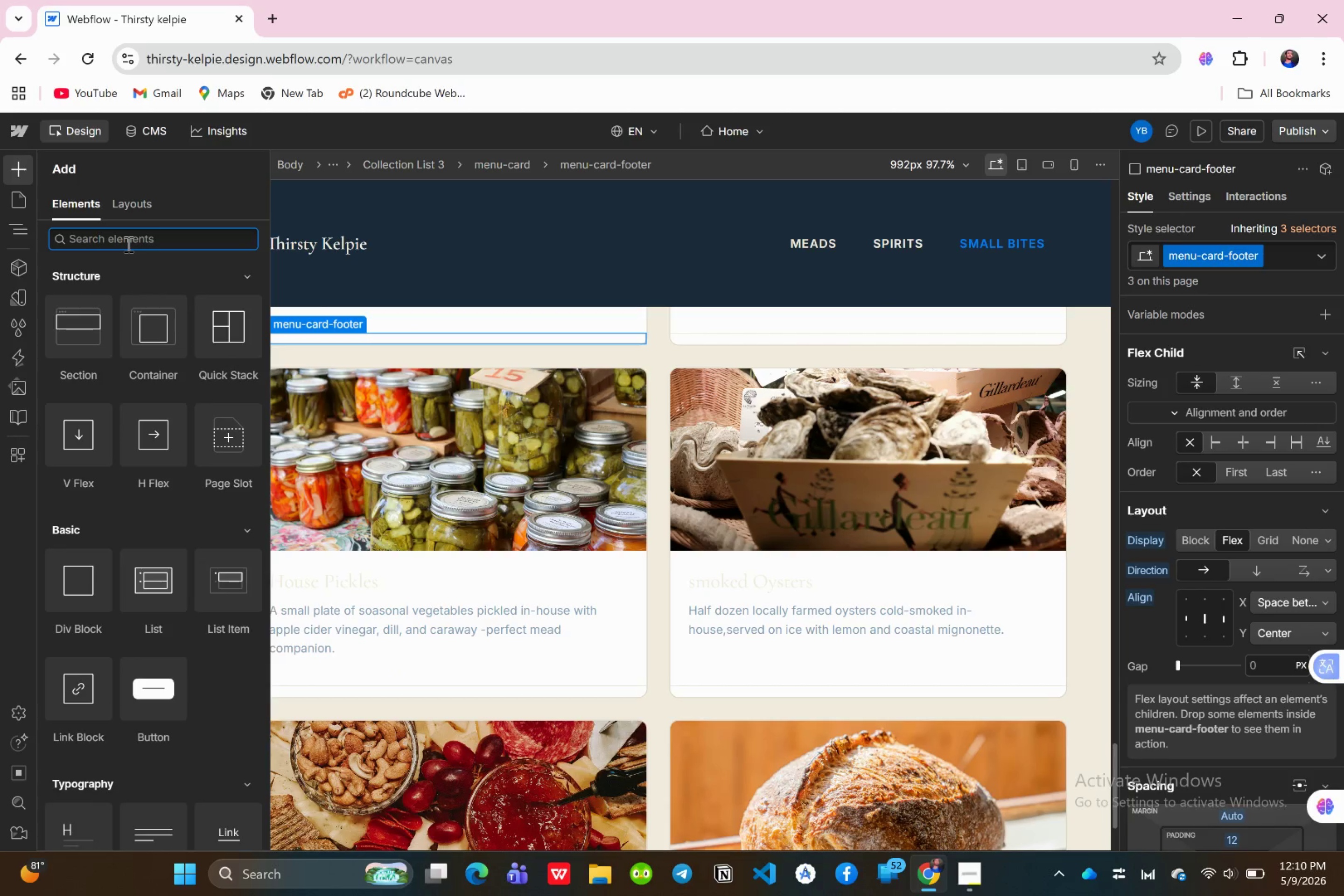 
type(pric)
key(Backspace)
key(Backspace)
key(Backspace)
key(Backspace)
key(Backspace)
type(text)
 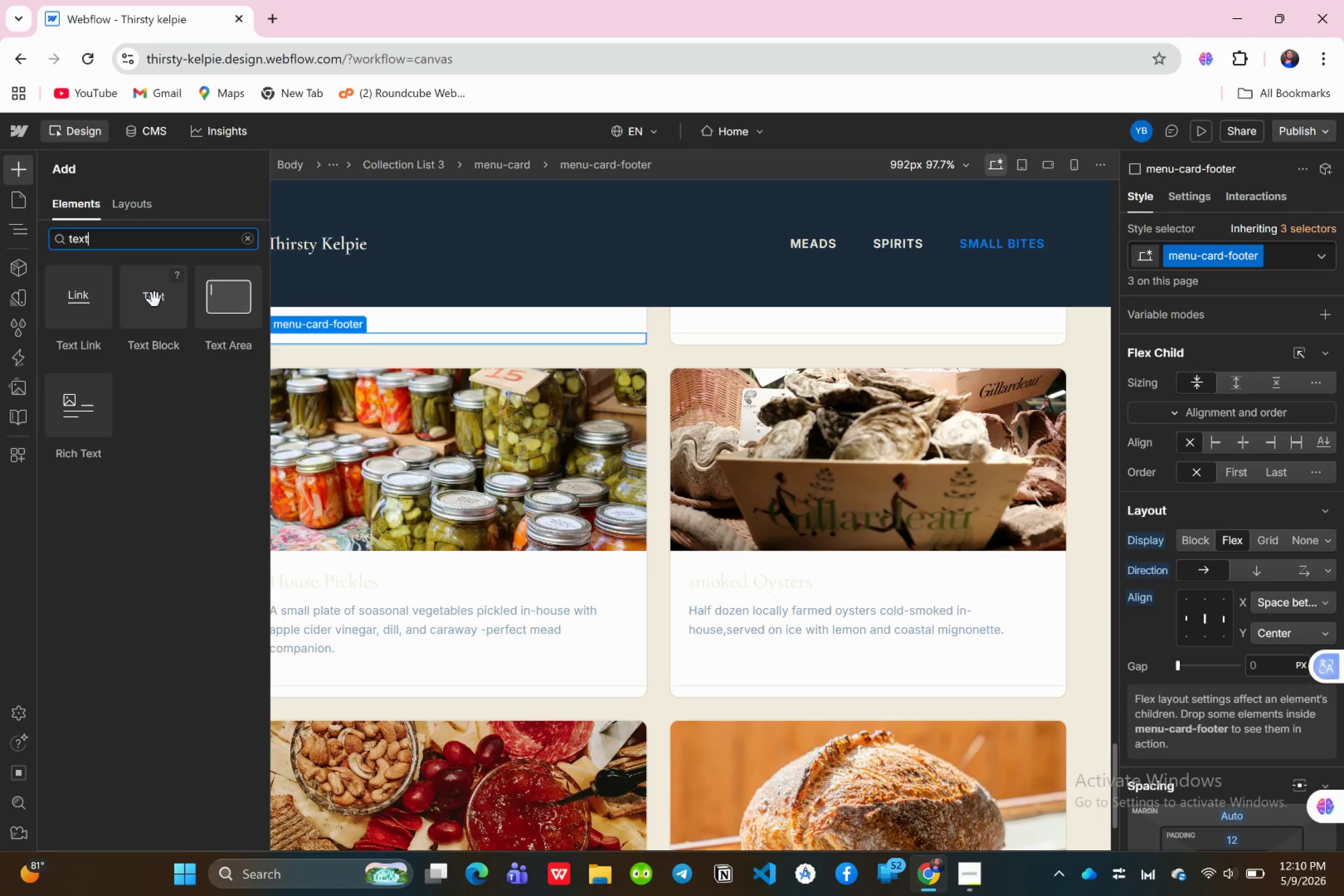 
left_click_drag(start_coordinate=[154, 300], to_coordinate=[150, 775])
 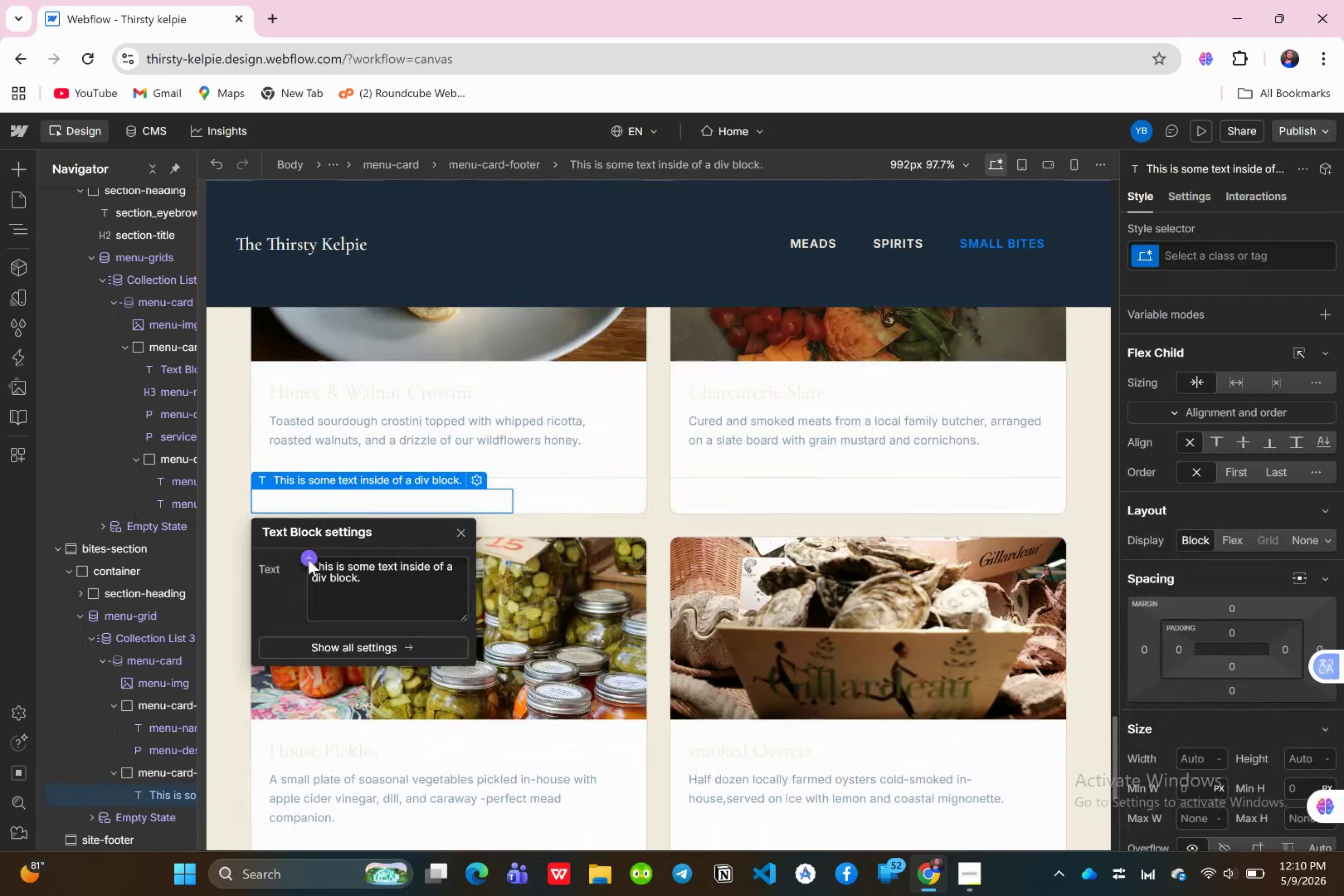 
wait(7.55)
 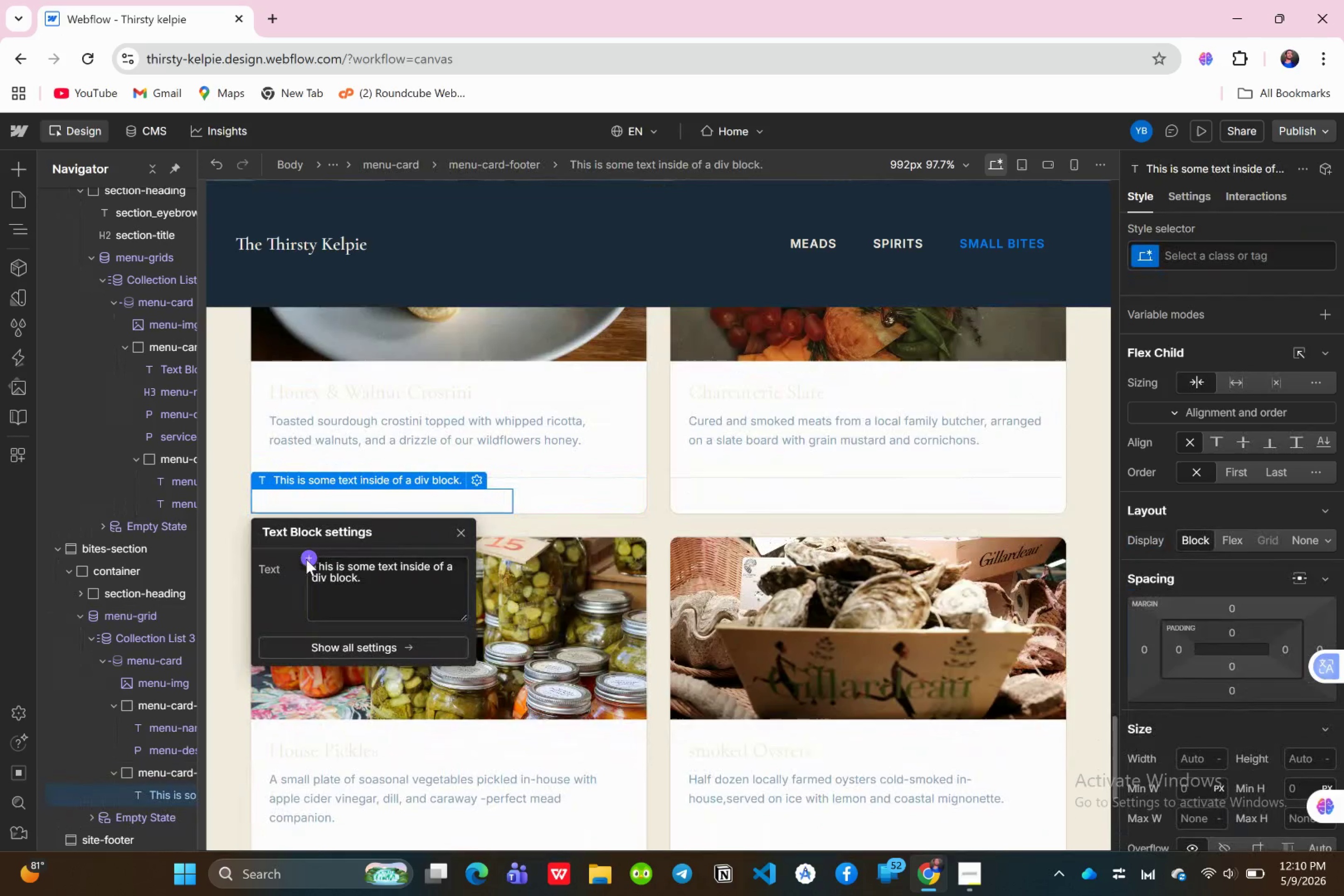 
left_click([308, 560])
 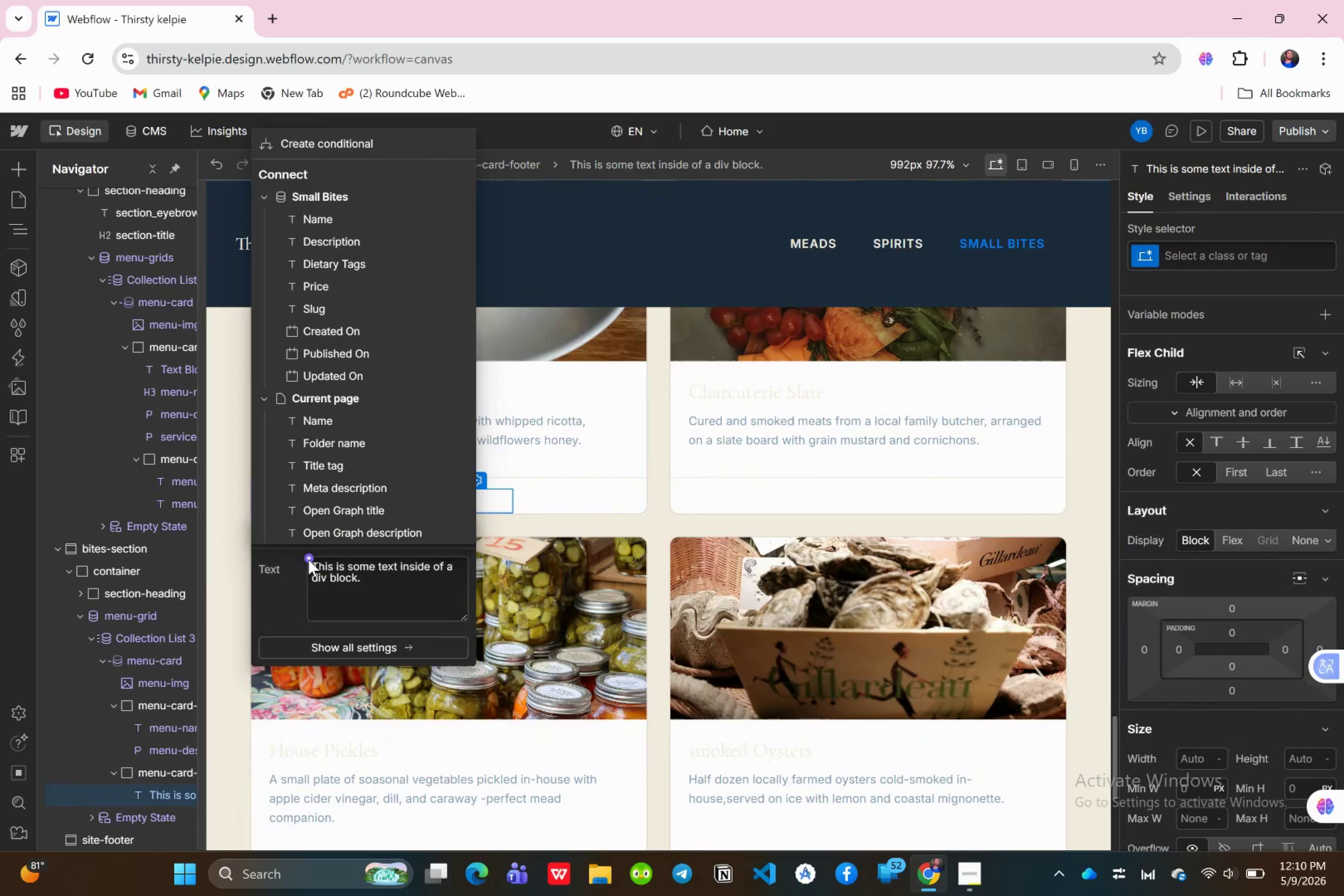 
left_click([308, 560])
 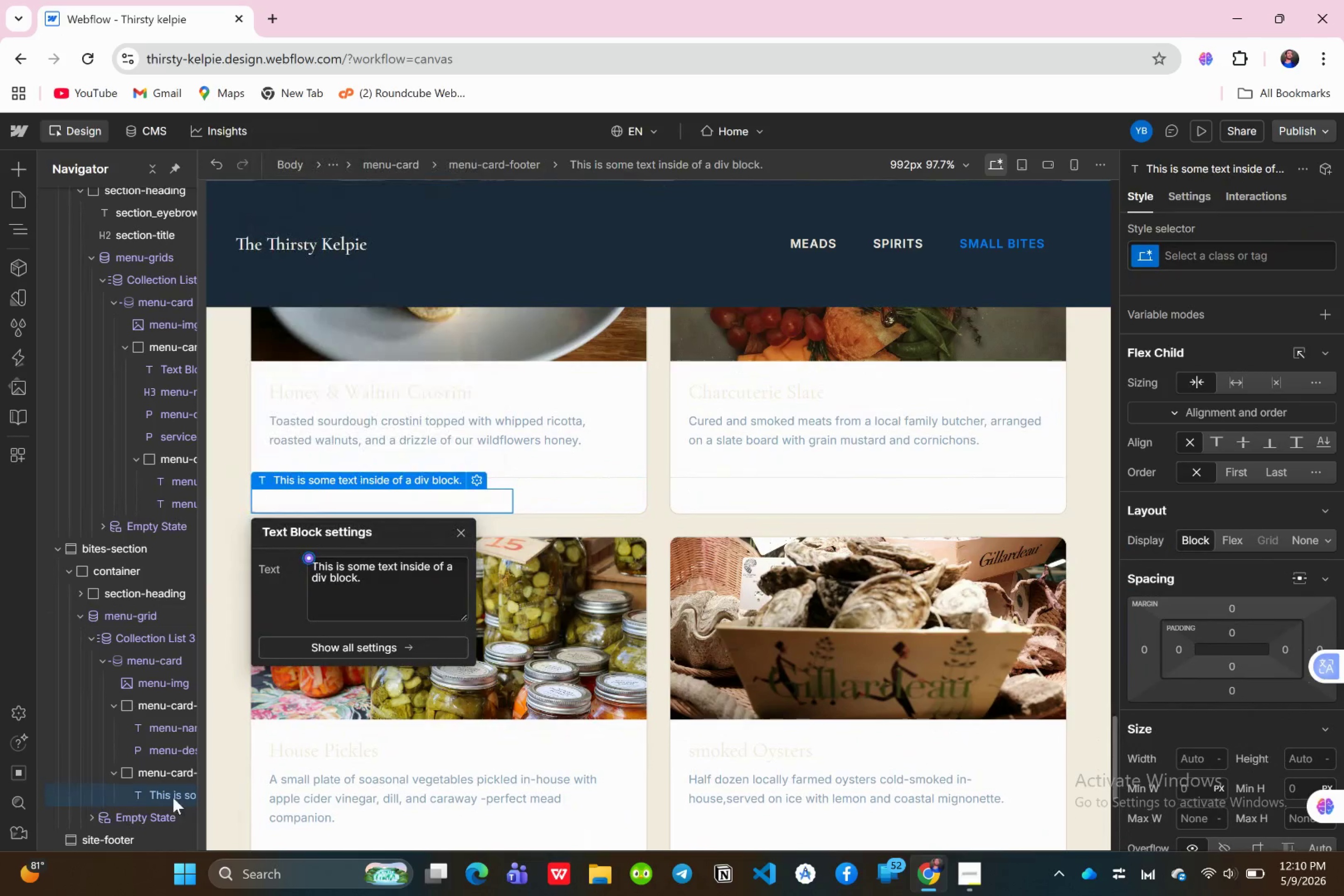 
left_click([173, 798])
 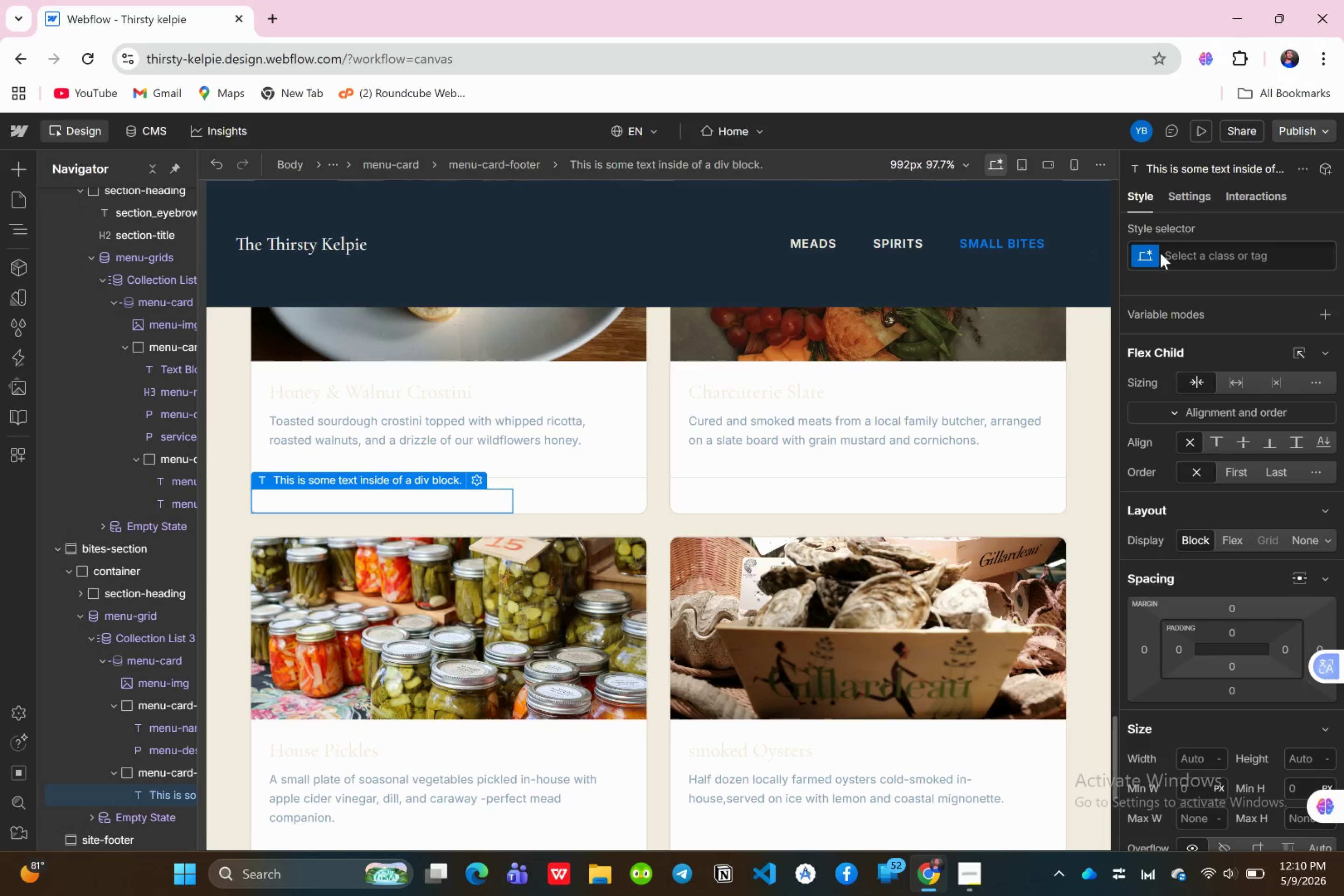 
left_click([1181, 247])
 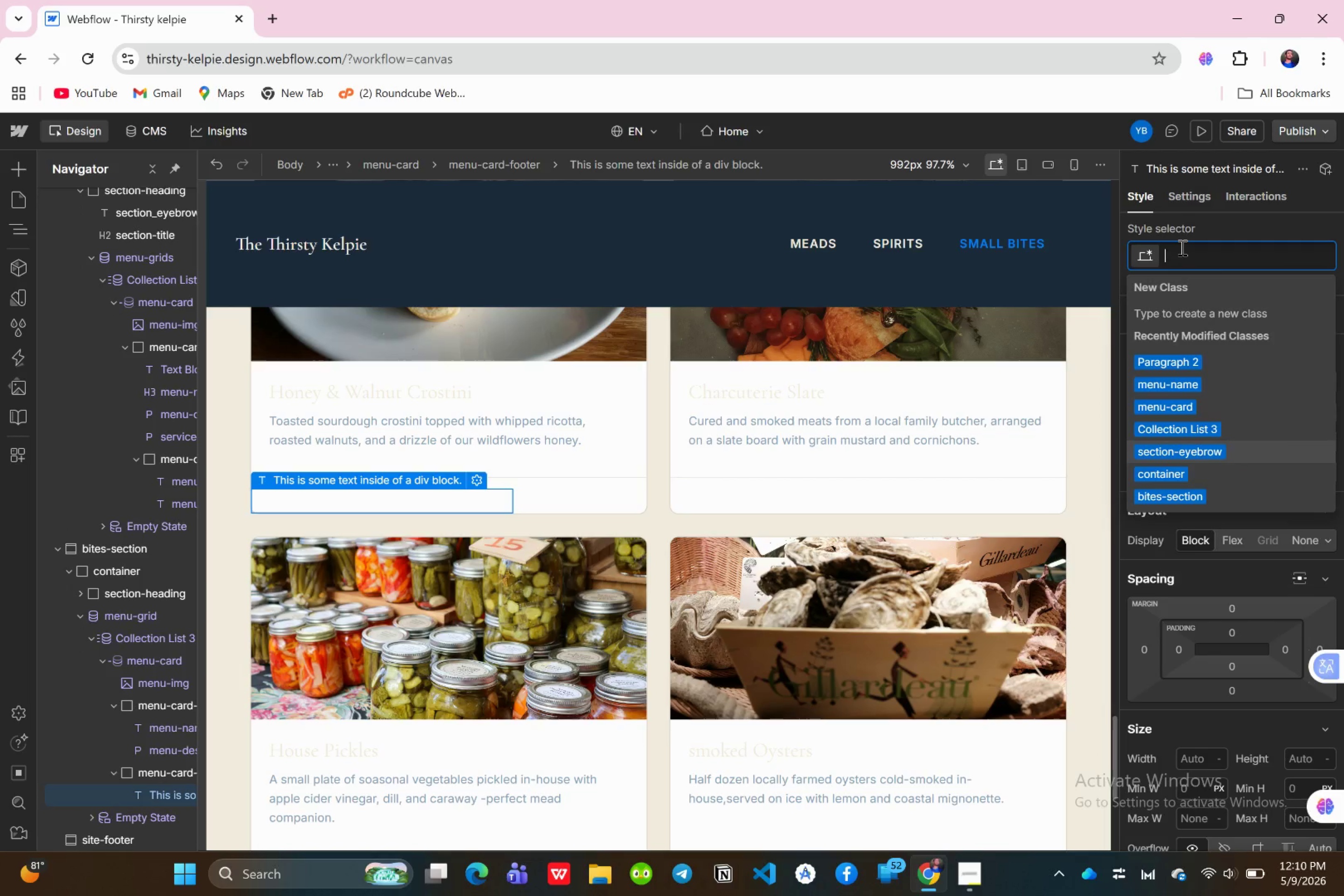 
type(sec)
key(Backspace)
key(Backspace)
key(Backspace)
type(meu)
key(Backspace)
type(nu)
 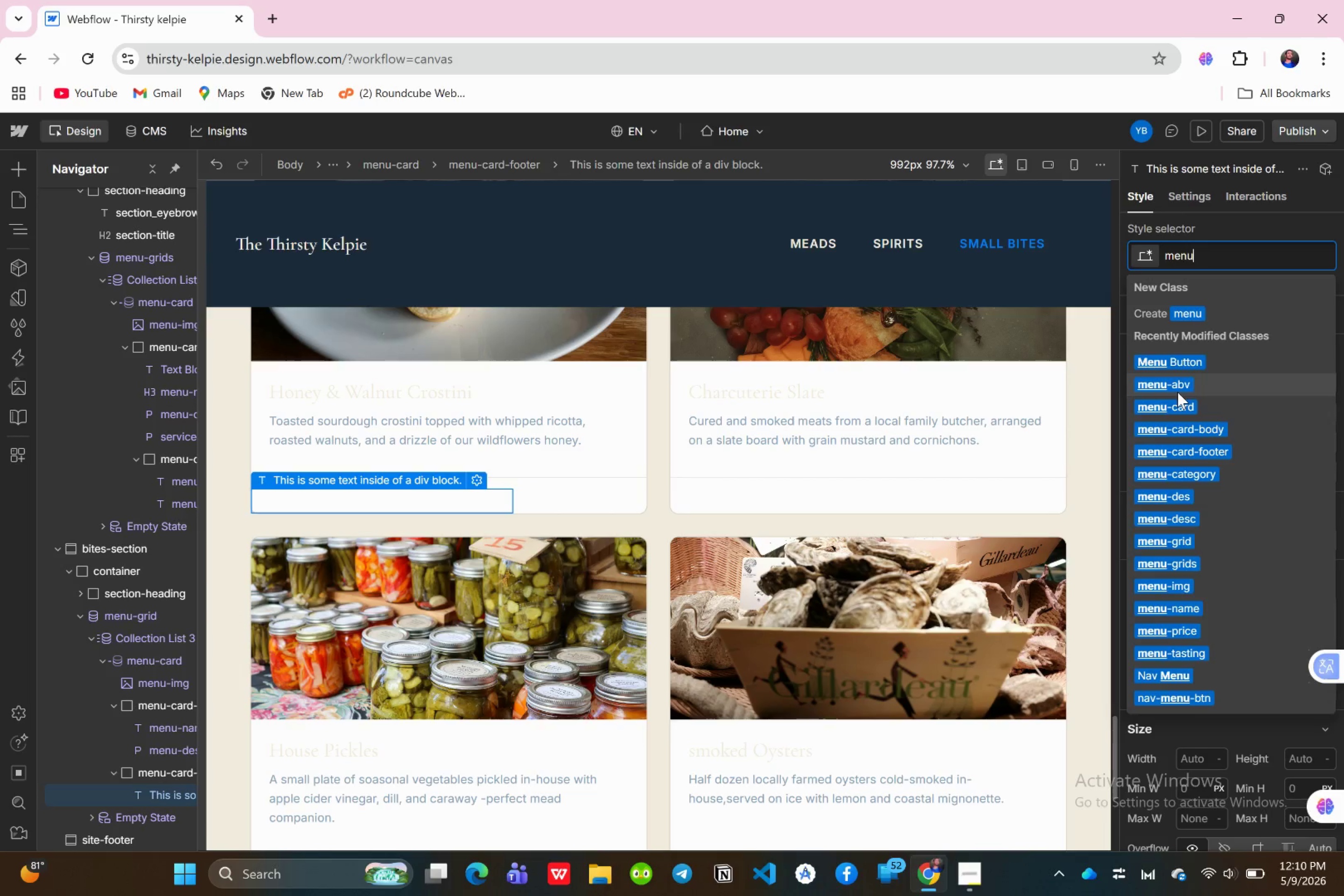 
left_click([1177, 391])
 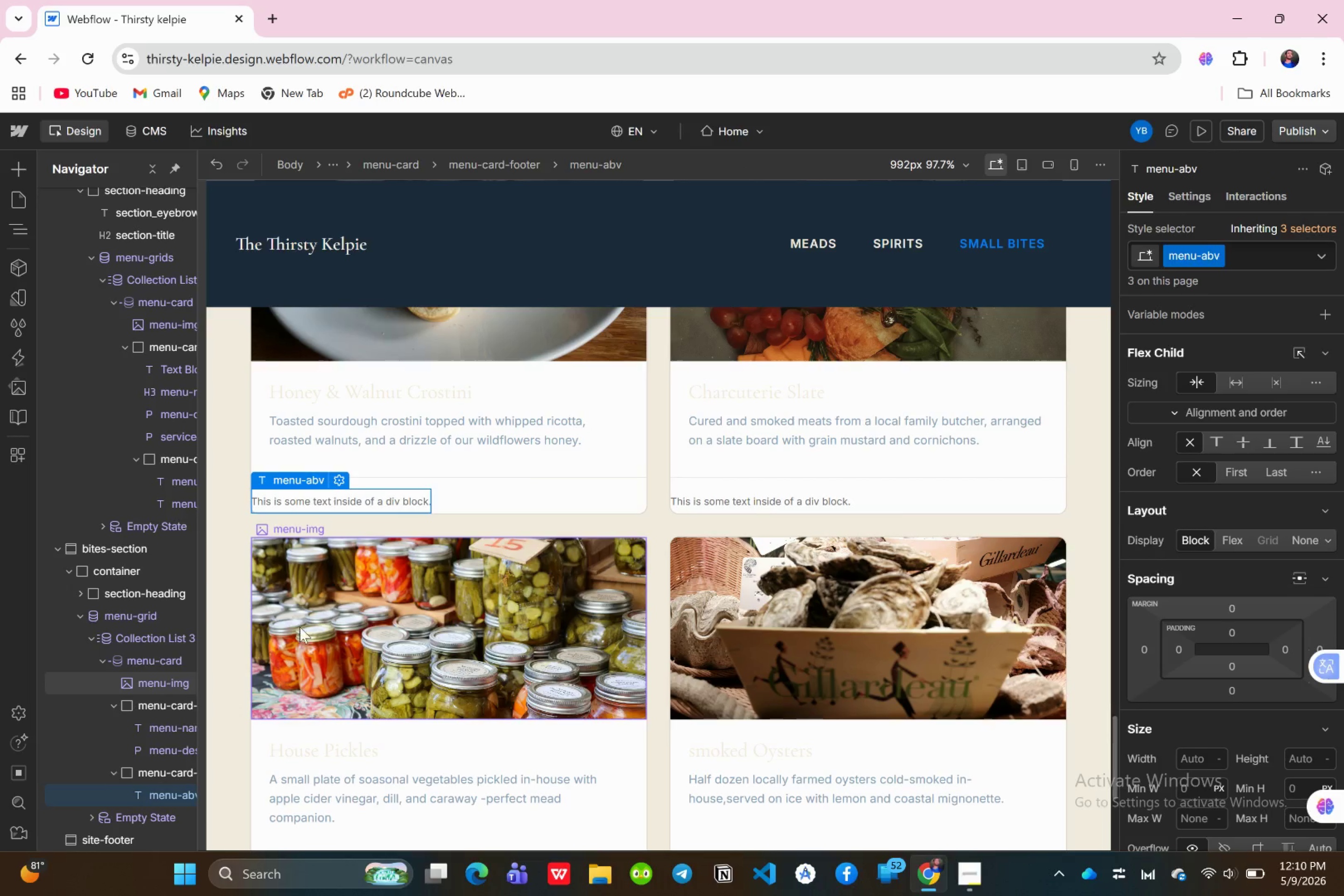 
scroll: coordinate [410, 547], scroll_direction: down, amount: 1.0
 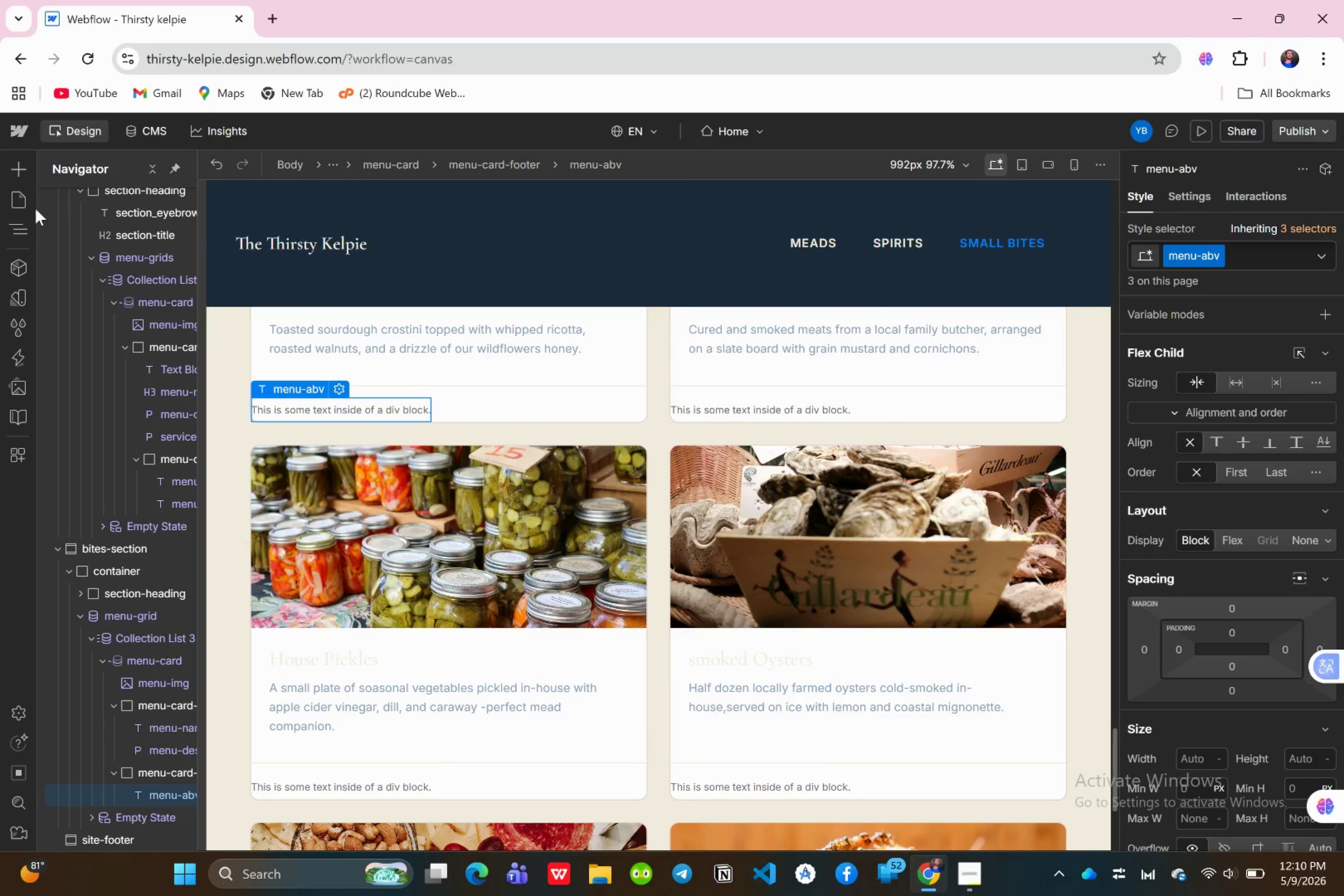 
left_click([26, 168])
 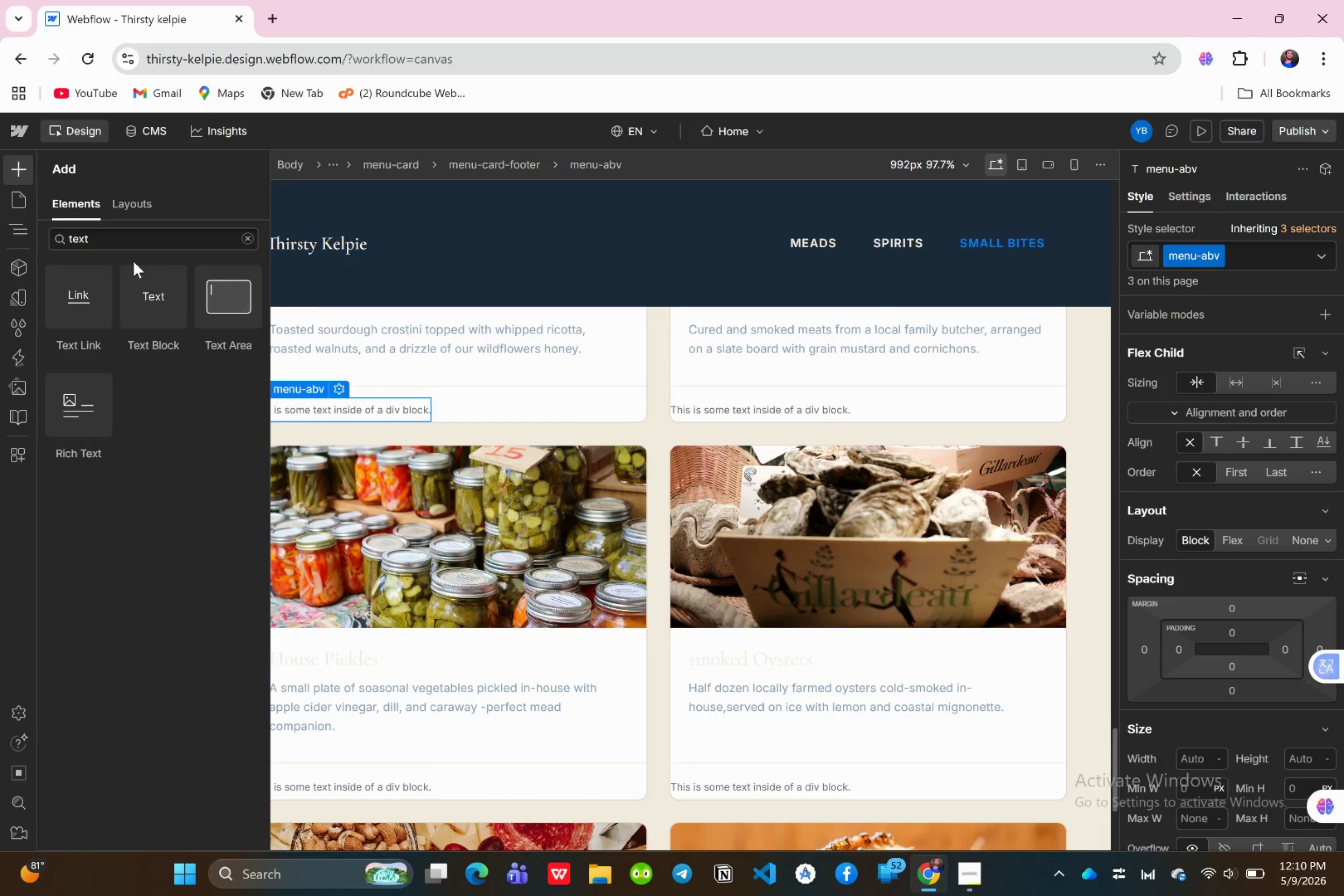 
left_click_drag(start_coordinate=[159, 319], to_coordinate=[176, 815])
 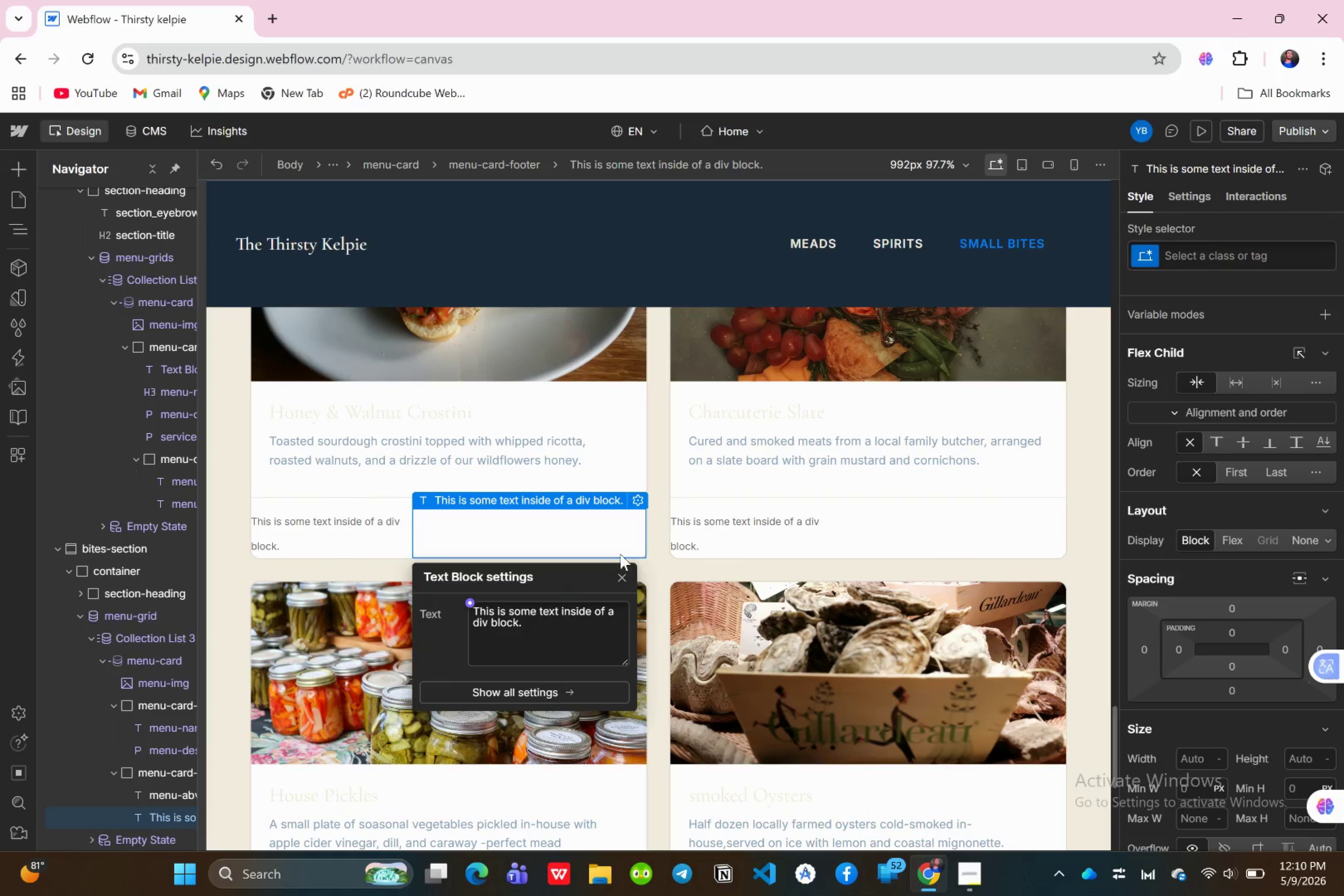 
wait(5.59)
 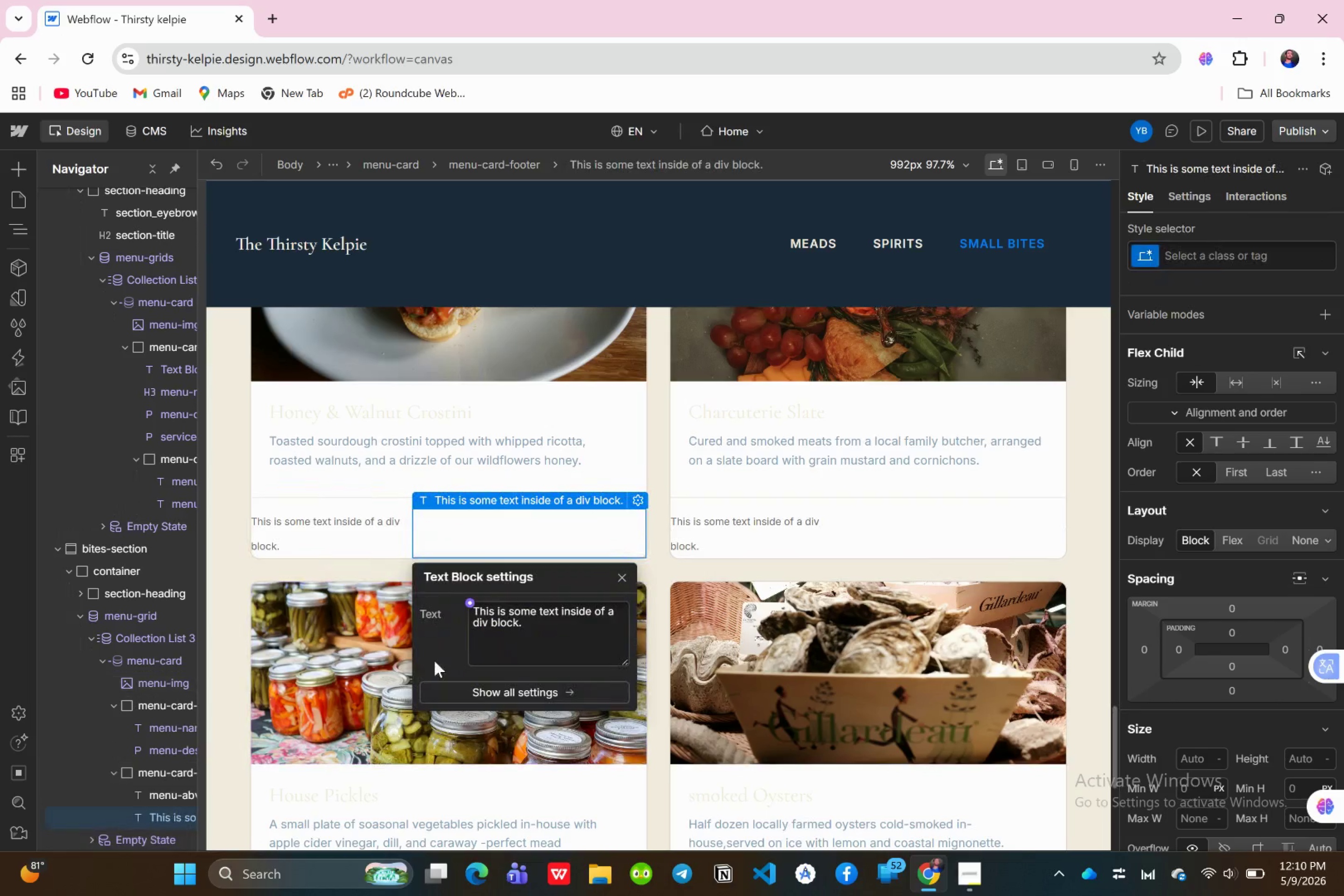 
left_click([617, 571])
 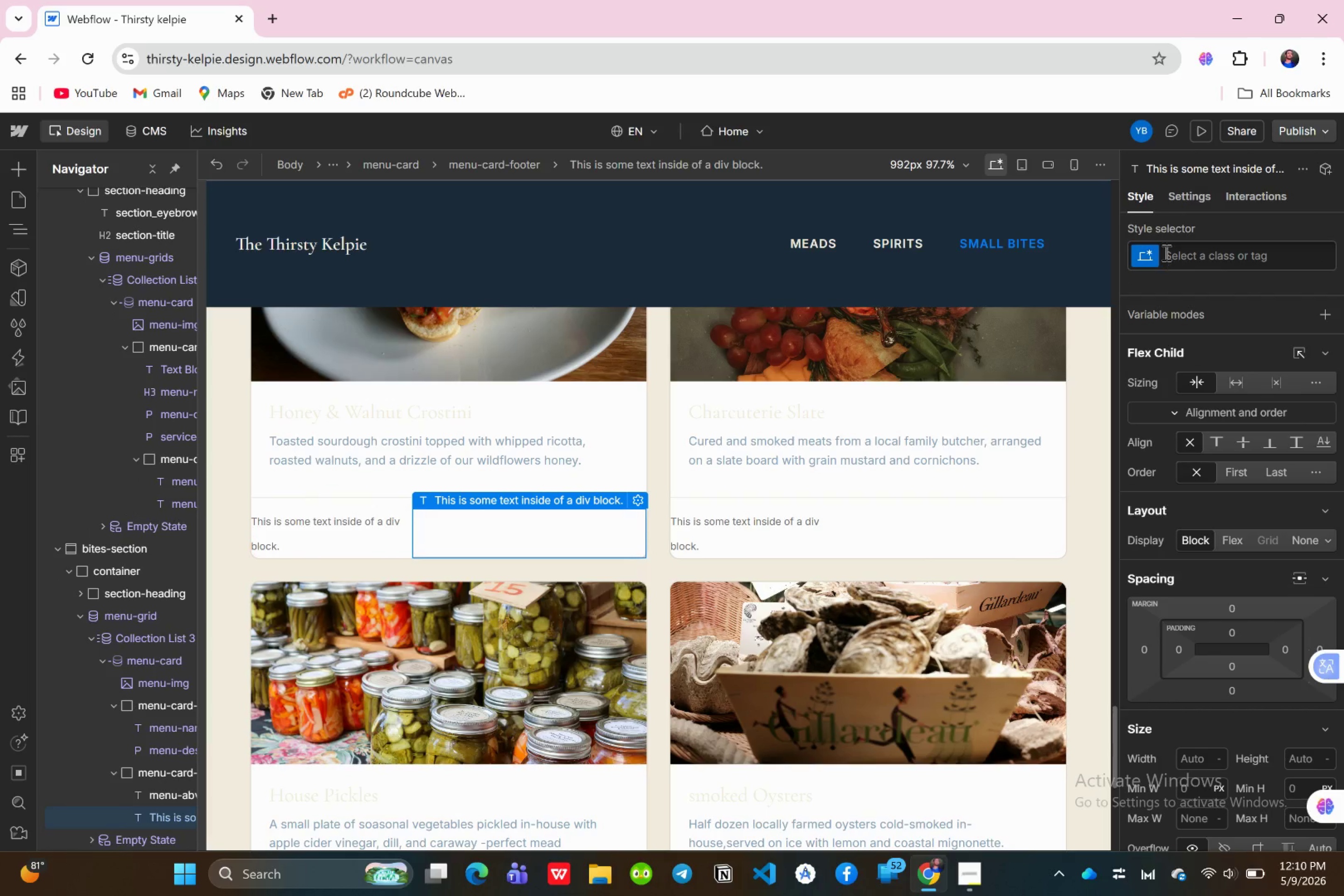 
left_click([1171, 252])
 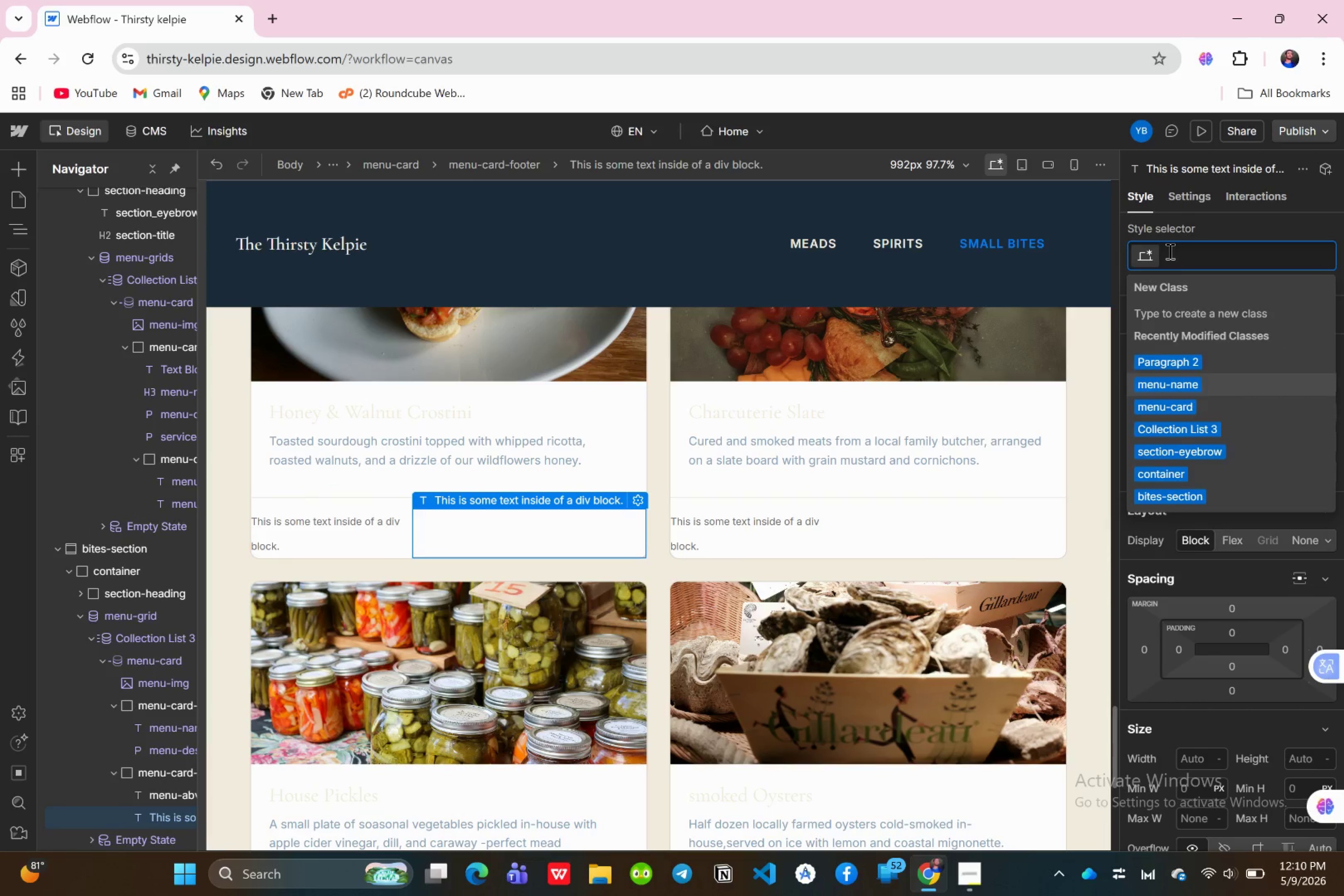 
type(menu)
 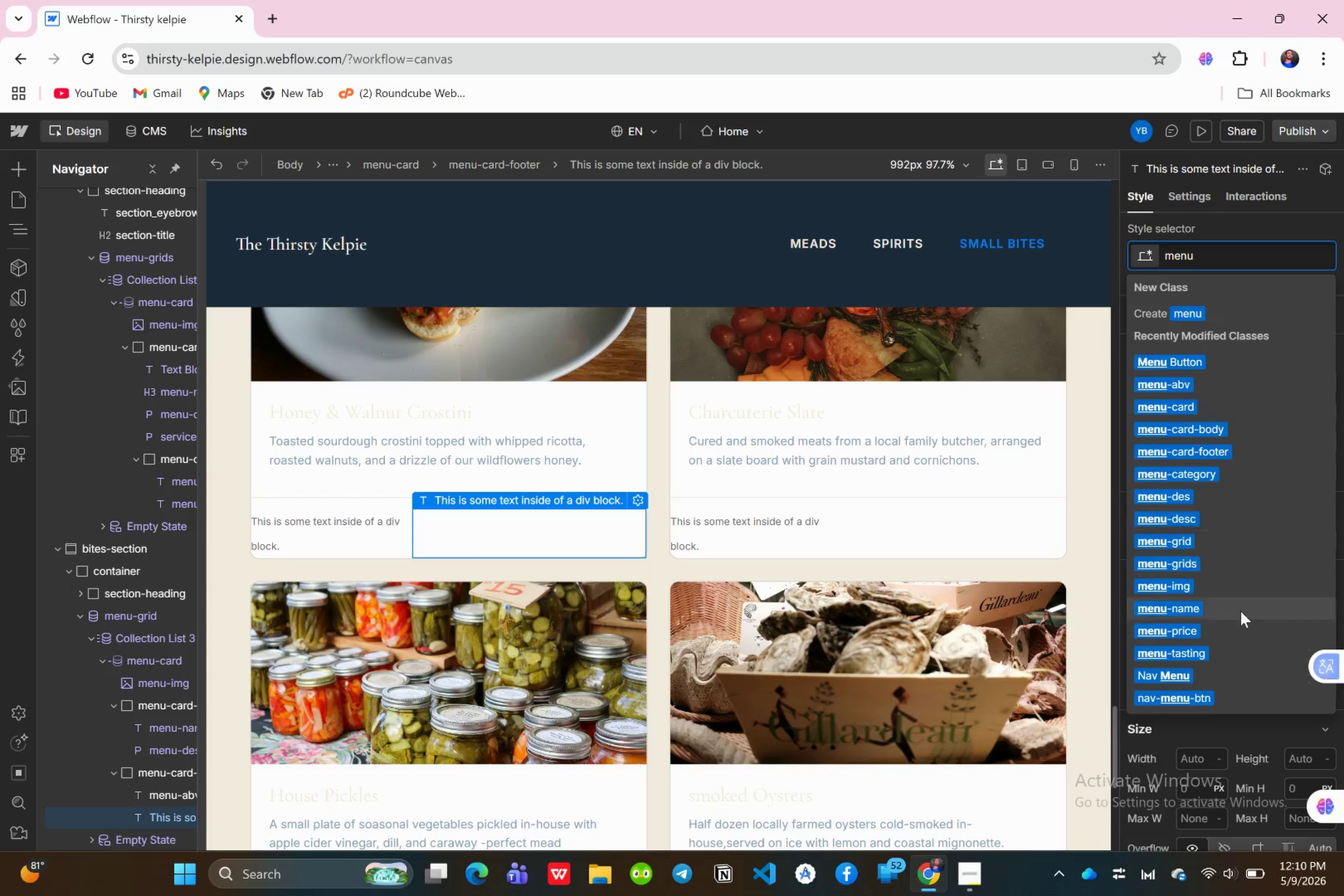 
left_click([1184, 630])
 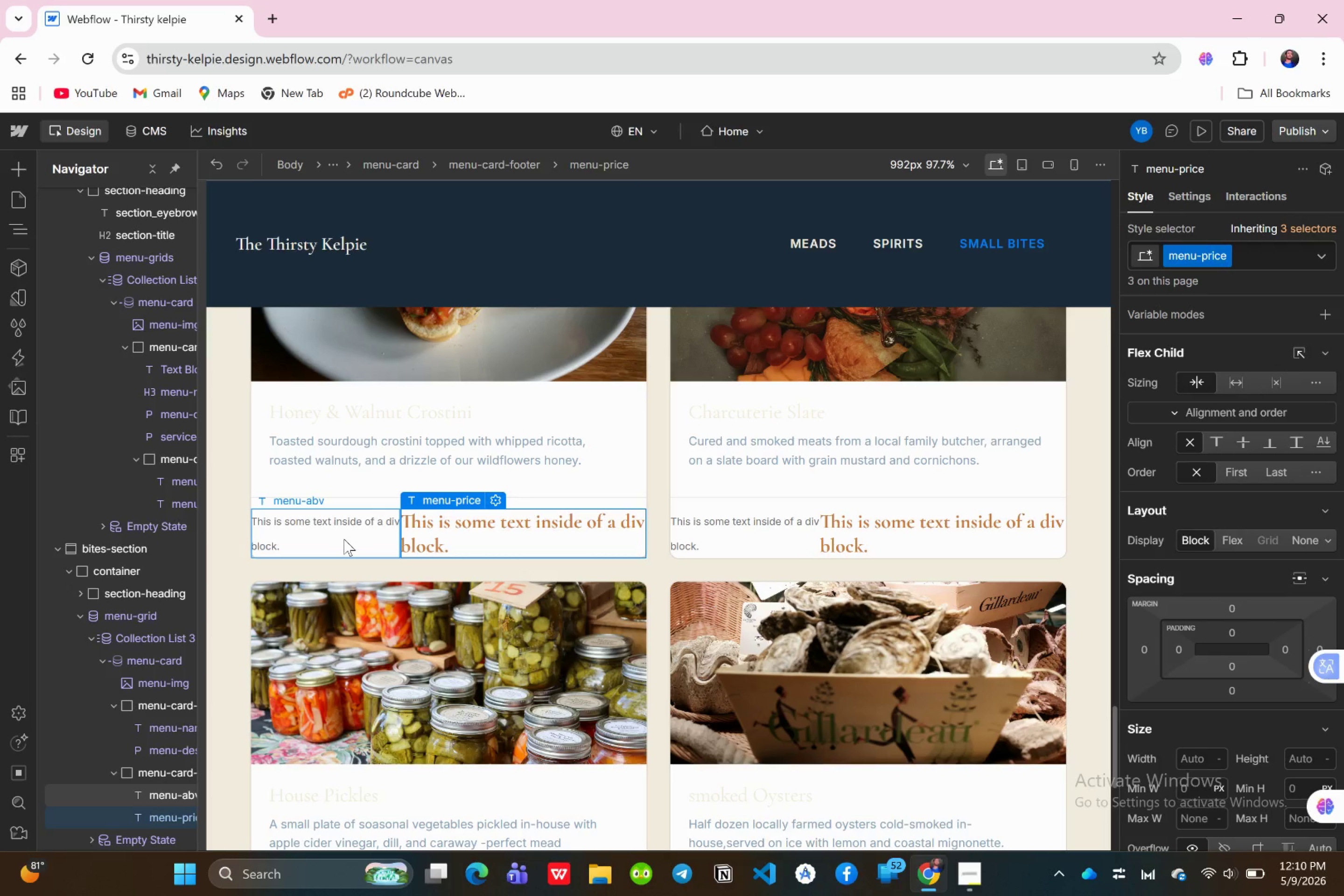 
left_click([325, 540])
 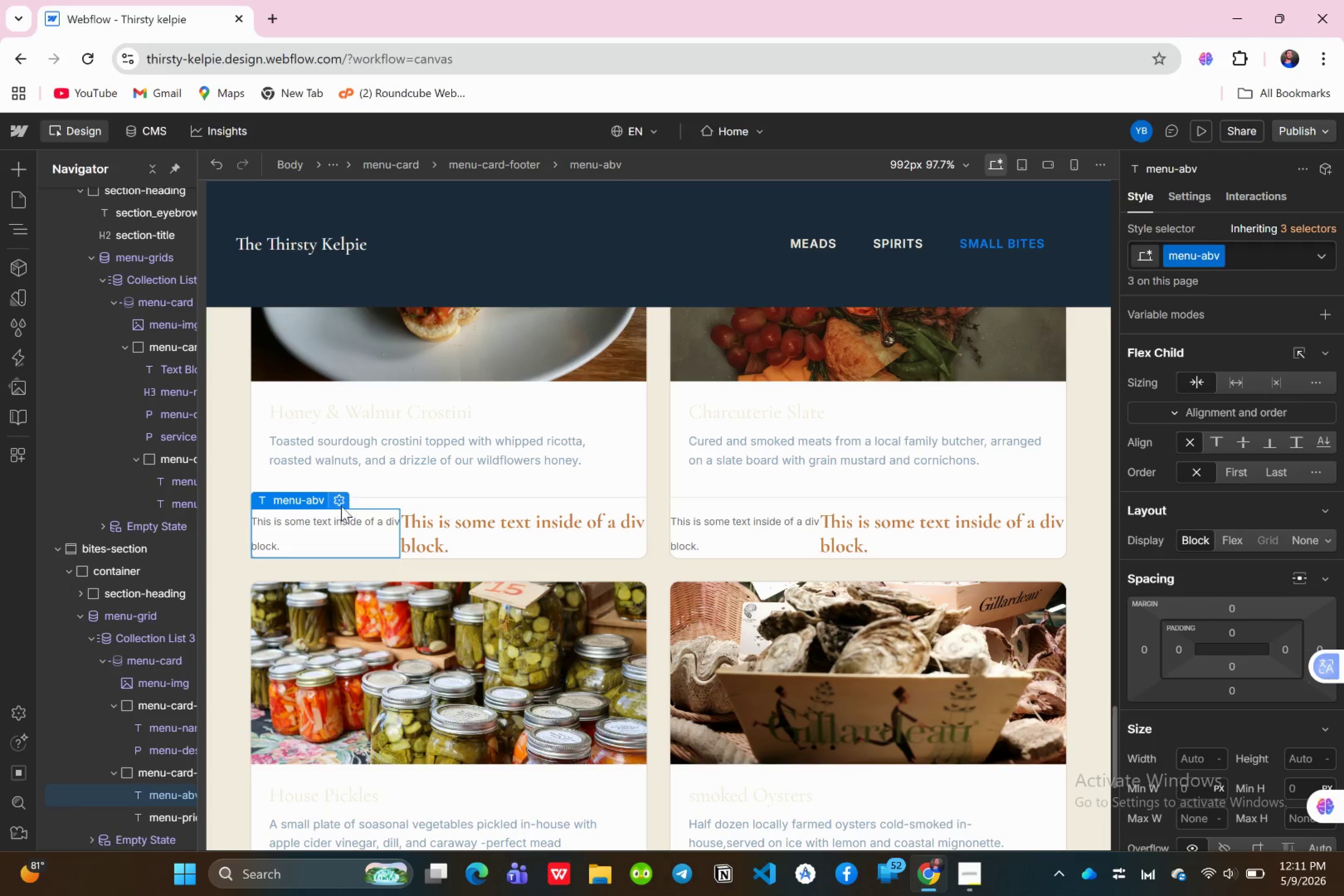 
left_click([341, 505])
 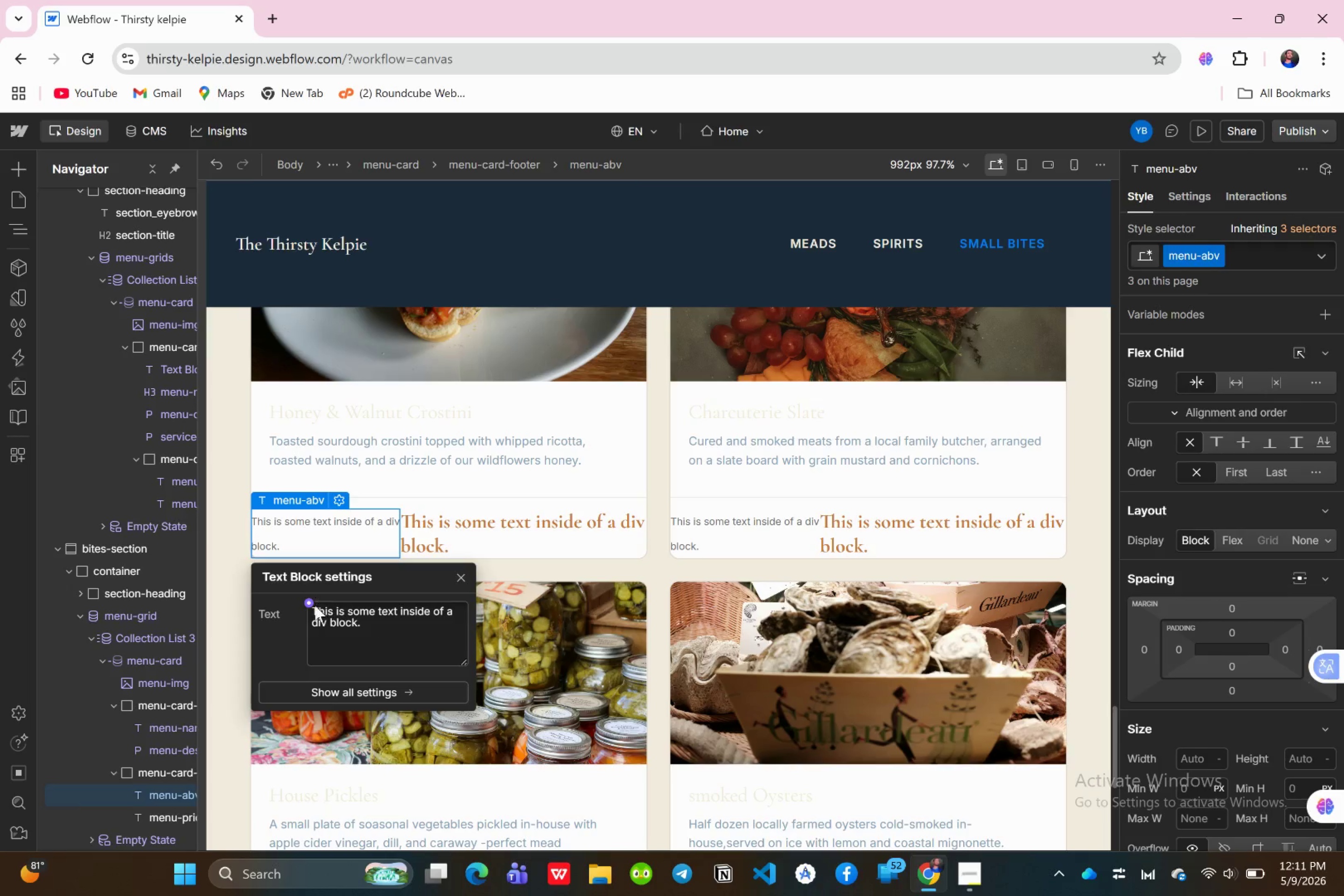 
left_click([311, 603])
 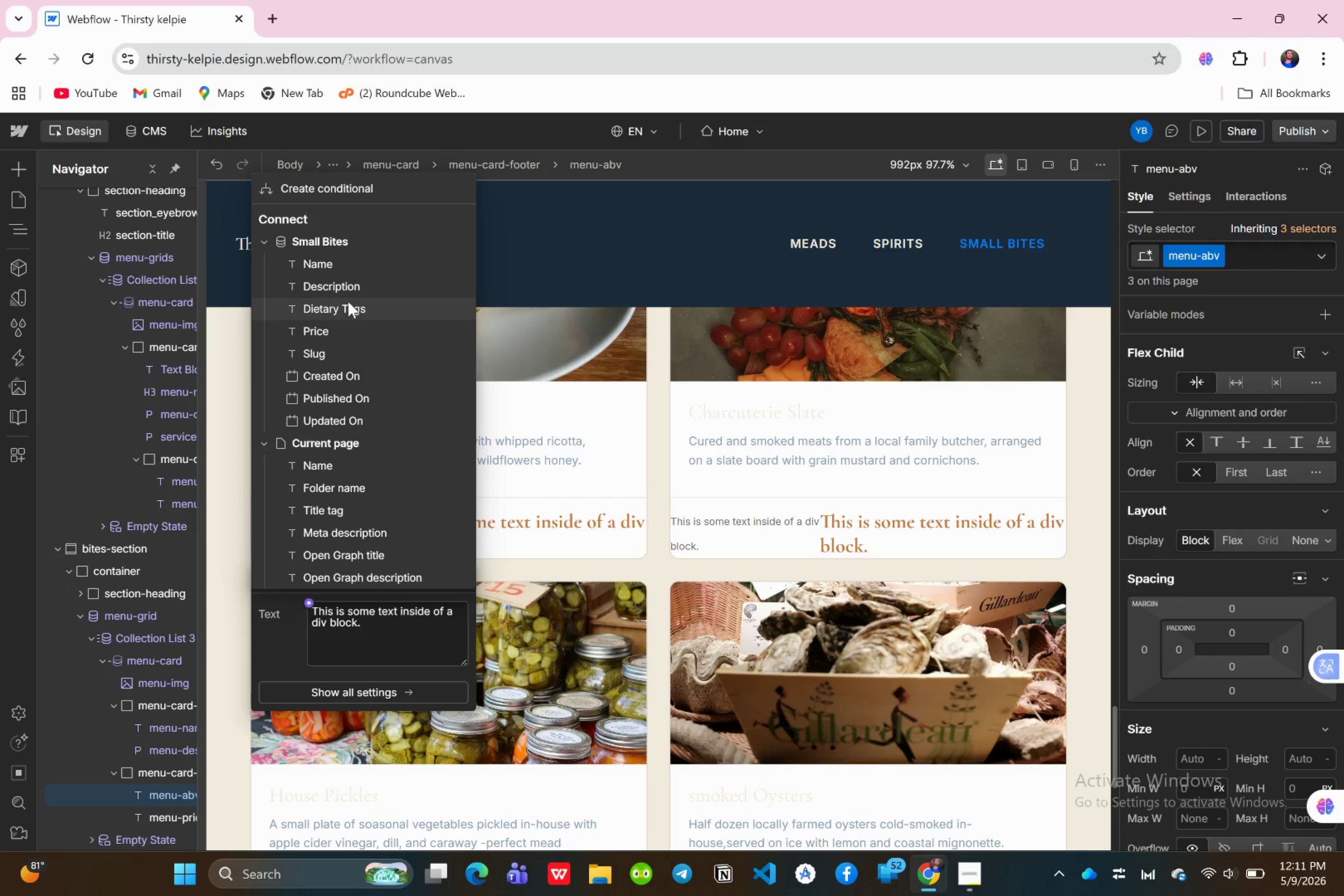 
left_click([348, 305])
 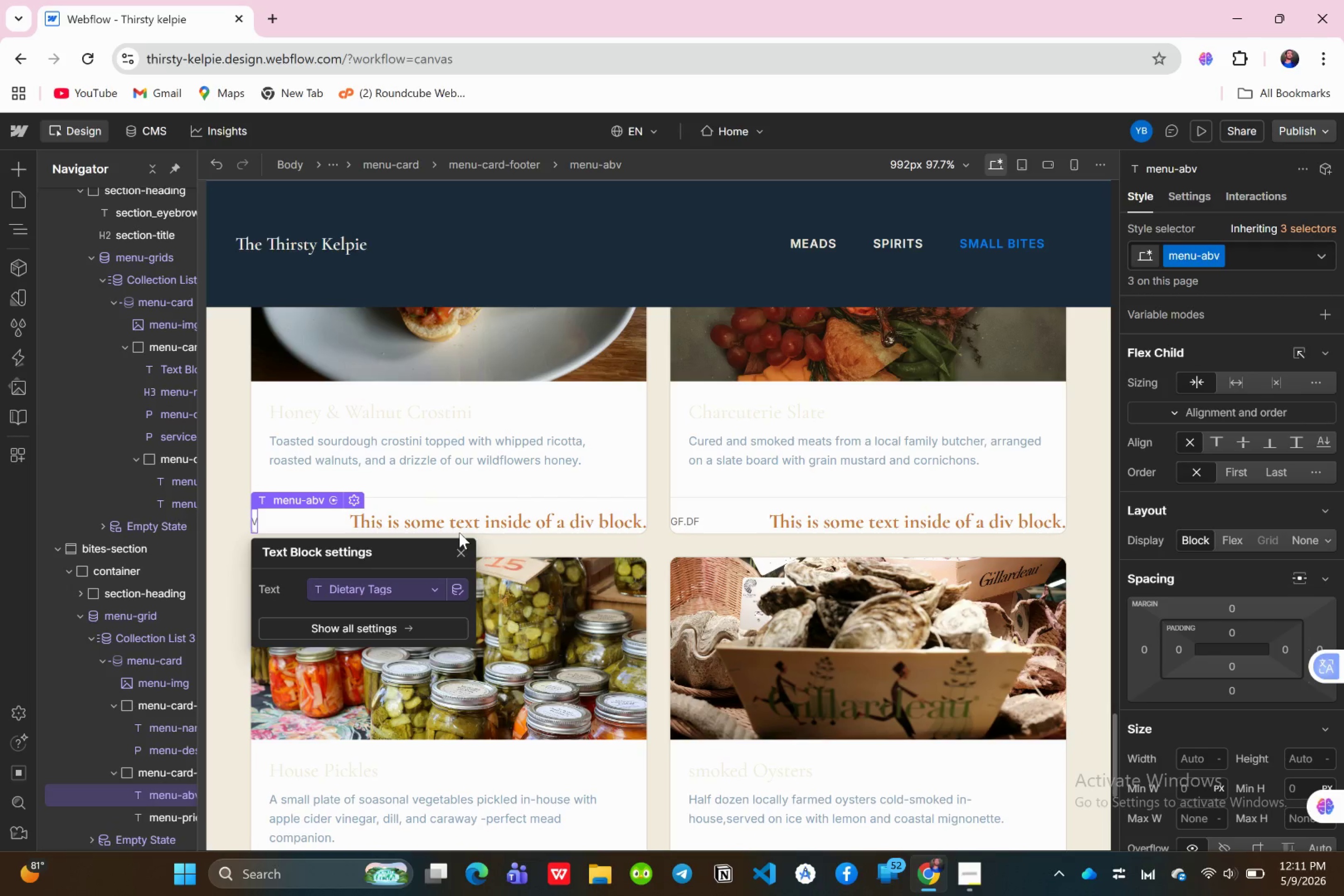 
left_click([465, 528])
 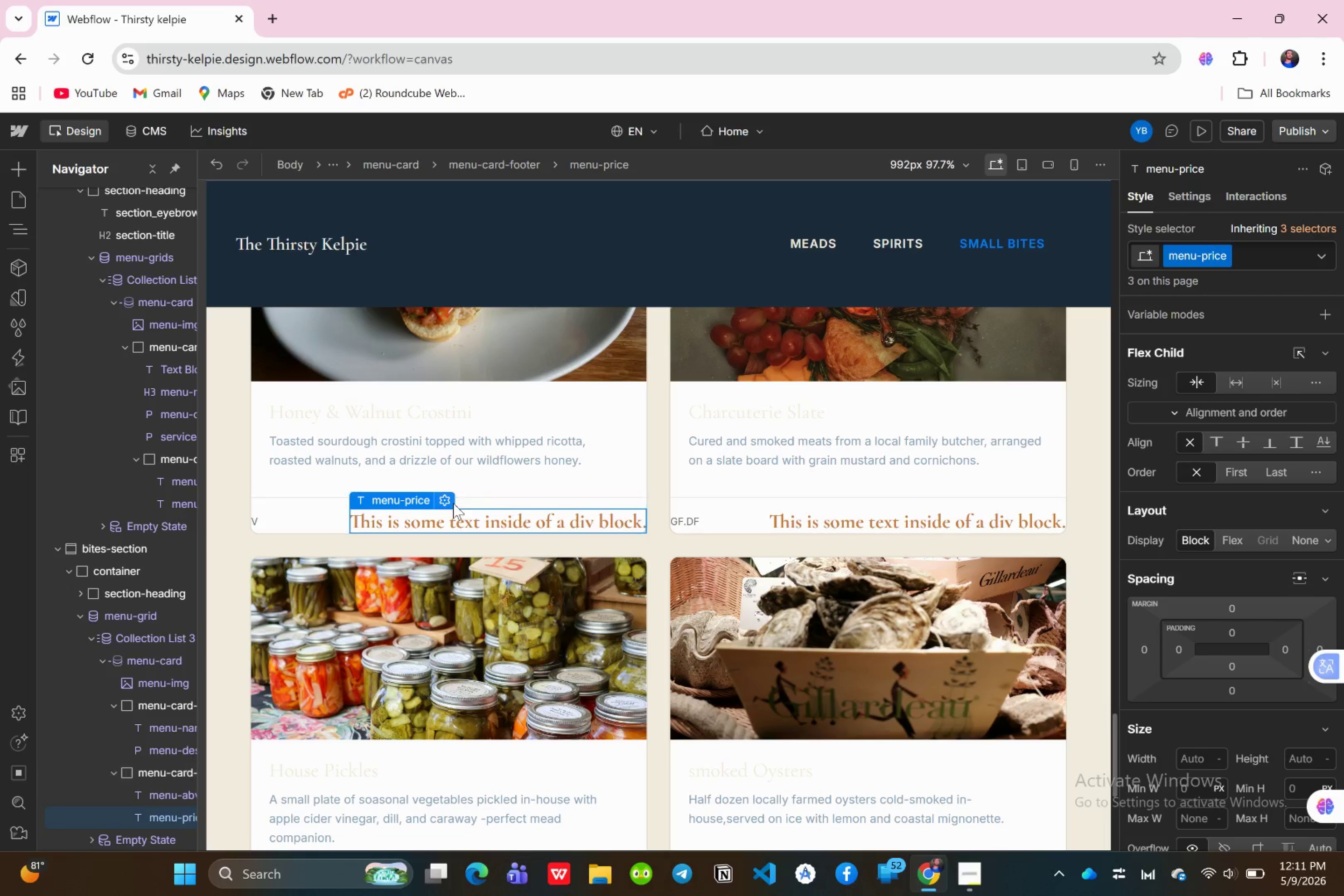 
left_click([447, 501])
 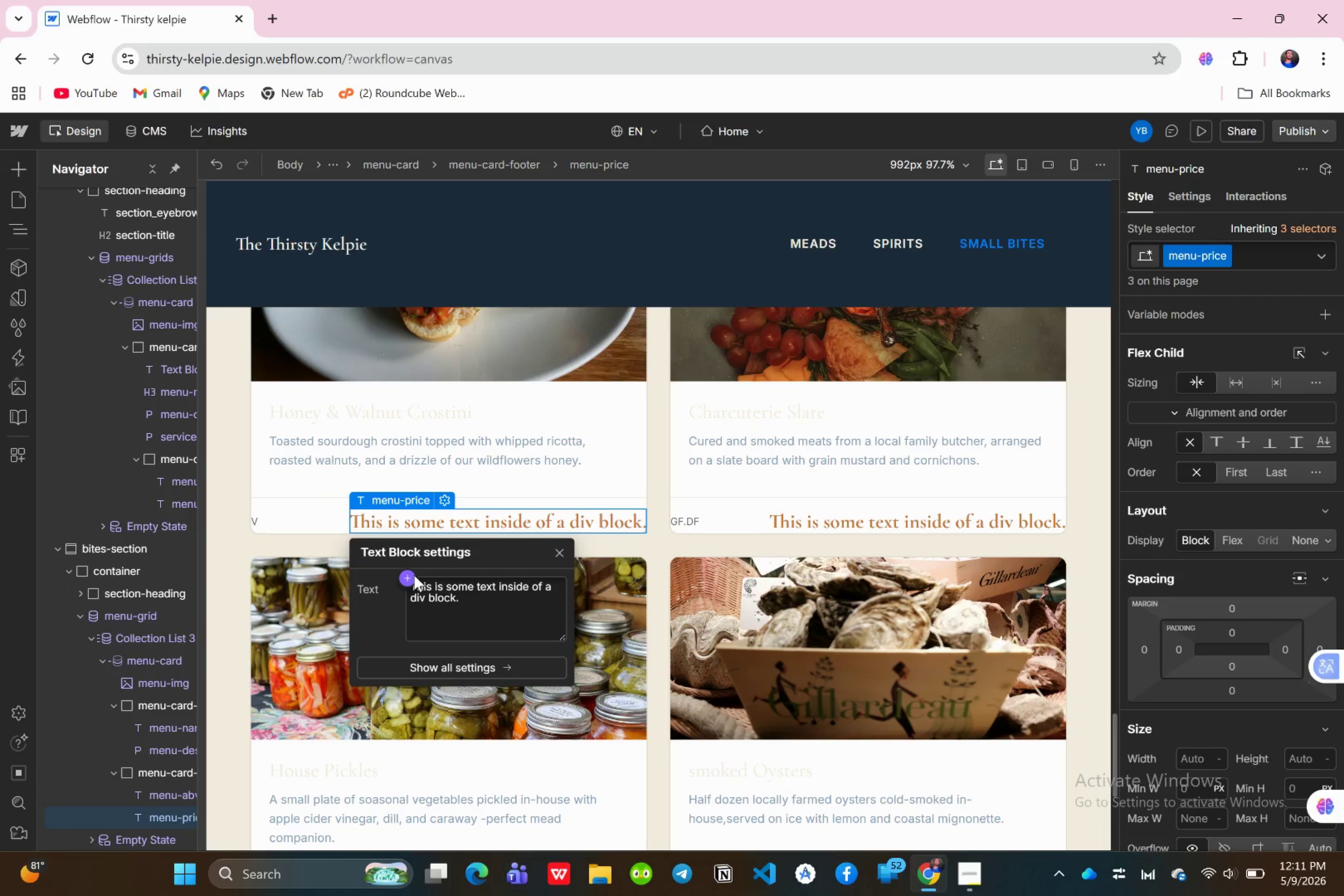 
left_click([410, 575])
 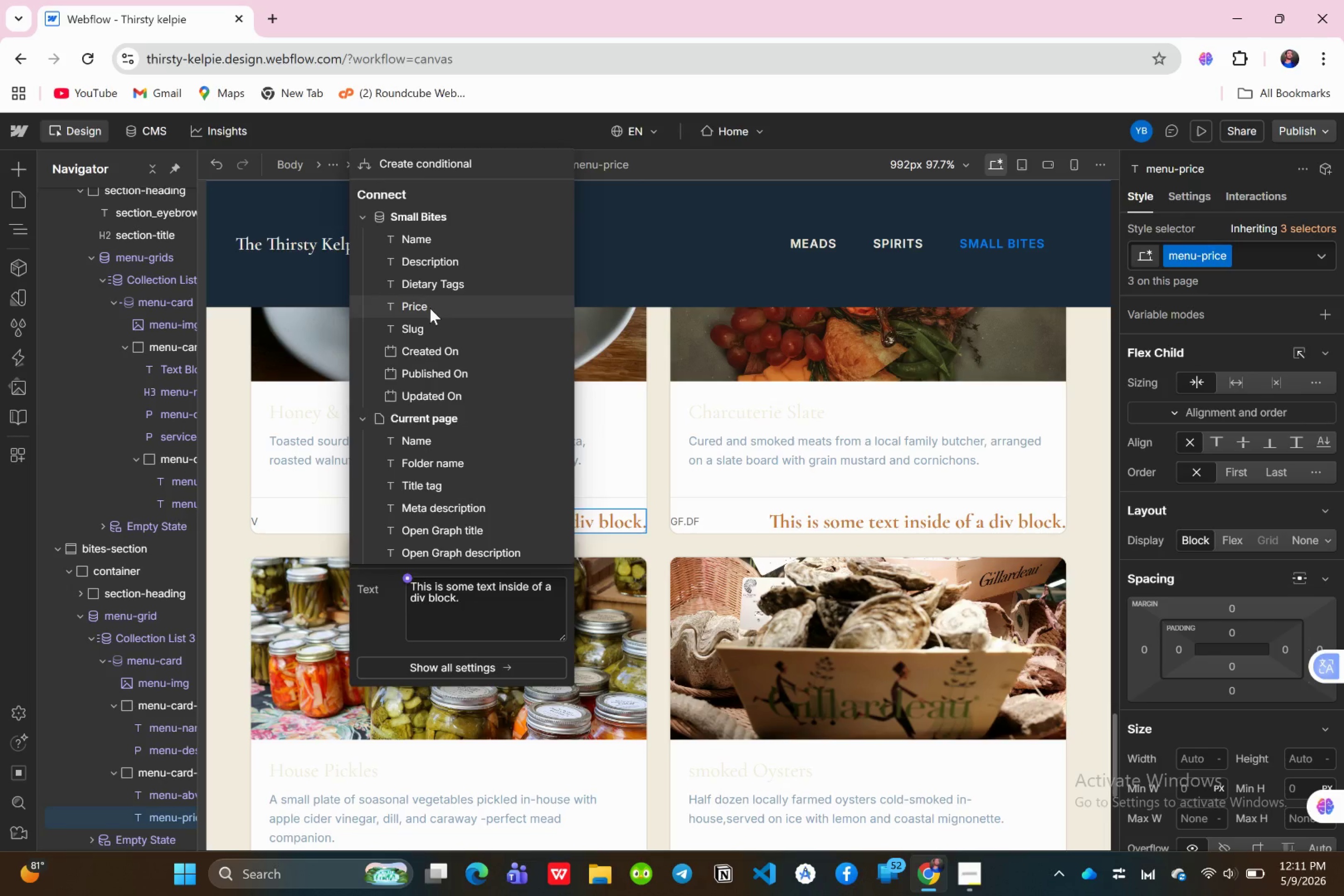 
left_click([430, 308])
 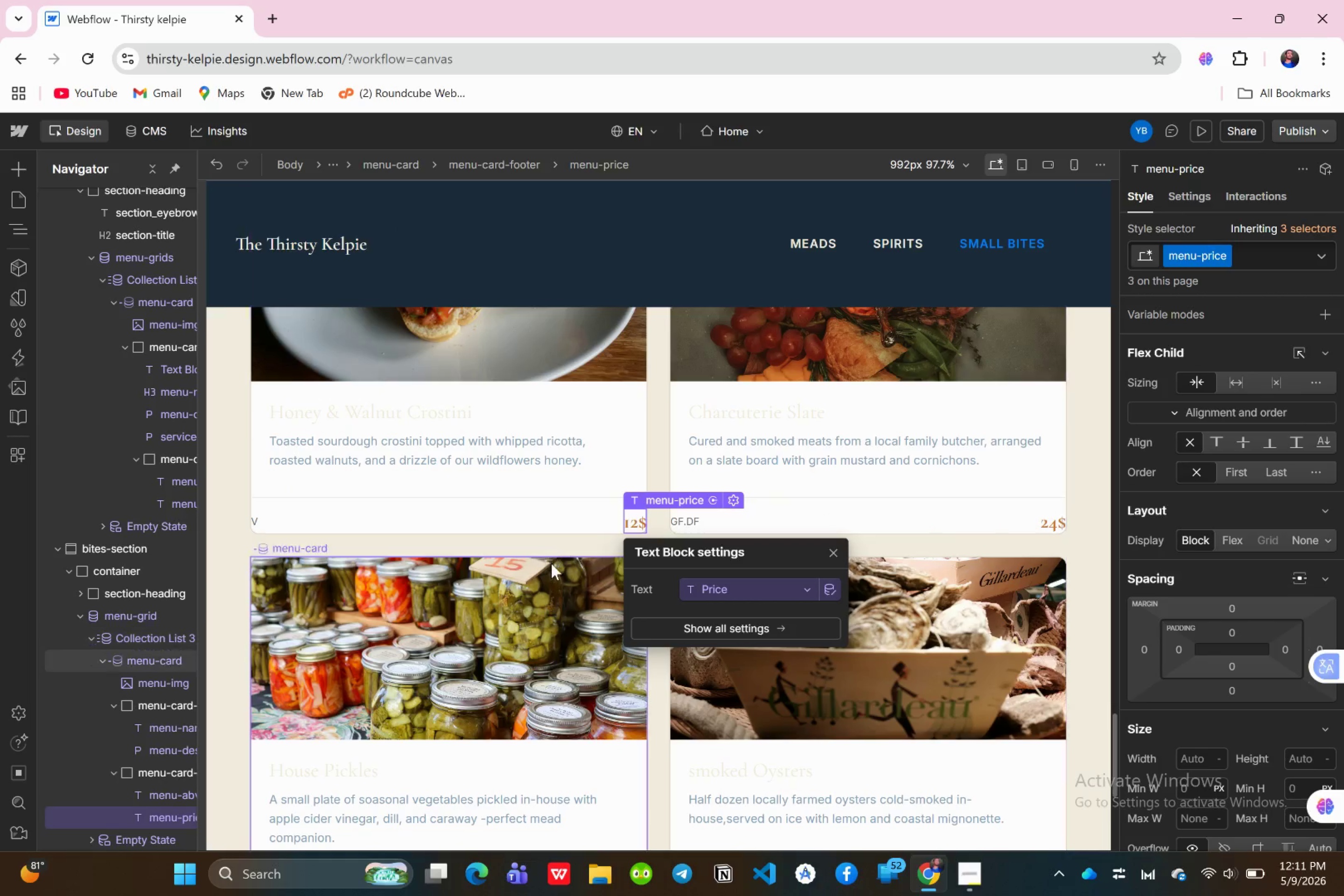 
scroll: coordinate [590, 548], scroll_direction: up, amount: 3.0
 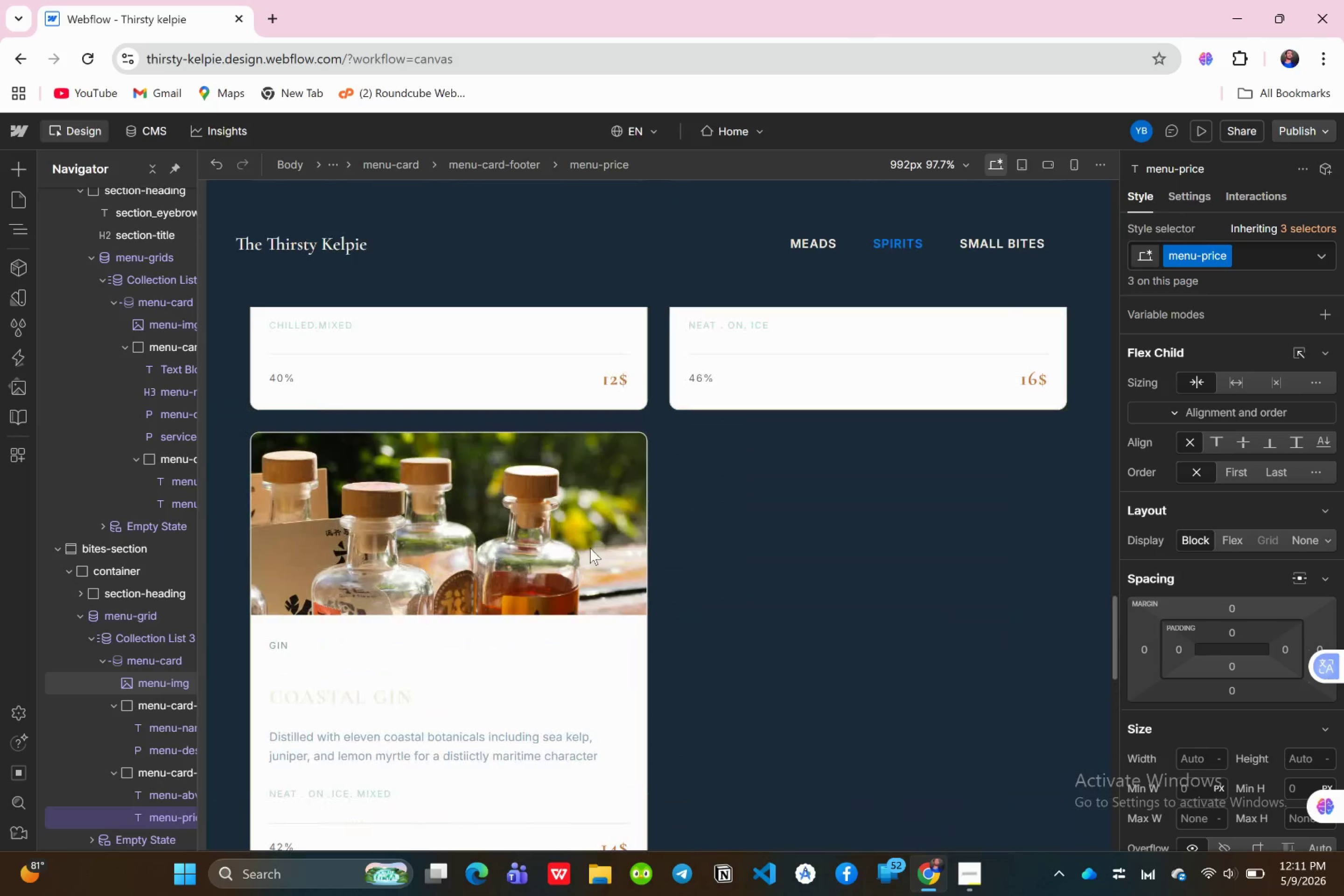 
scroll: coordinate [590, 548], scroll_direction: down, amount: 2.0
 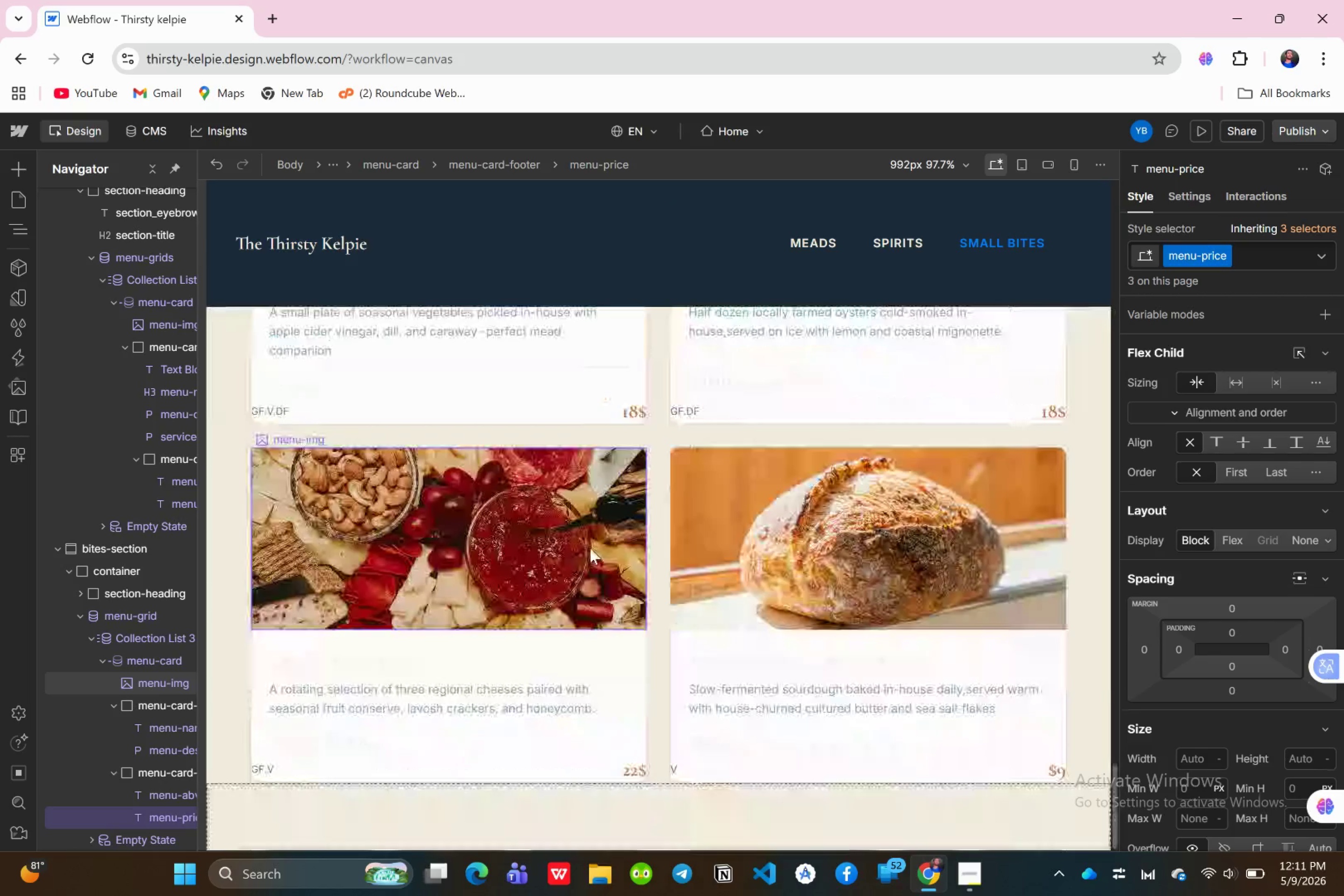 
scroll: coordinate [590, 548], scroll_direction: up, amount: 11.0
 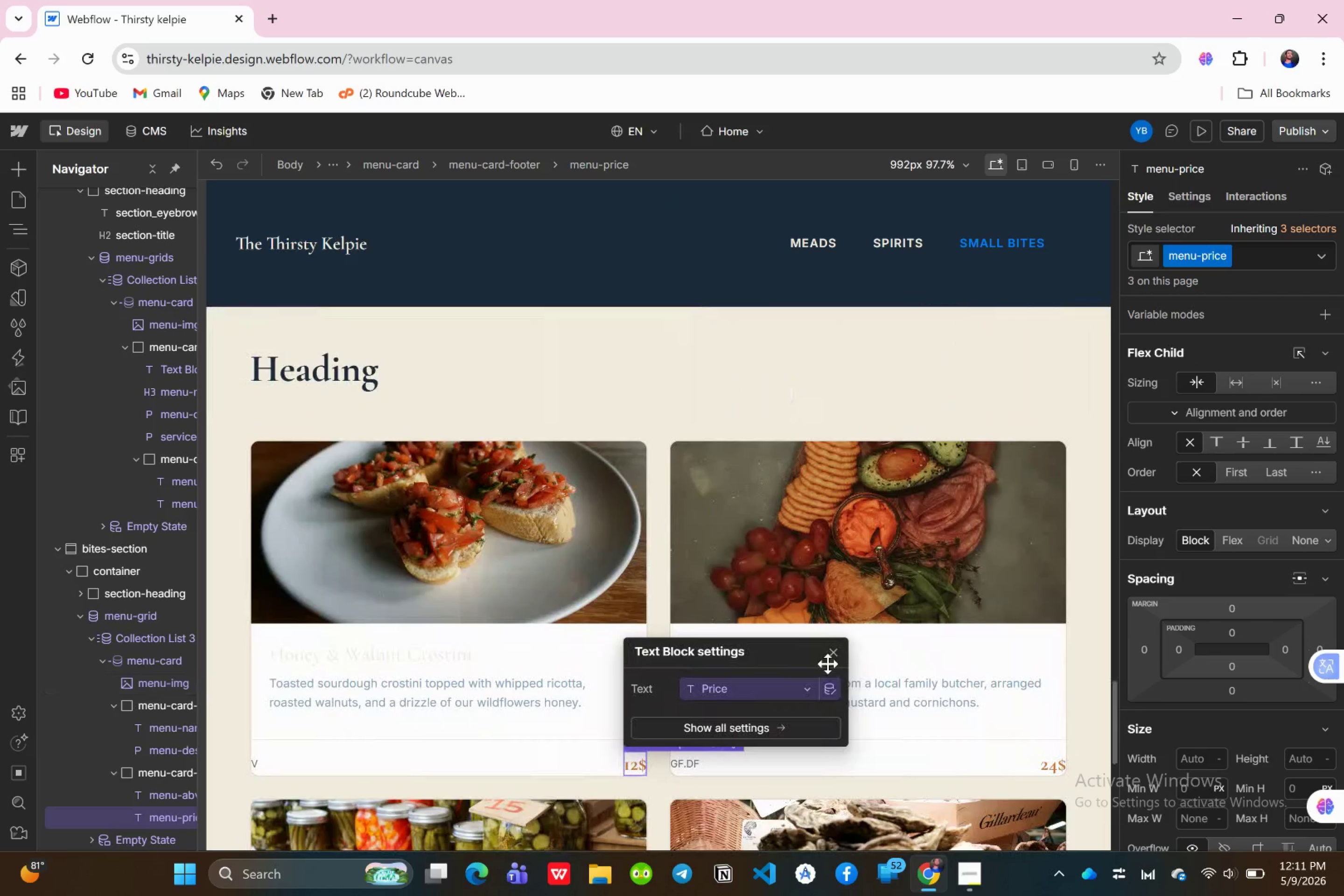 
left_click([833, 661])
 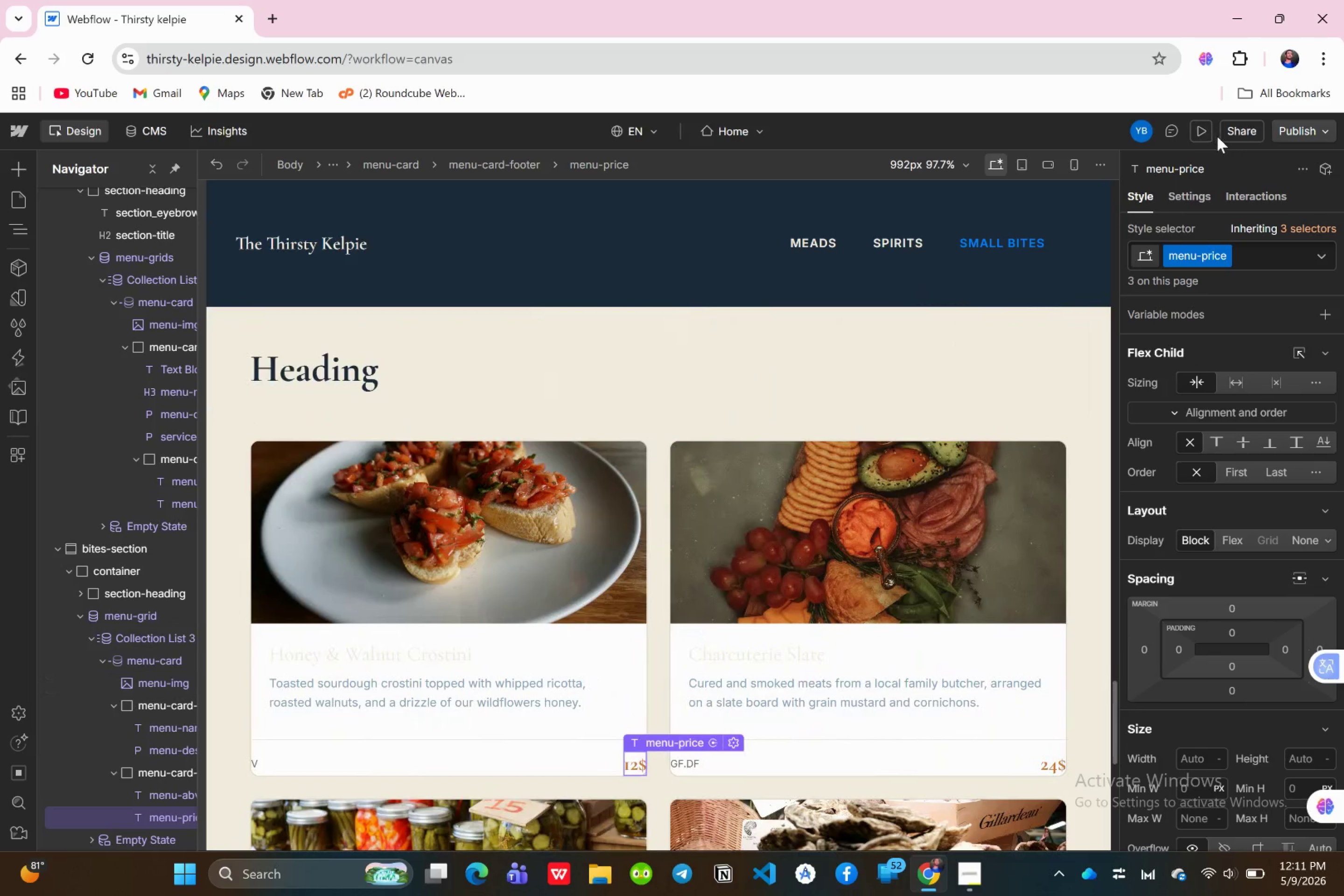 
left_click([1198, 136])
 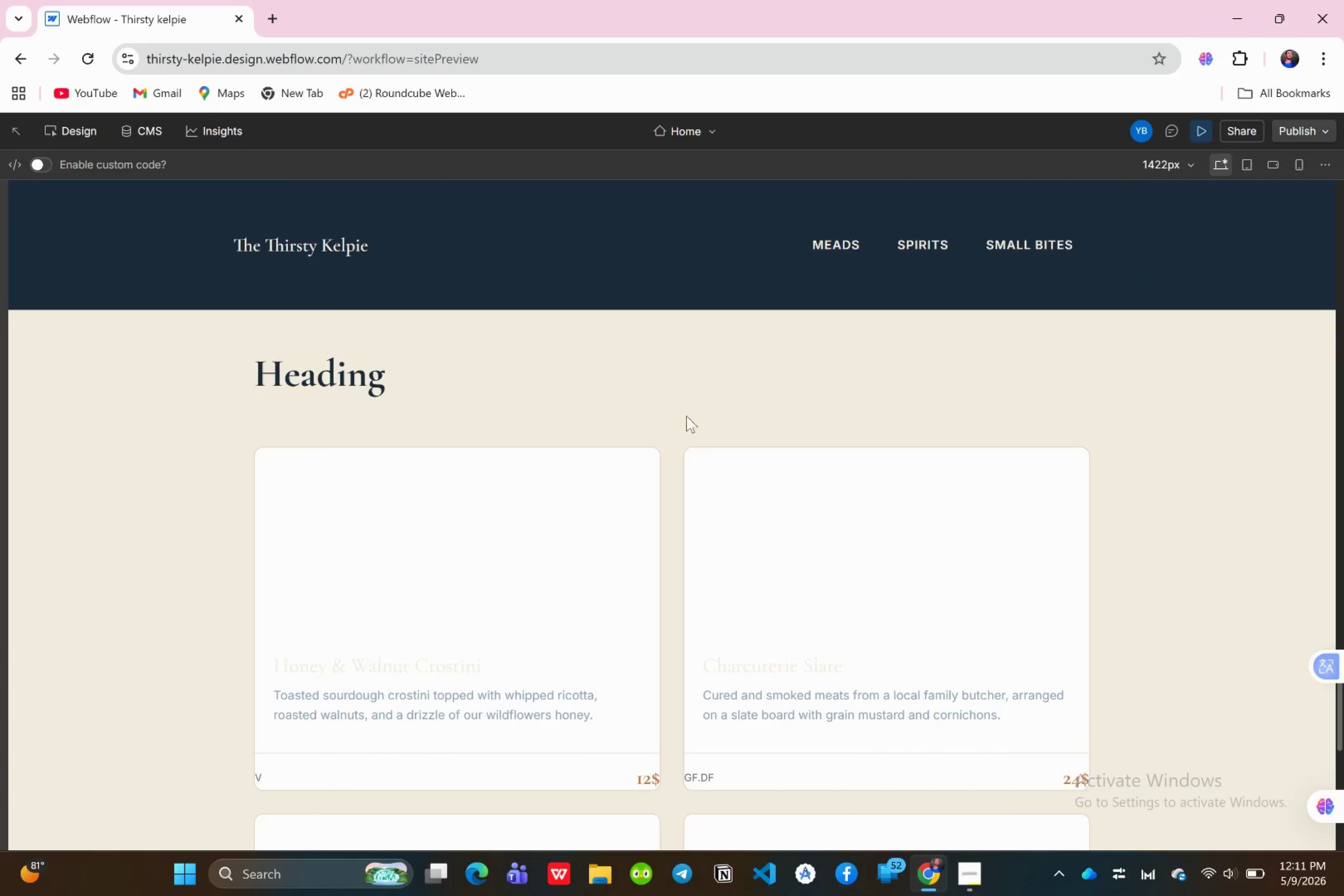 
scroll: coordinate [686, 416], scroll_direction: down, amount: 10.0
 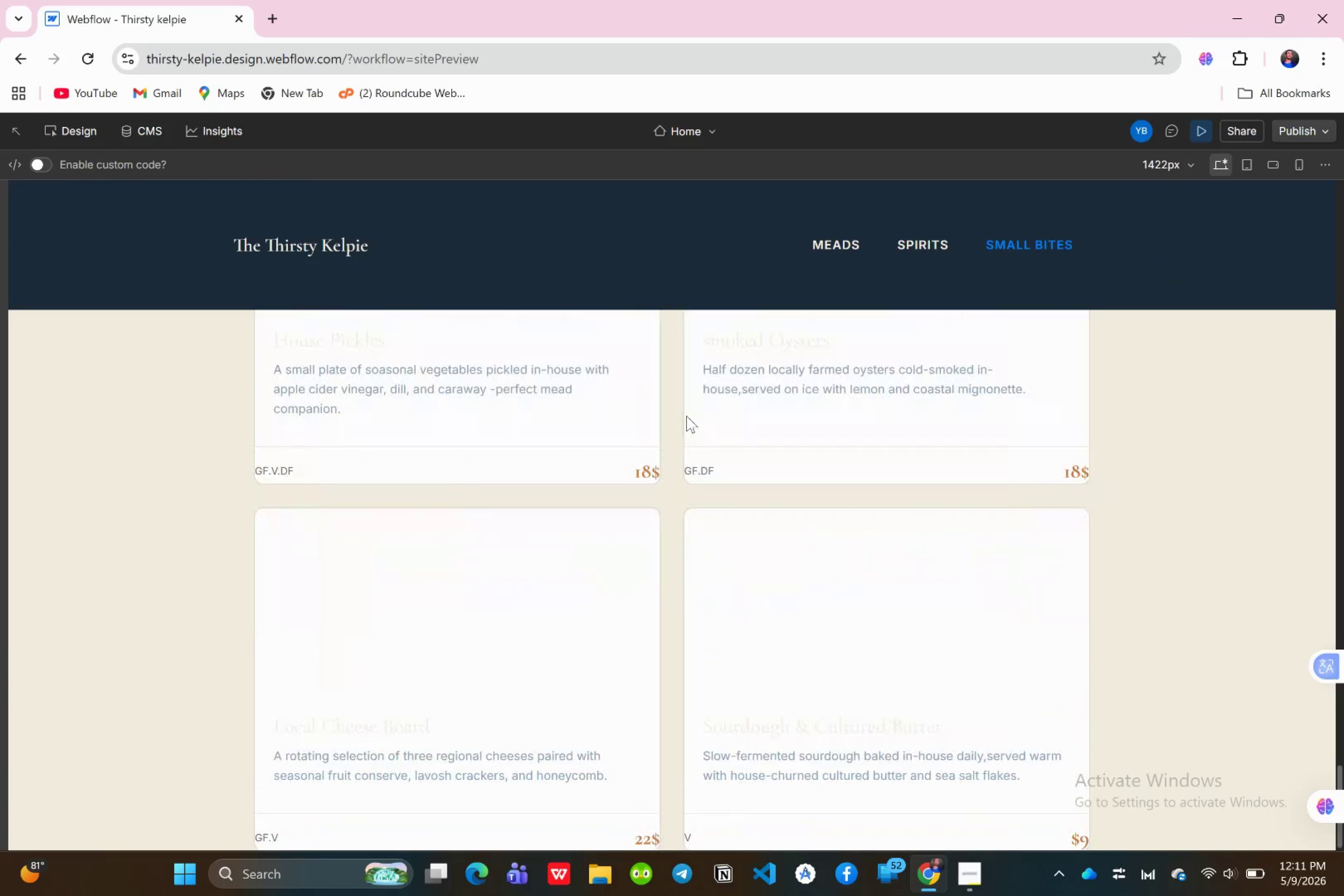 
scroll: coordinate [686, 416], scroll_direction: up, amount: 5.0
 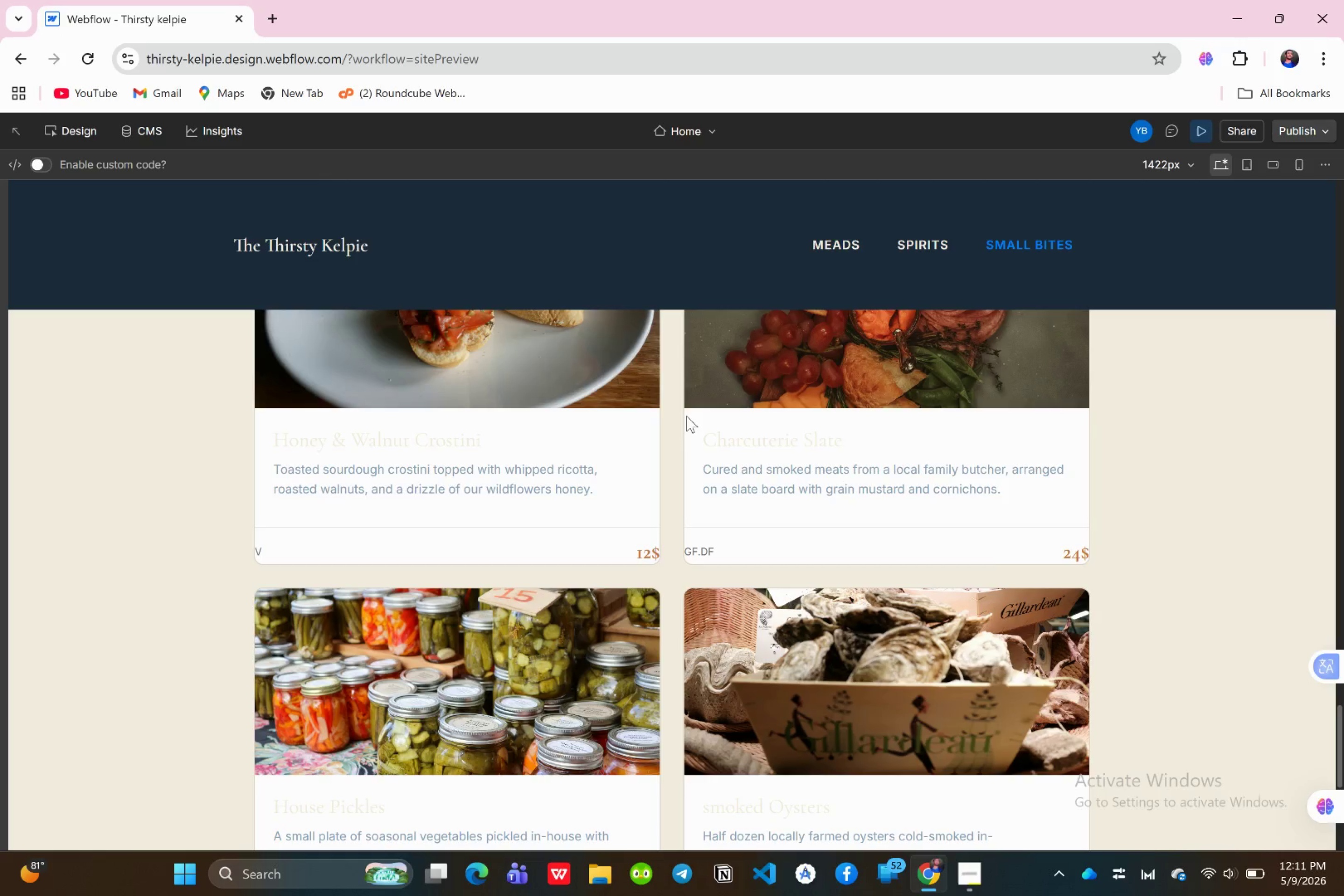 
scroll: coordinate [686, 416], scroll_direction: down, amount: 6.0
 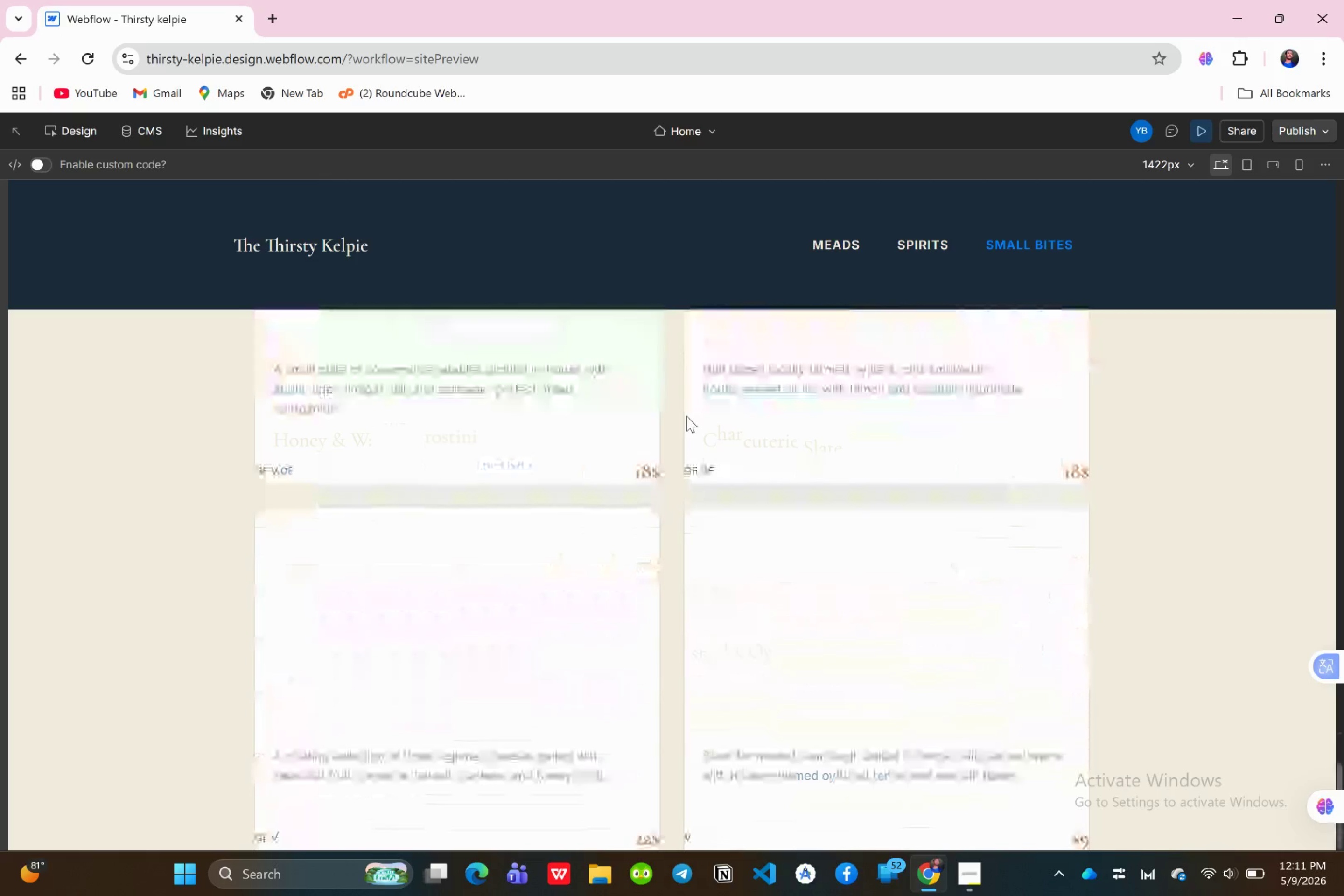 
wait(8.64)
 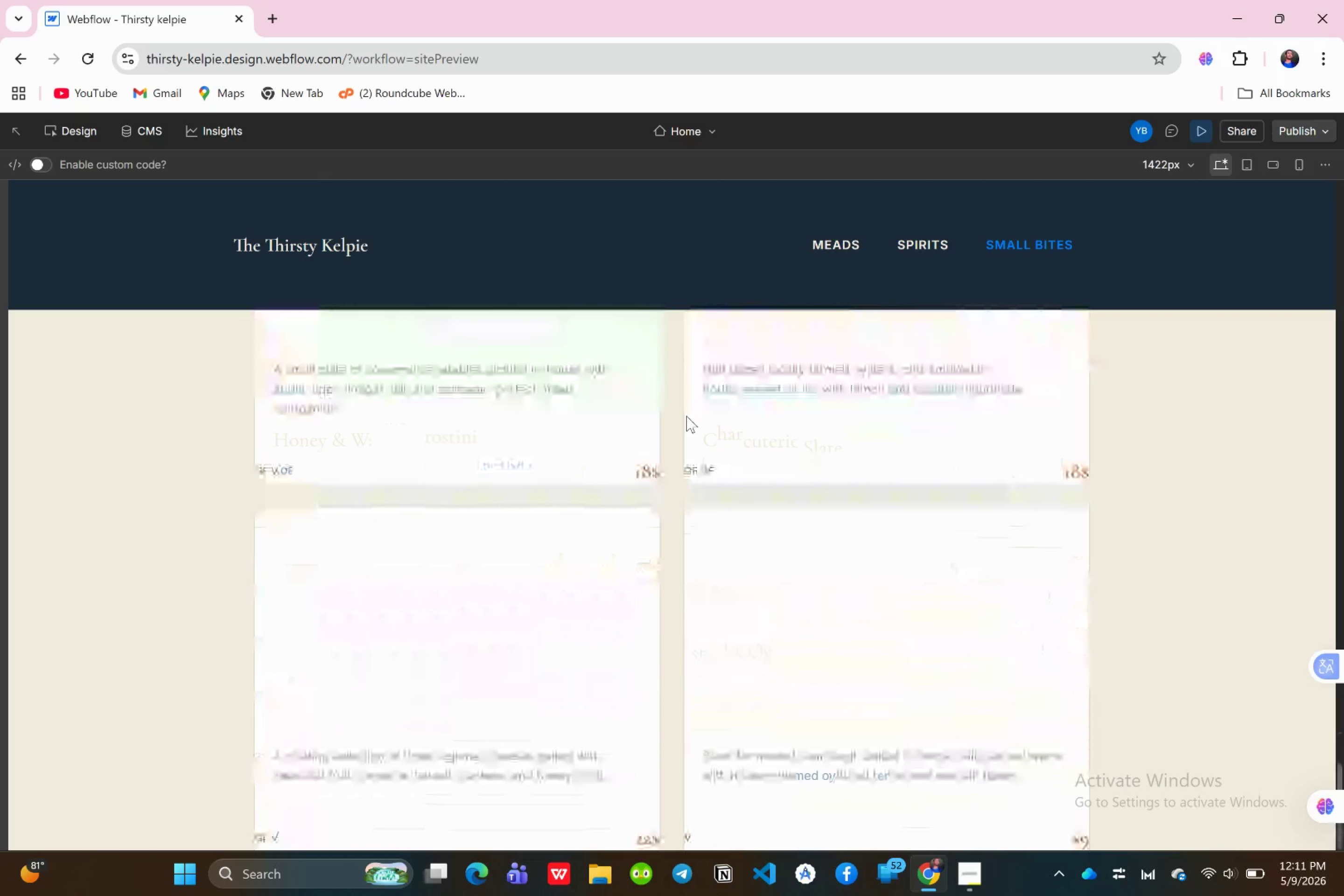 
scroll: coordinate [510, 450], scroll_direction: down, amount: 10.0
 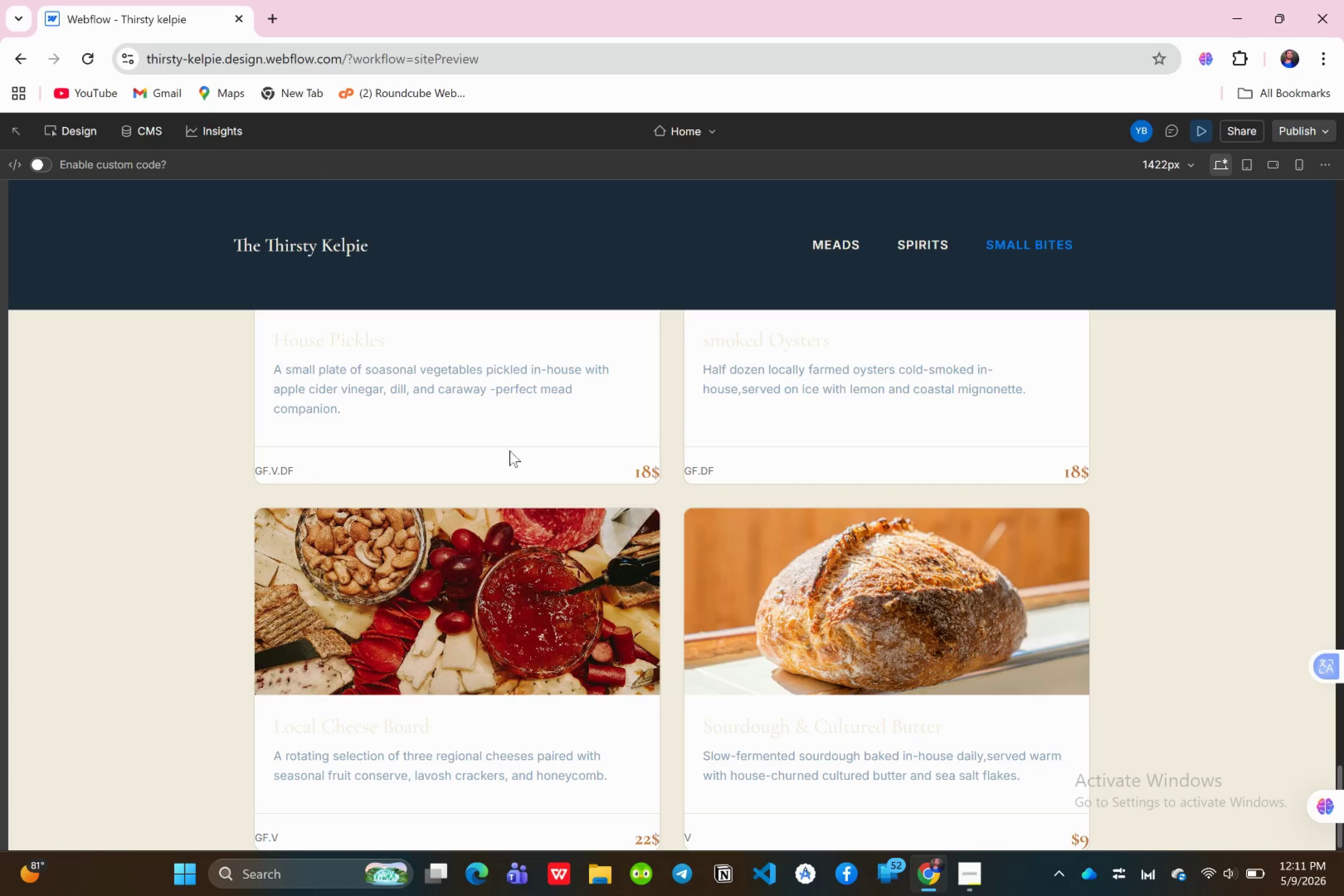 
scroll: coordinate [510, 450], scroll_direction: up, amount: 1.0
 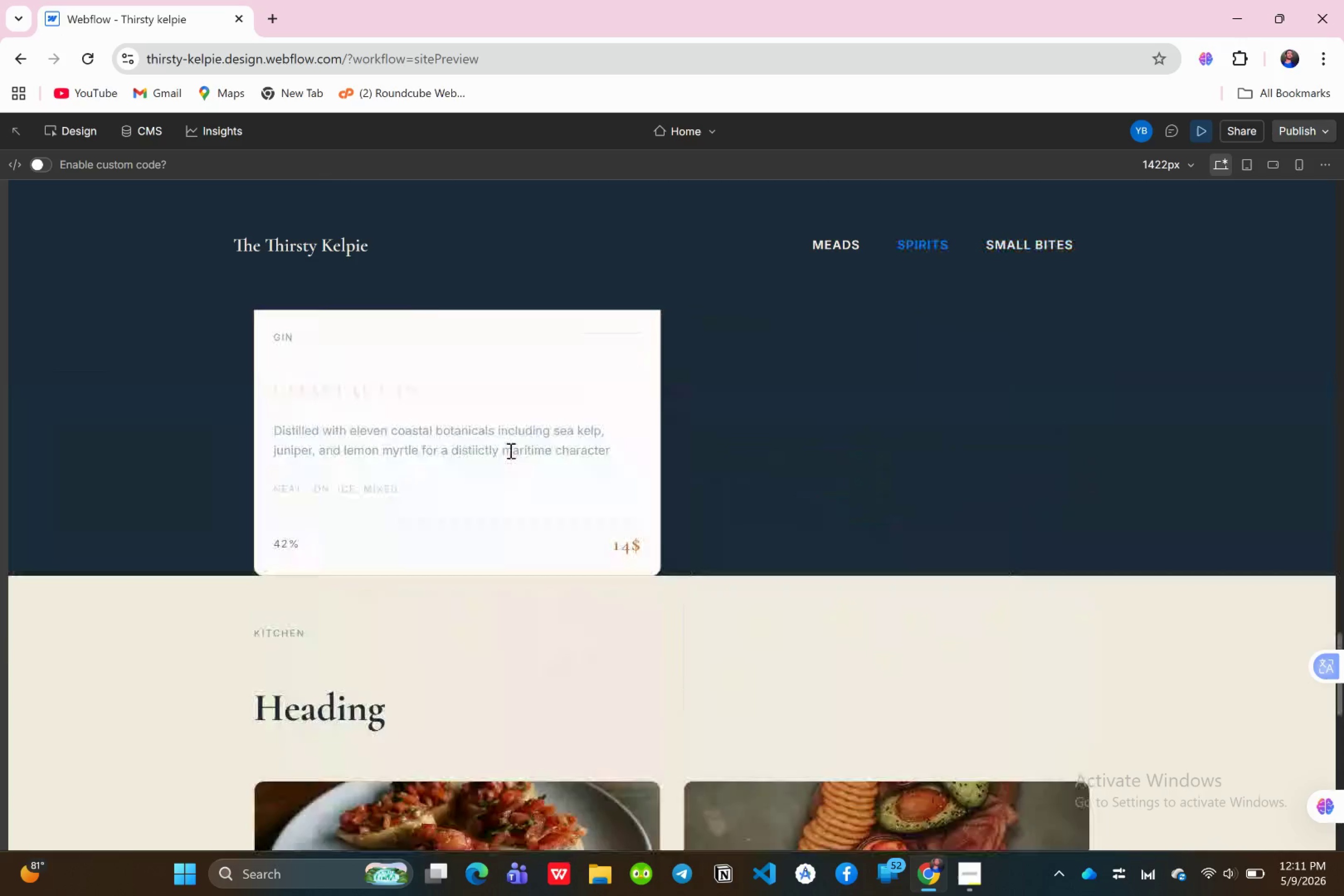 
scroll: coordinate [510, 450], scroll_direction: down, amount: 26.0
 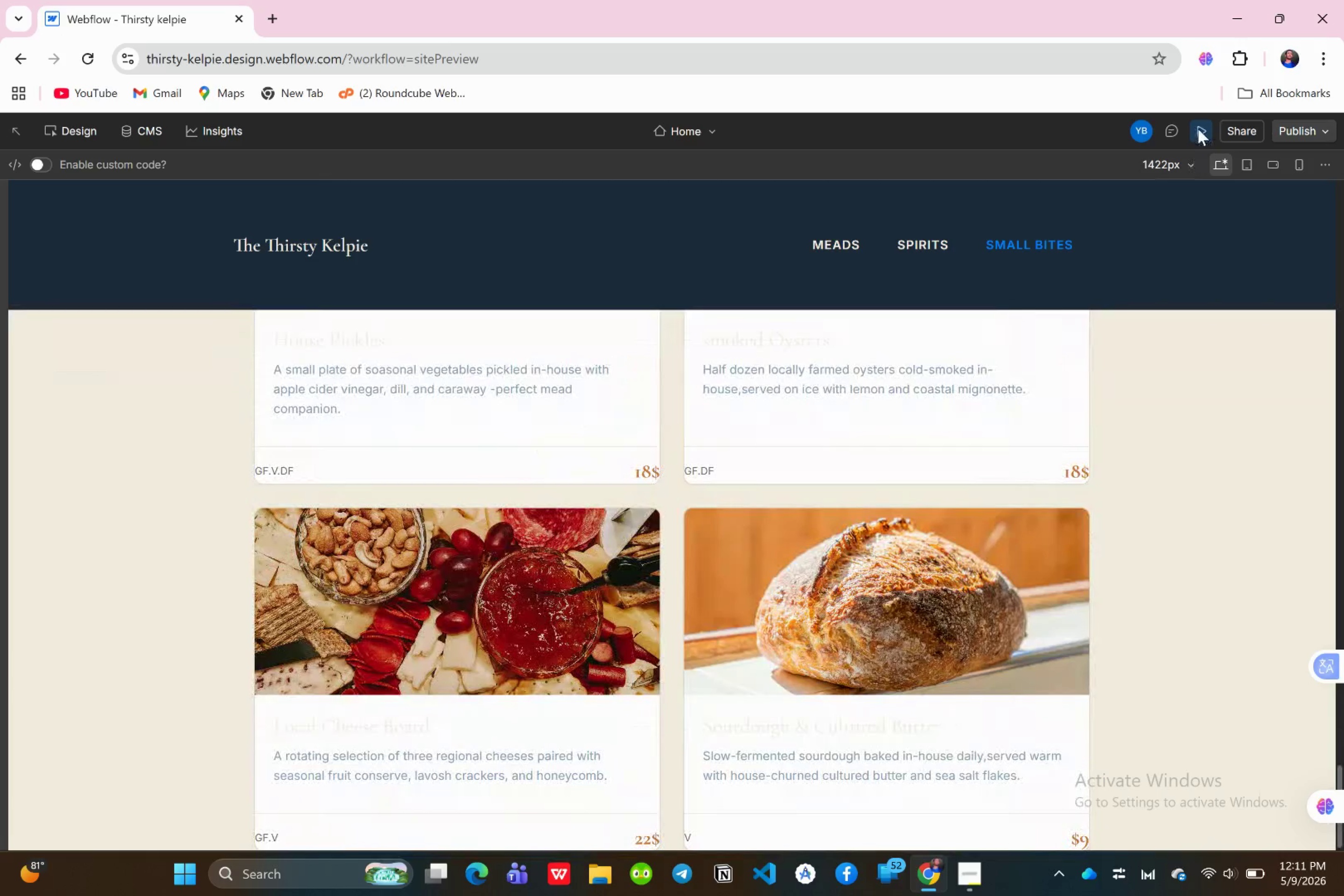 
left_click([1198, 129])
 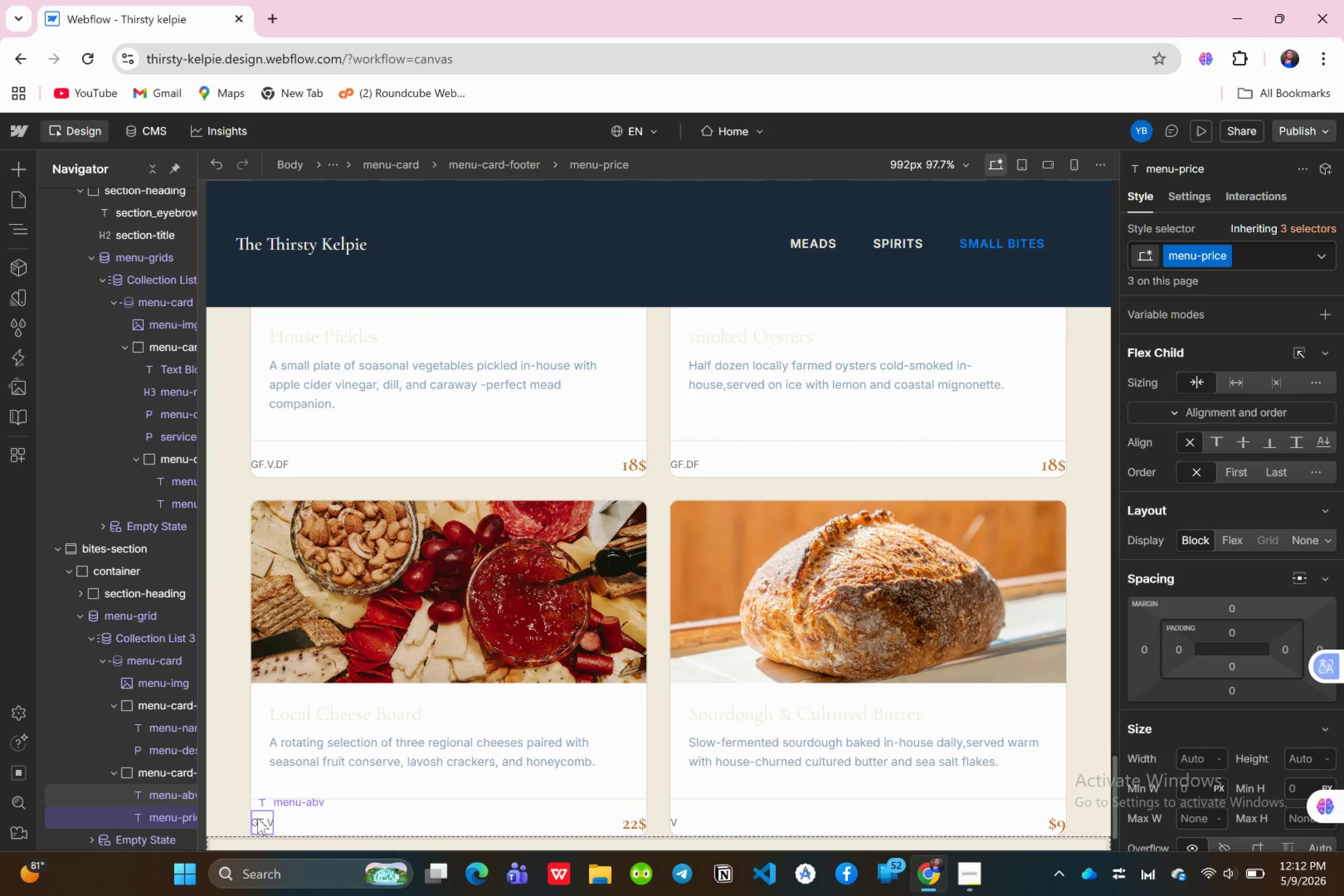 
wait(6.41)
 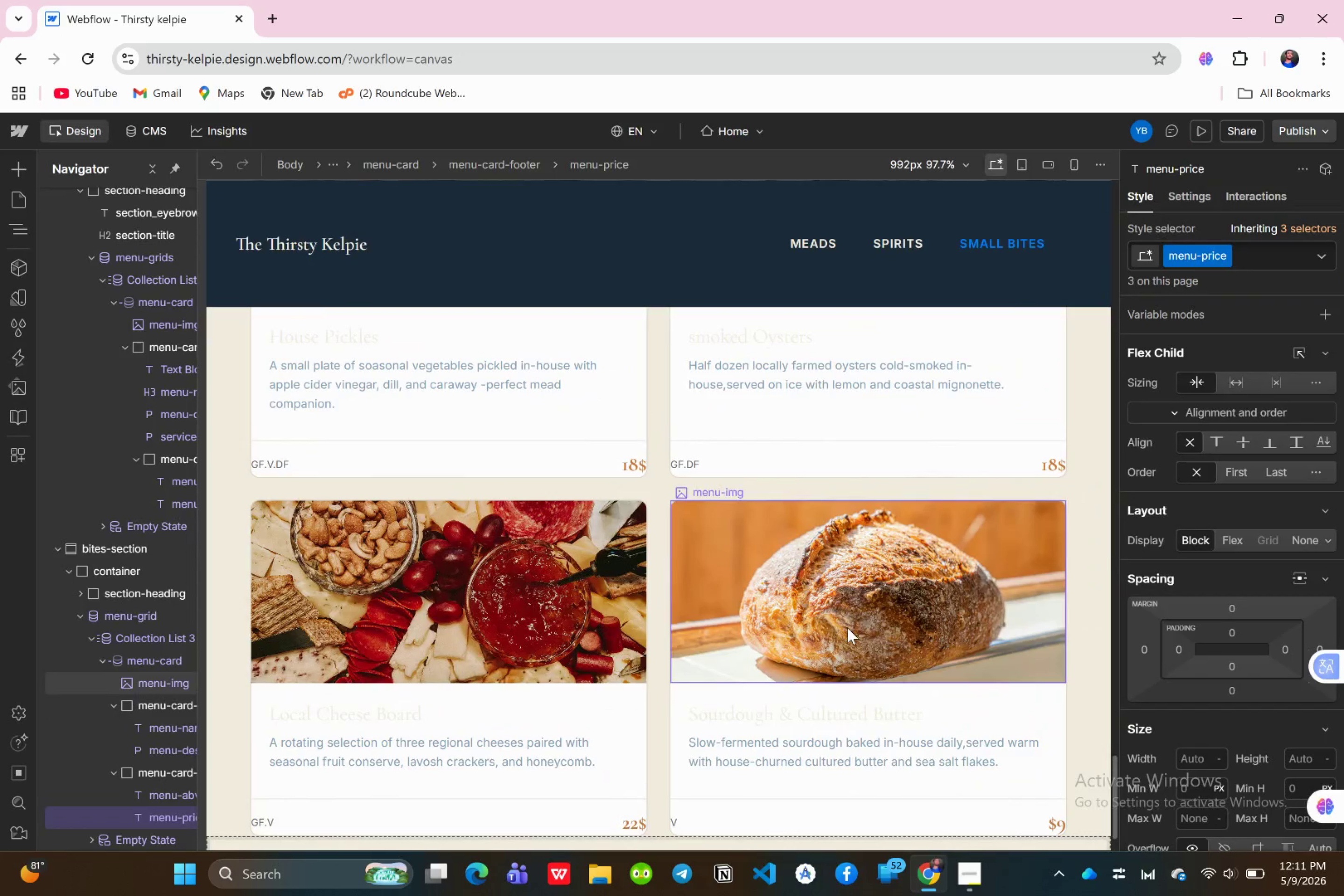 
left_click([257, 818])
 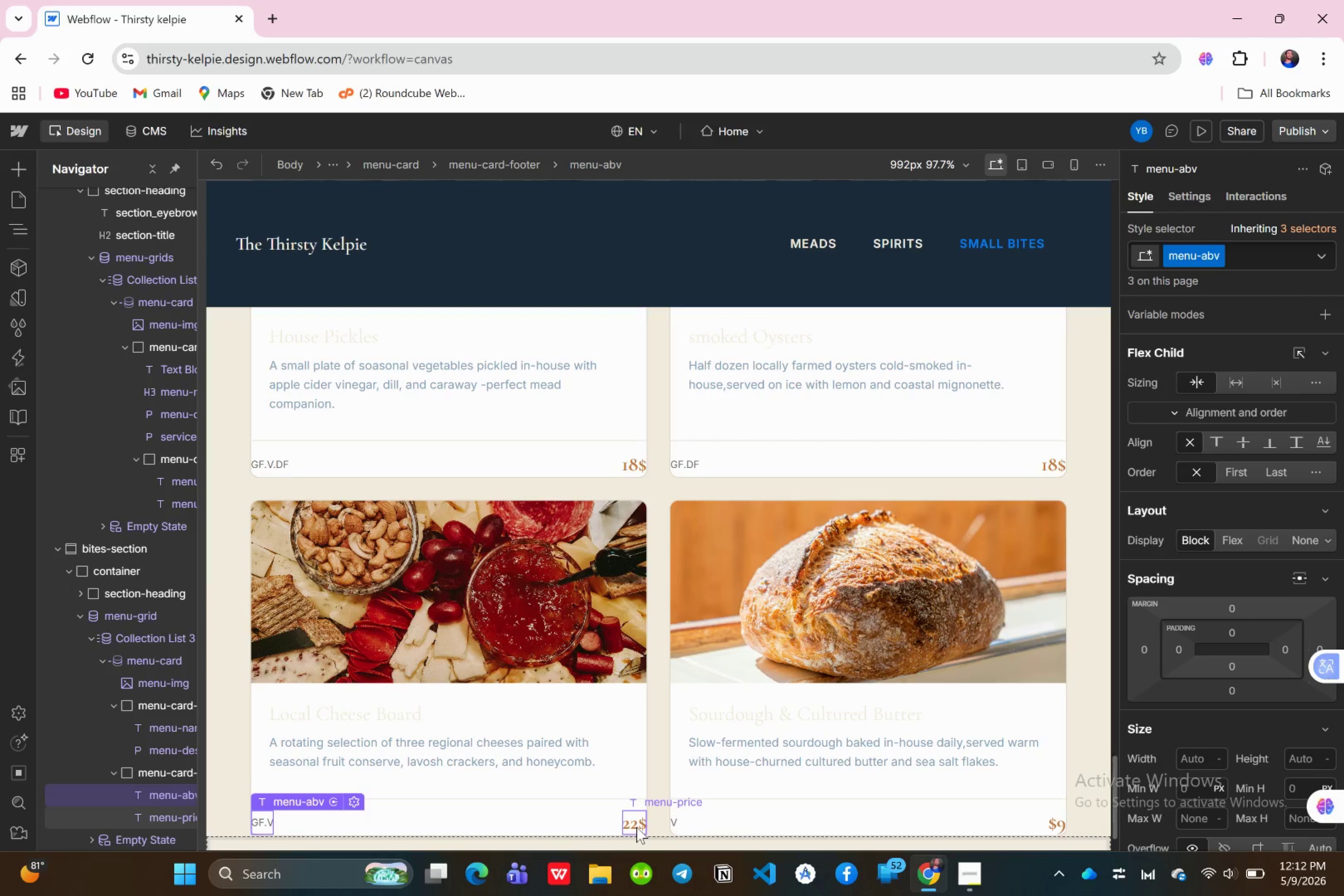 
left_click([636, 826])
 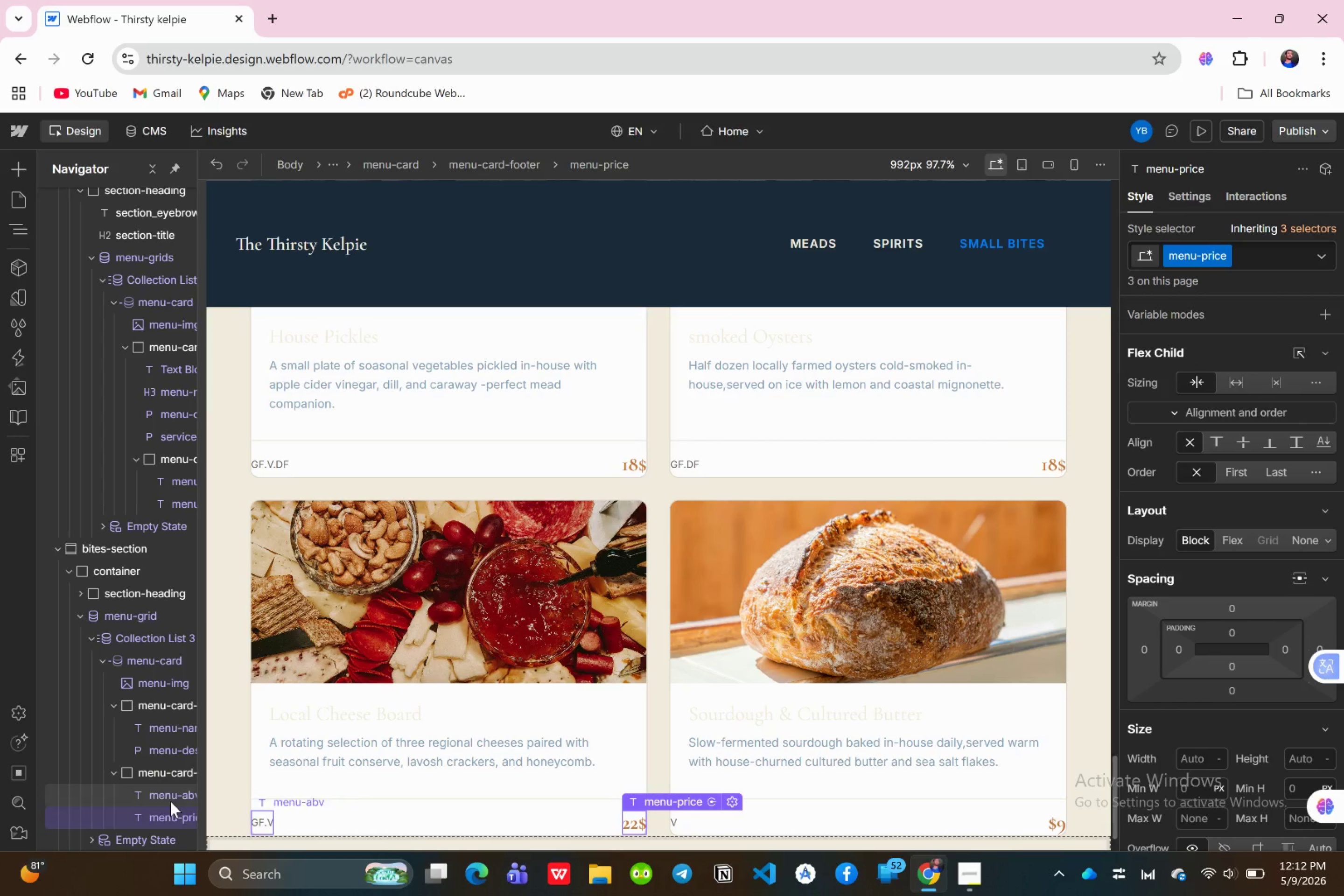 
wait(5.32)
 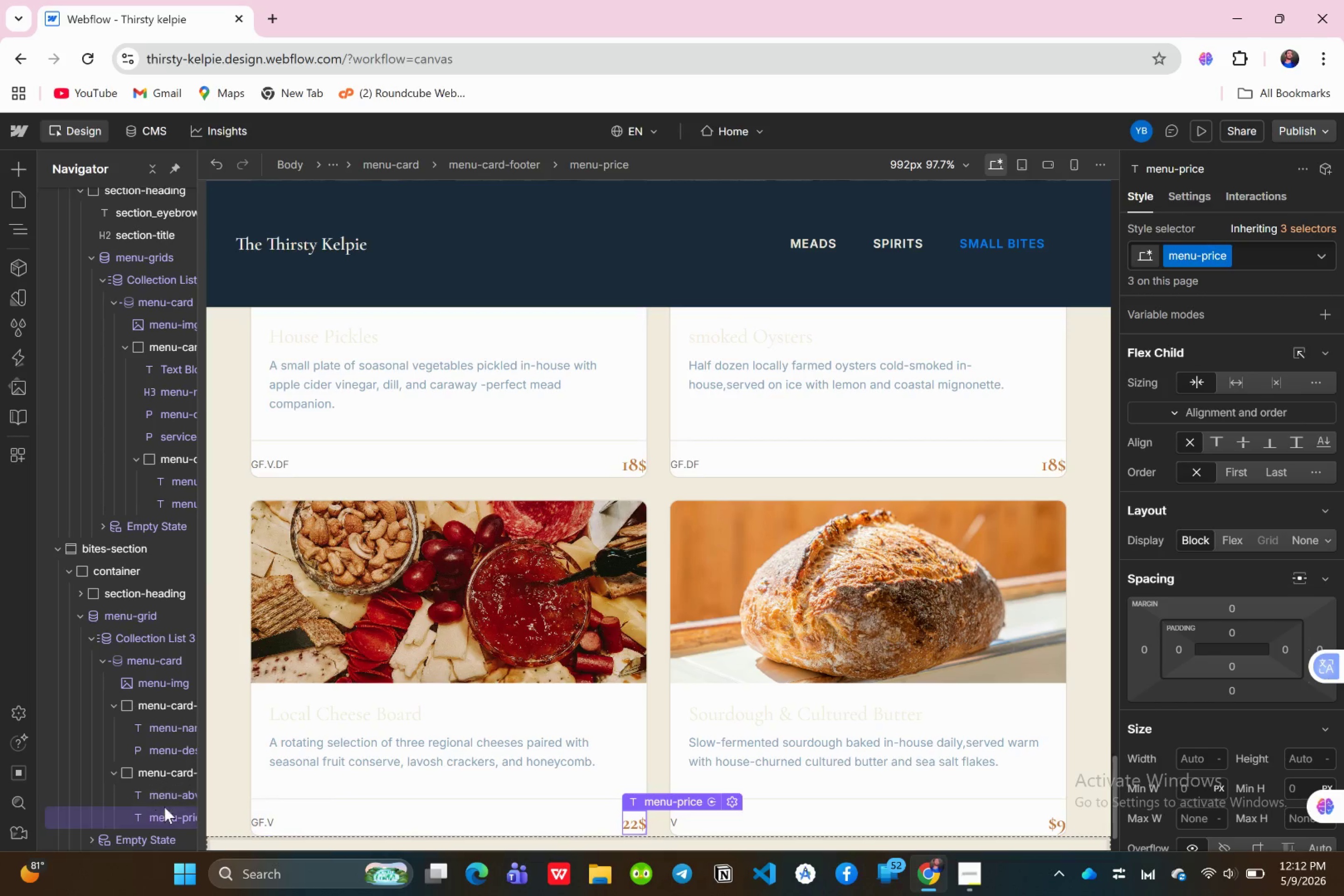 
left_click([118, 771])
 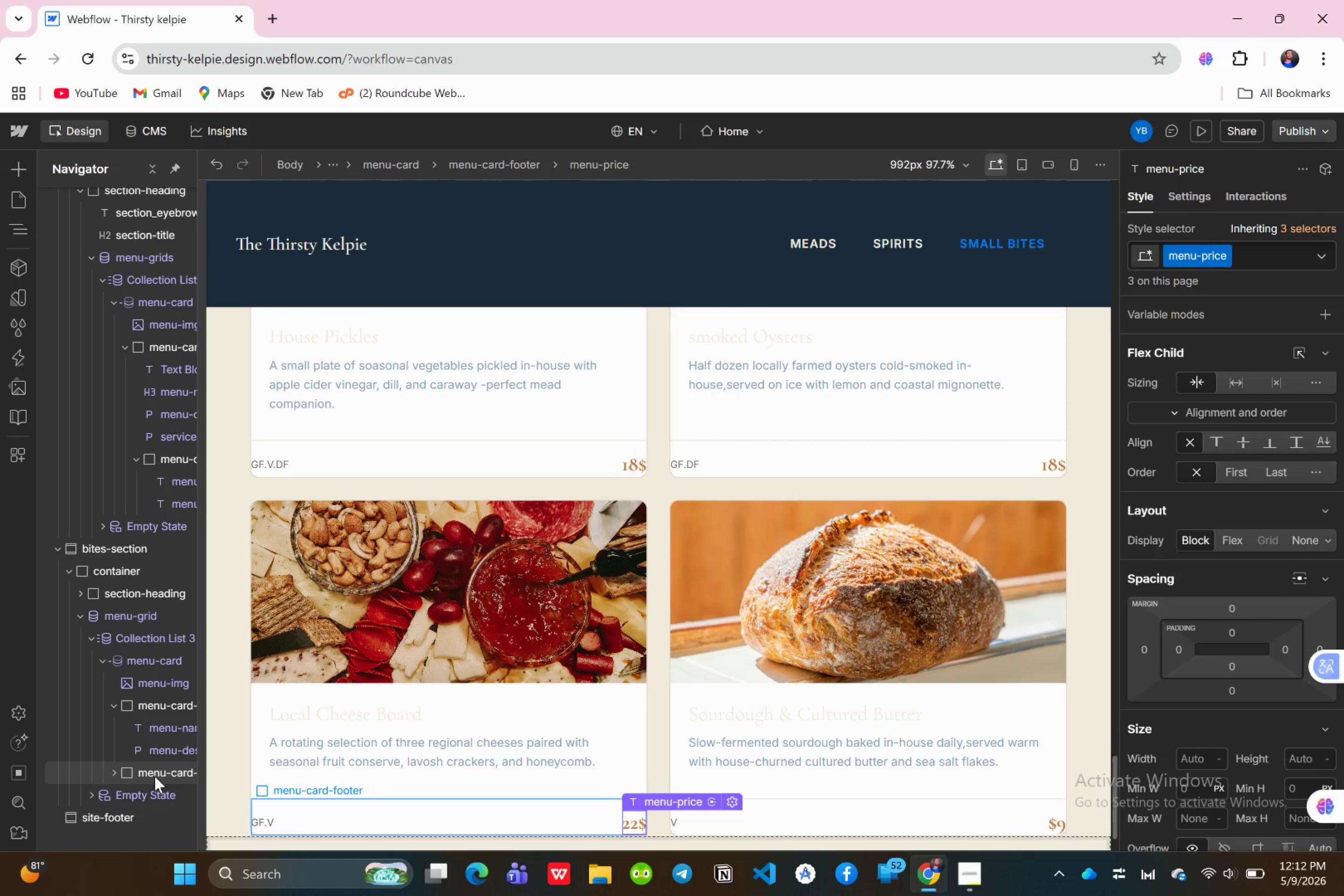 
left_click_drag(start_coordinate=[157, 777], to_coordinate=[167, 766])
 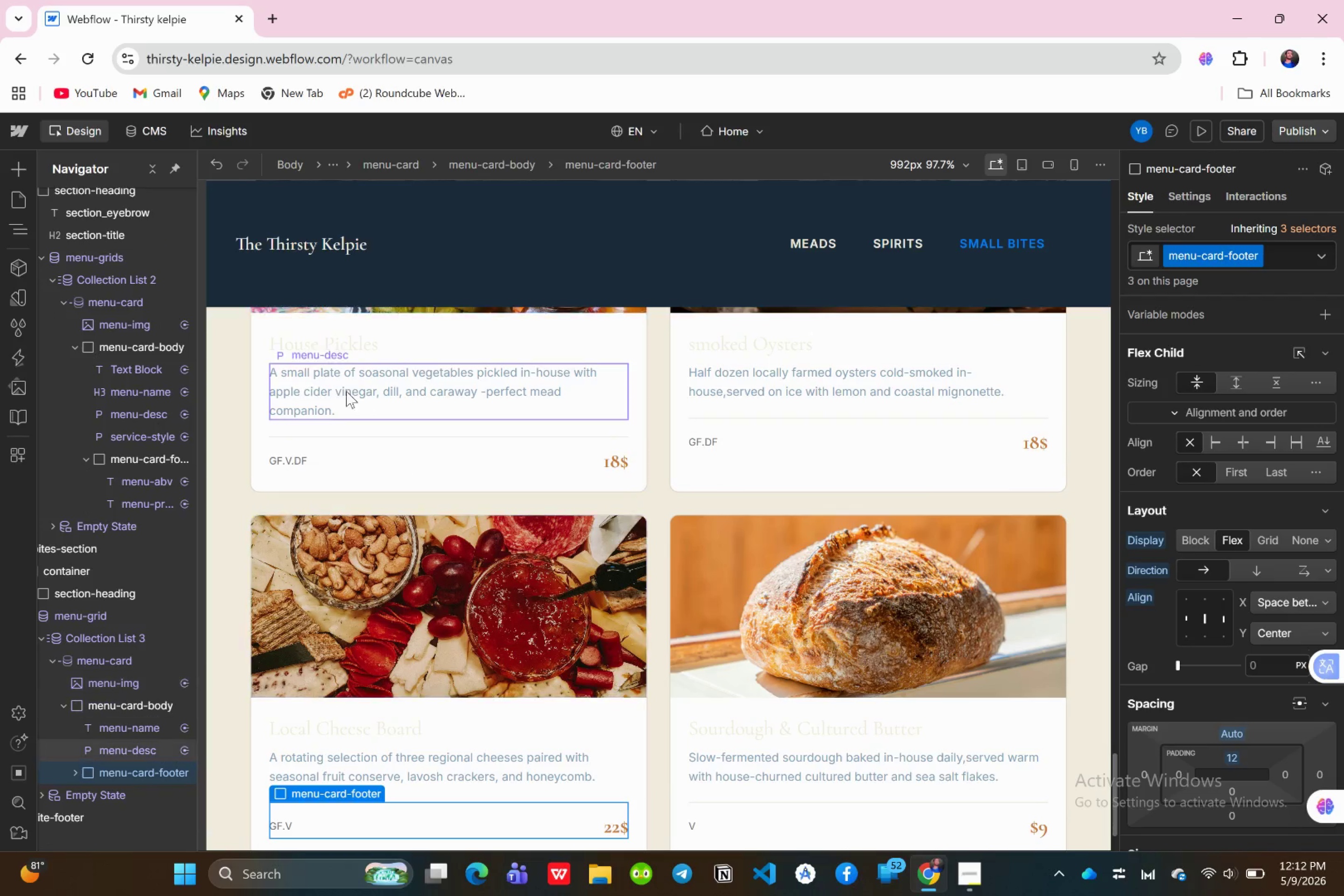 
scroll: coordinate [751, 608], scroll_direction: up, amount: 55.0
 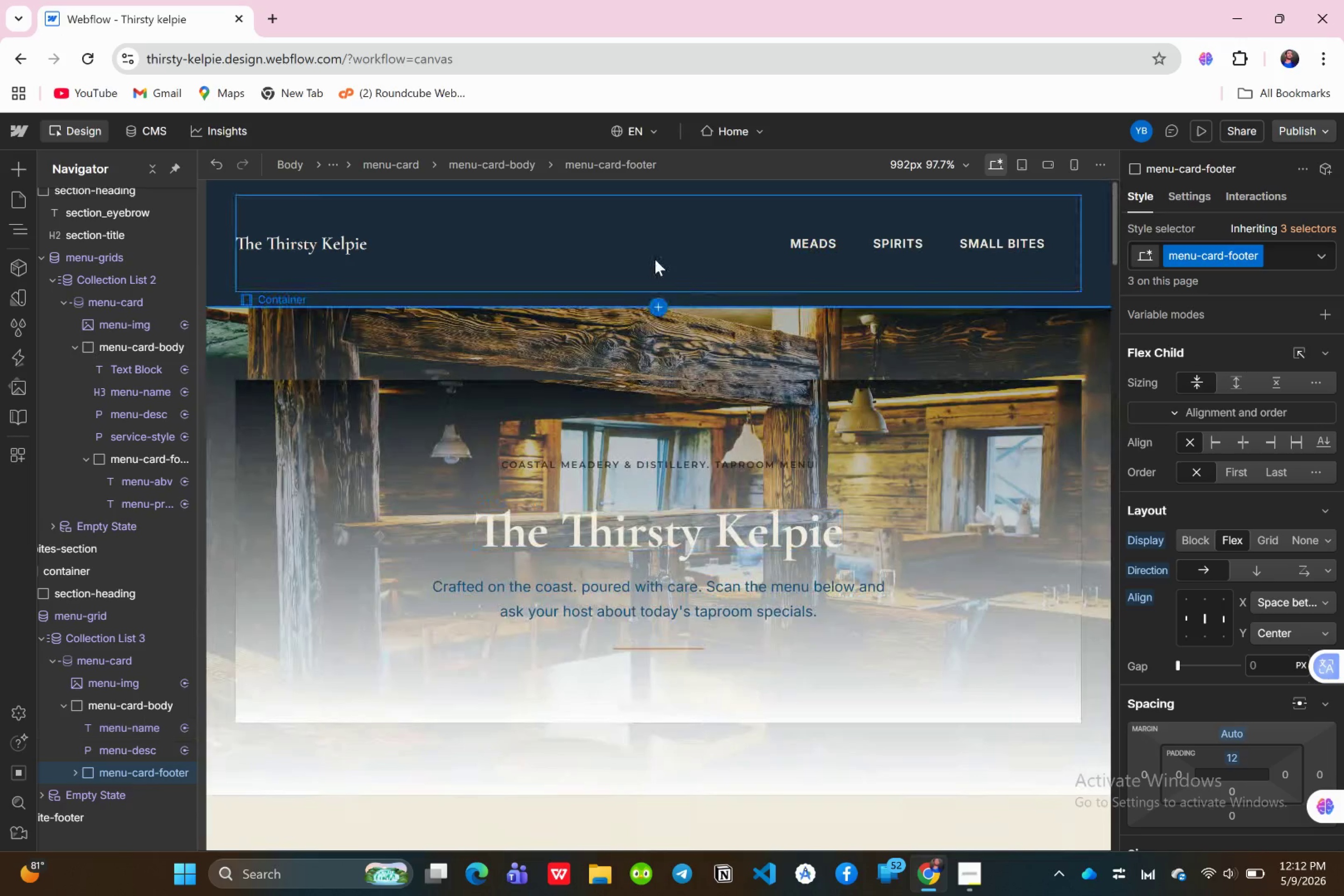 
left_click([655, 259])
 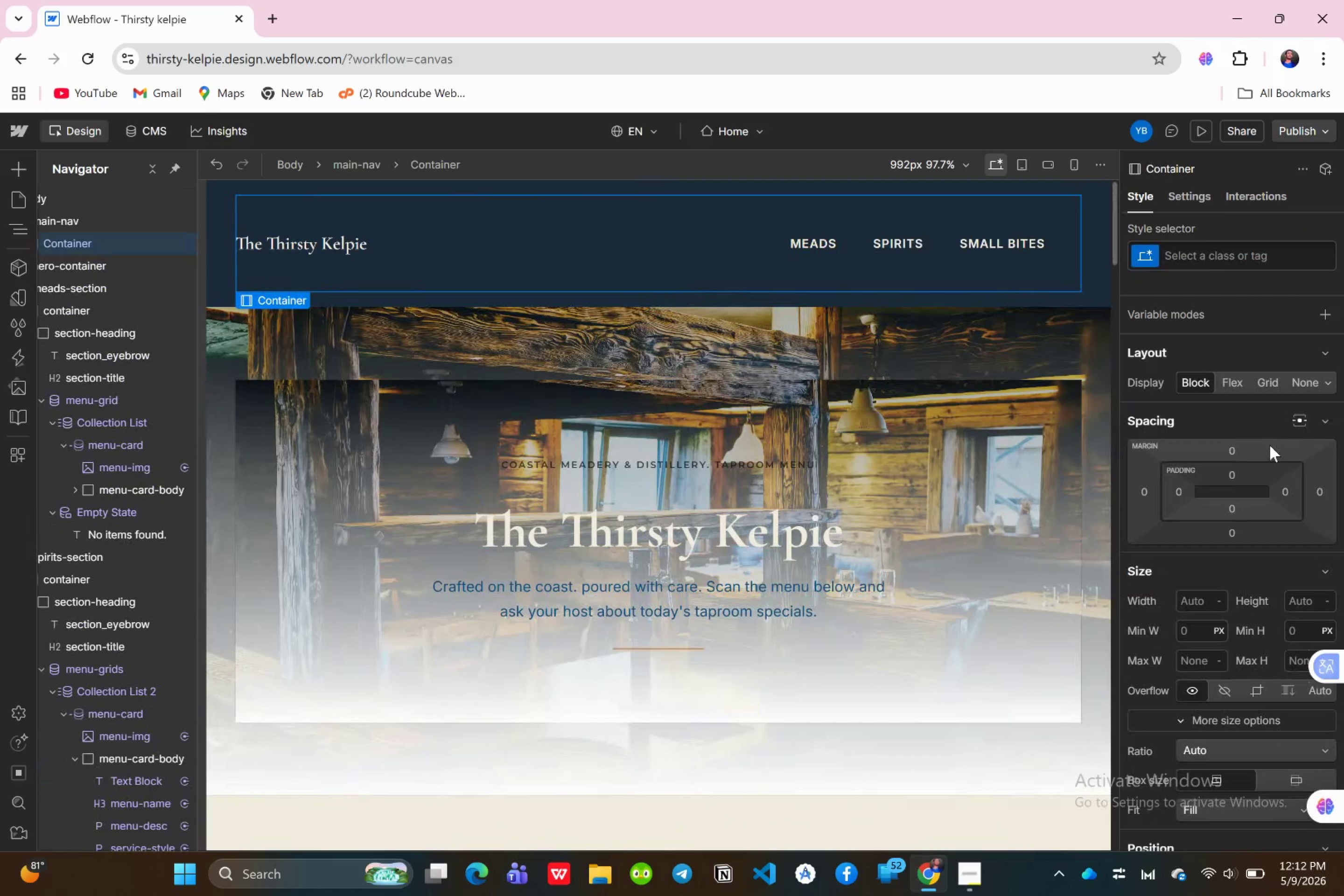 
scroll: coordinate [1250, 596], scroll_direction: down, amount: 12.0
 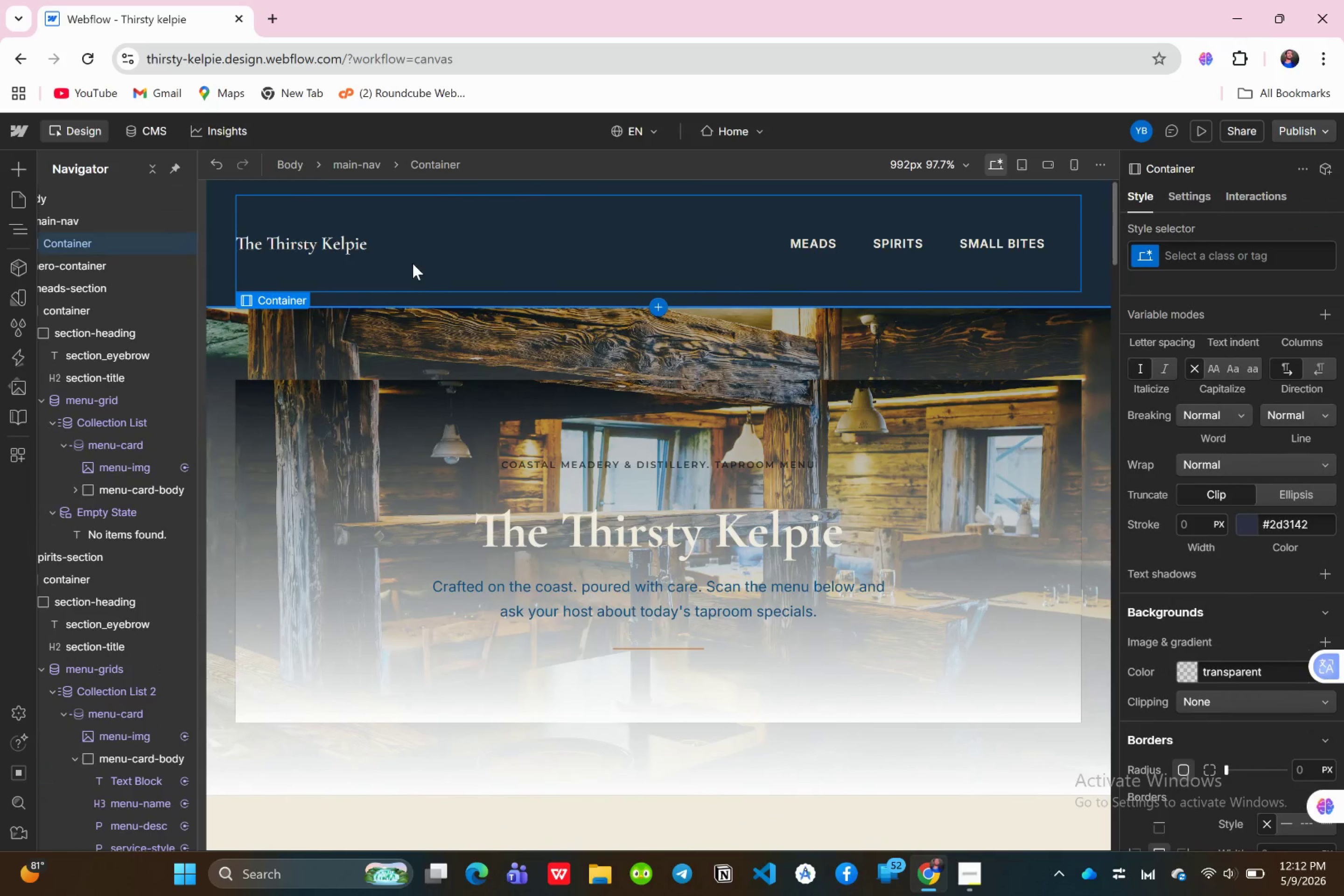 
scroll: coordinate [105, 273], scroll_direction: up, amount: 2.0
 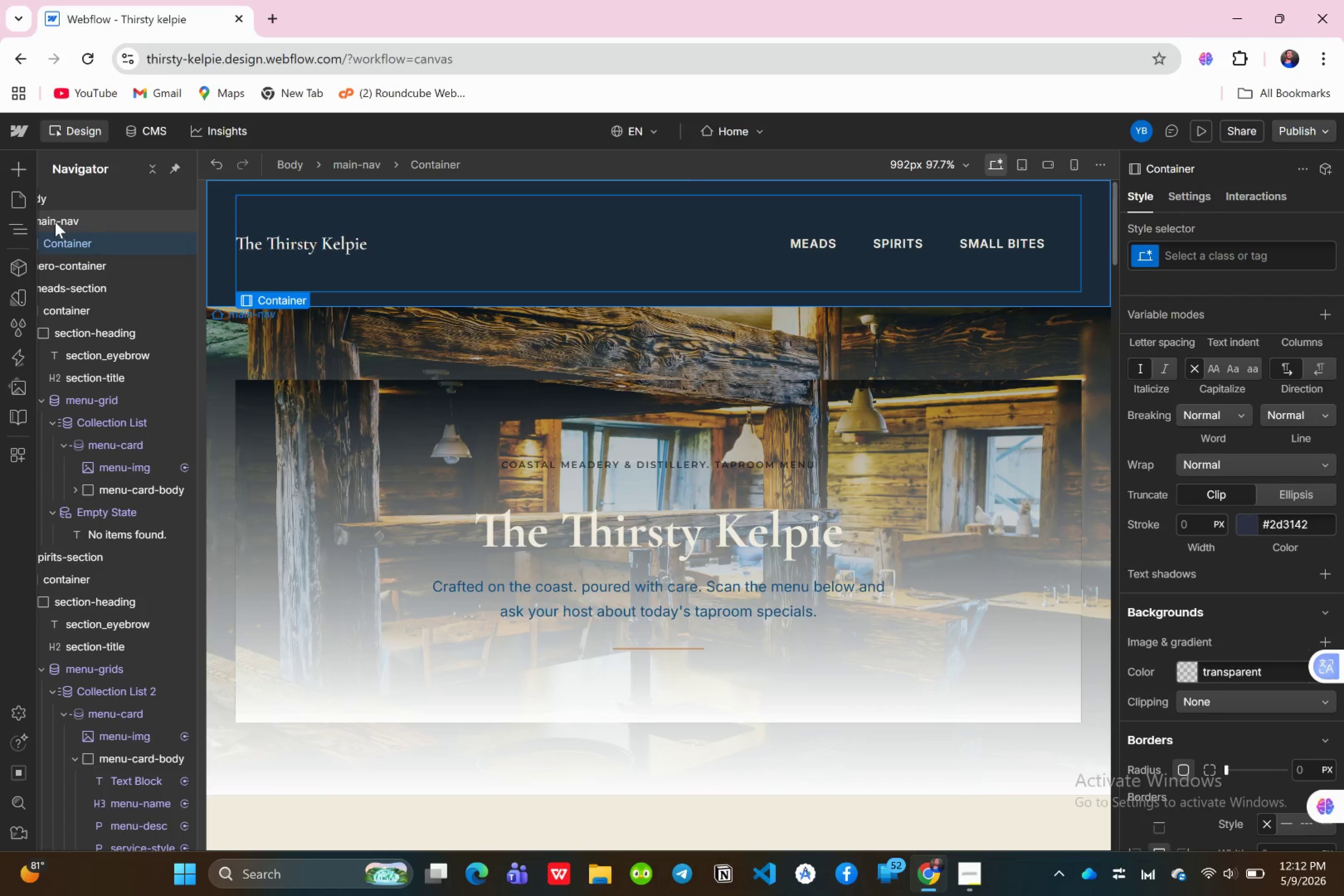 
left_click([55, 217])
 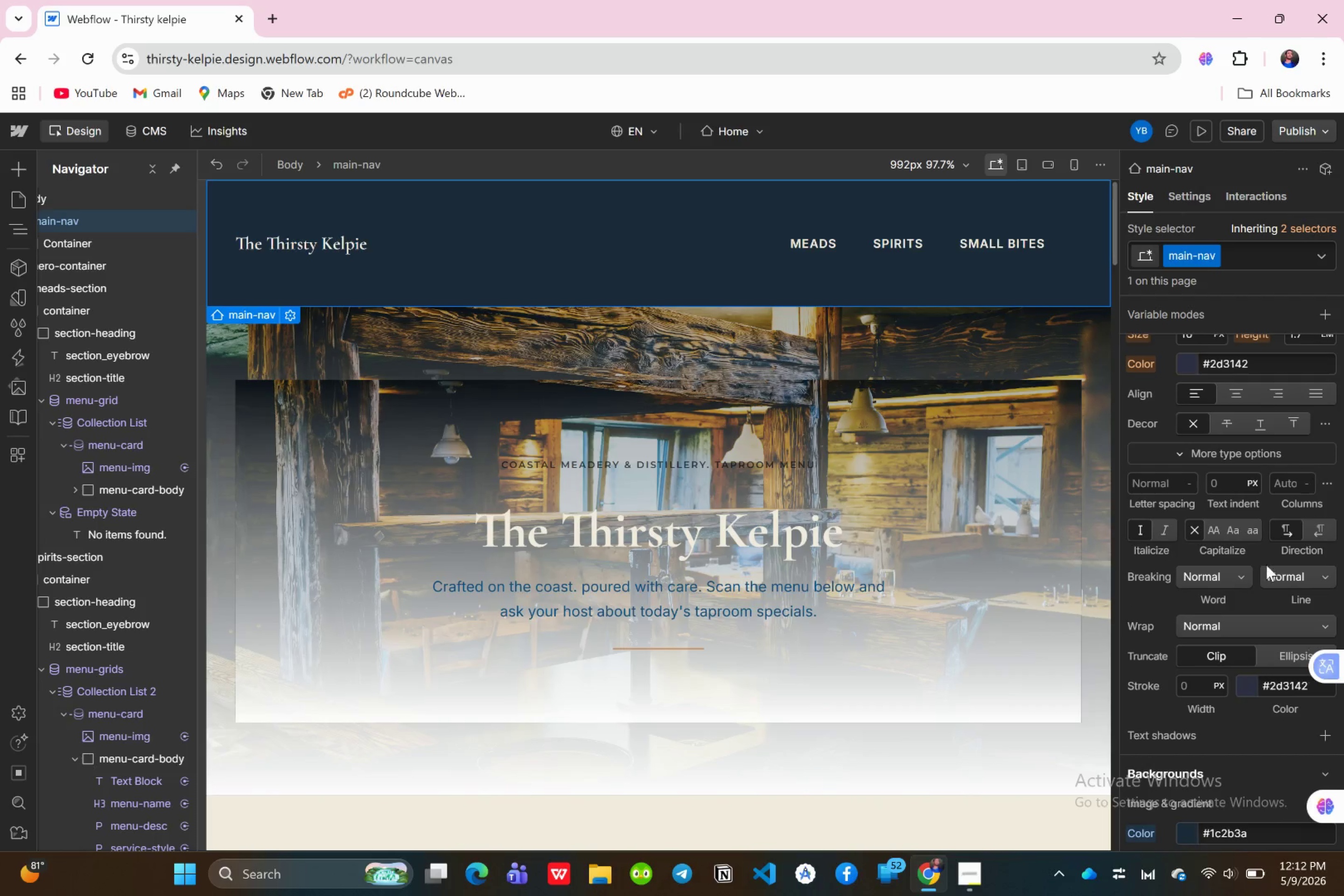 
scroll: coordinate [1290, 516], scroll_direction: down, amount: 9.0
 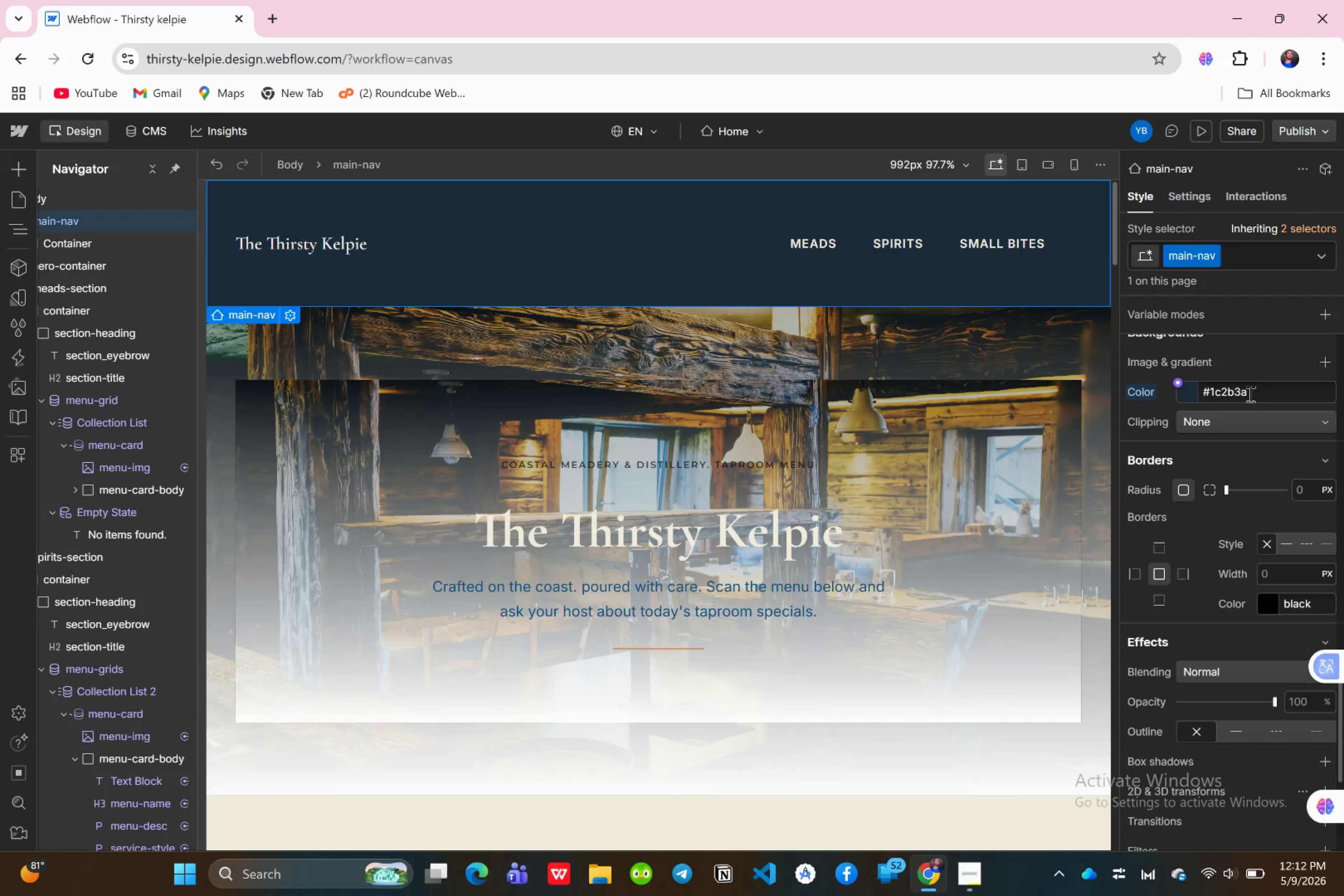 
left_click([1248, 396])
 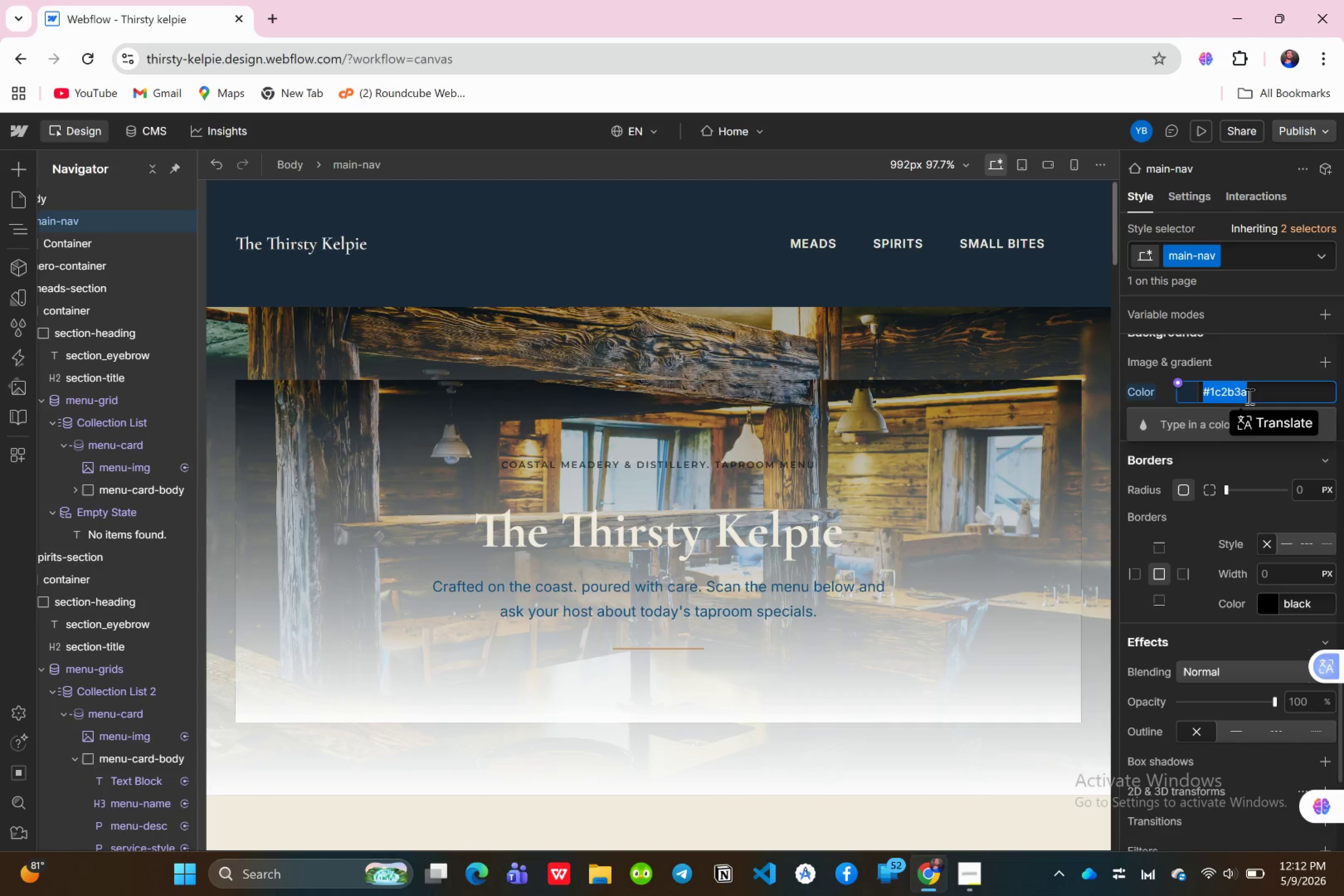 
key(Control+C)
 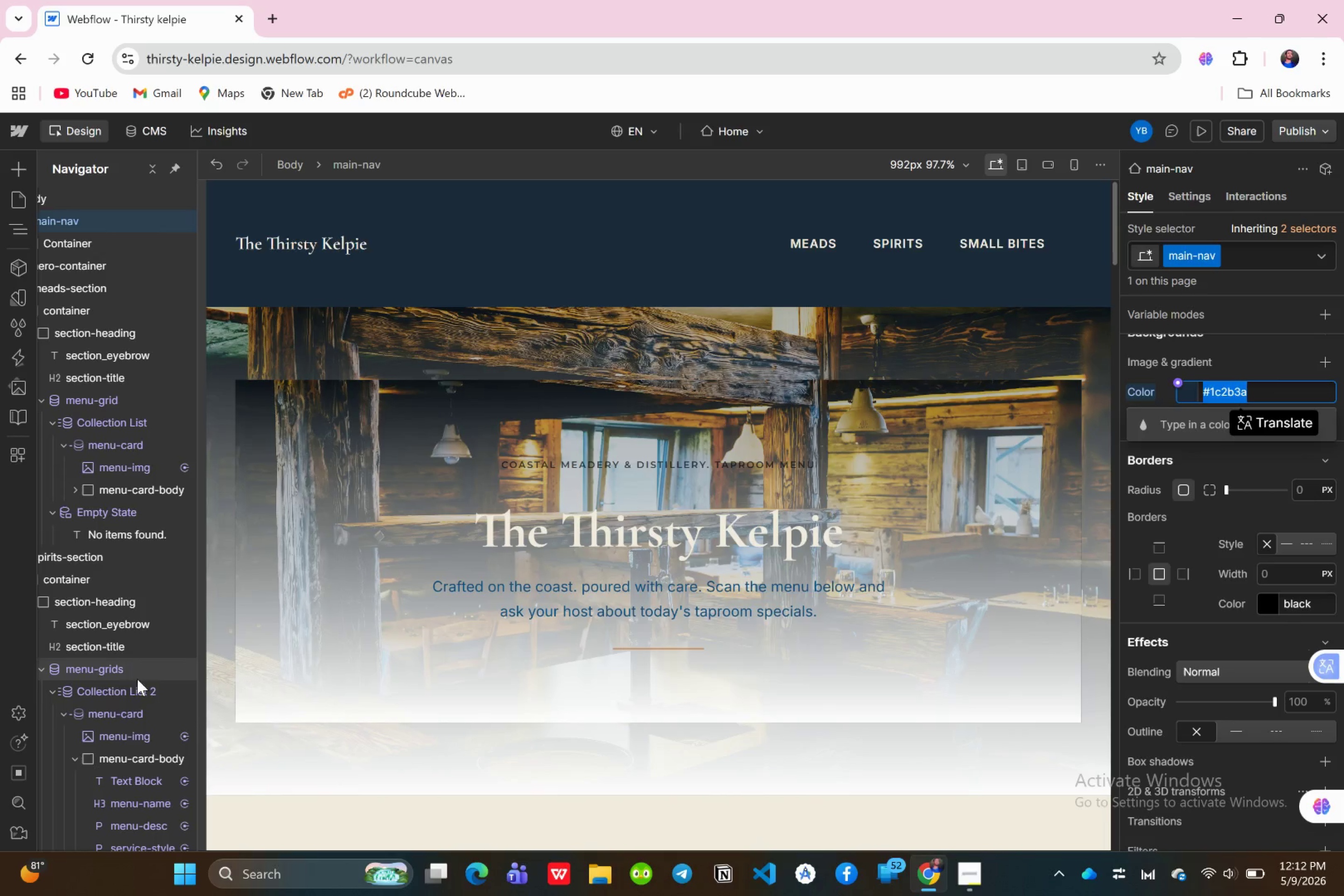 
scroll: coordinate [185, 692], scroll_direction: down, amount: 13.0
 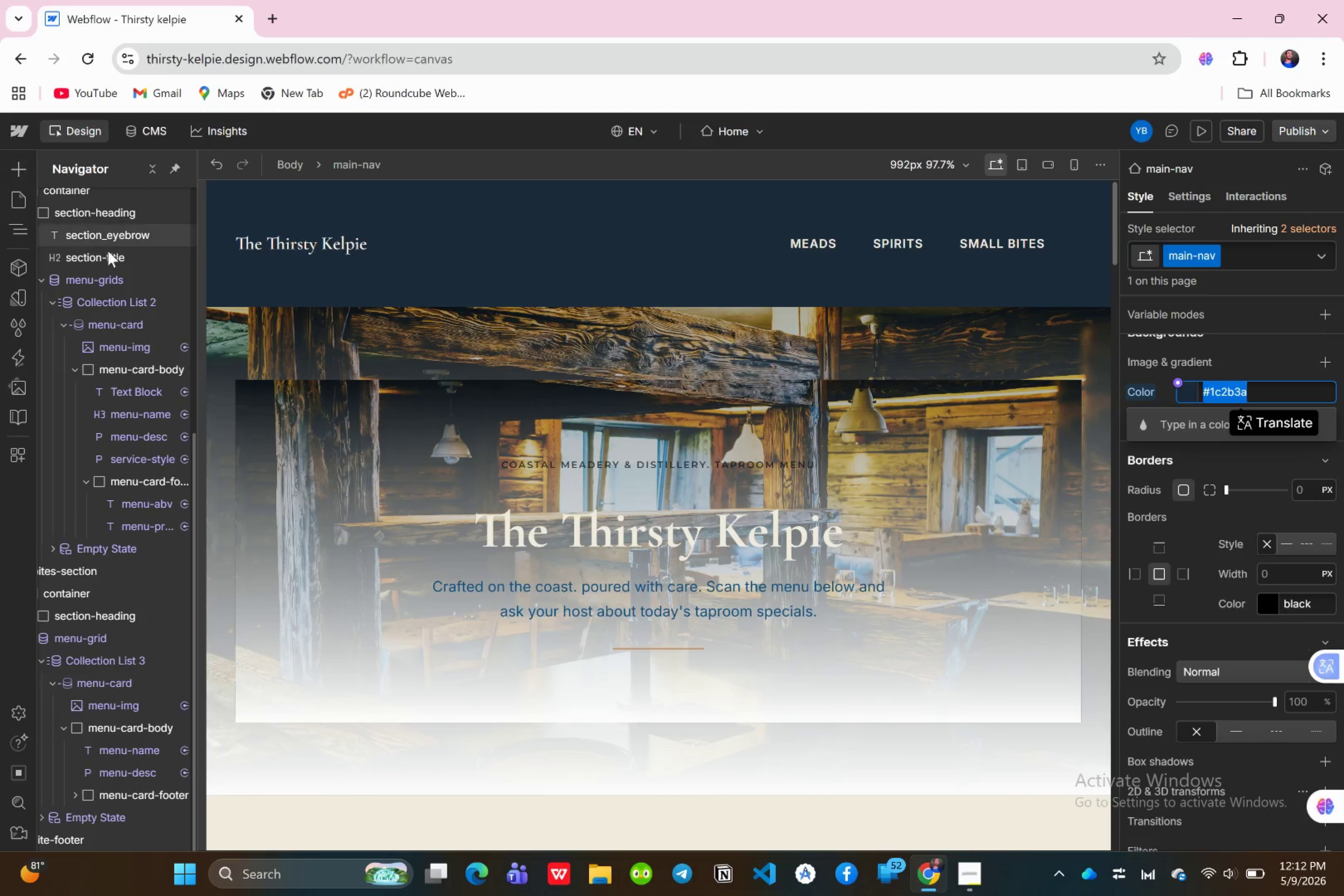 
scroll: coordinate [114, 313], scroll_direction: up, amount: 14.0
 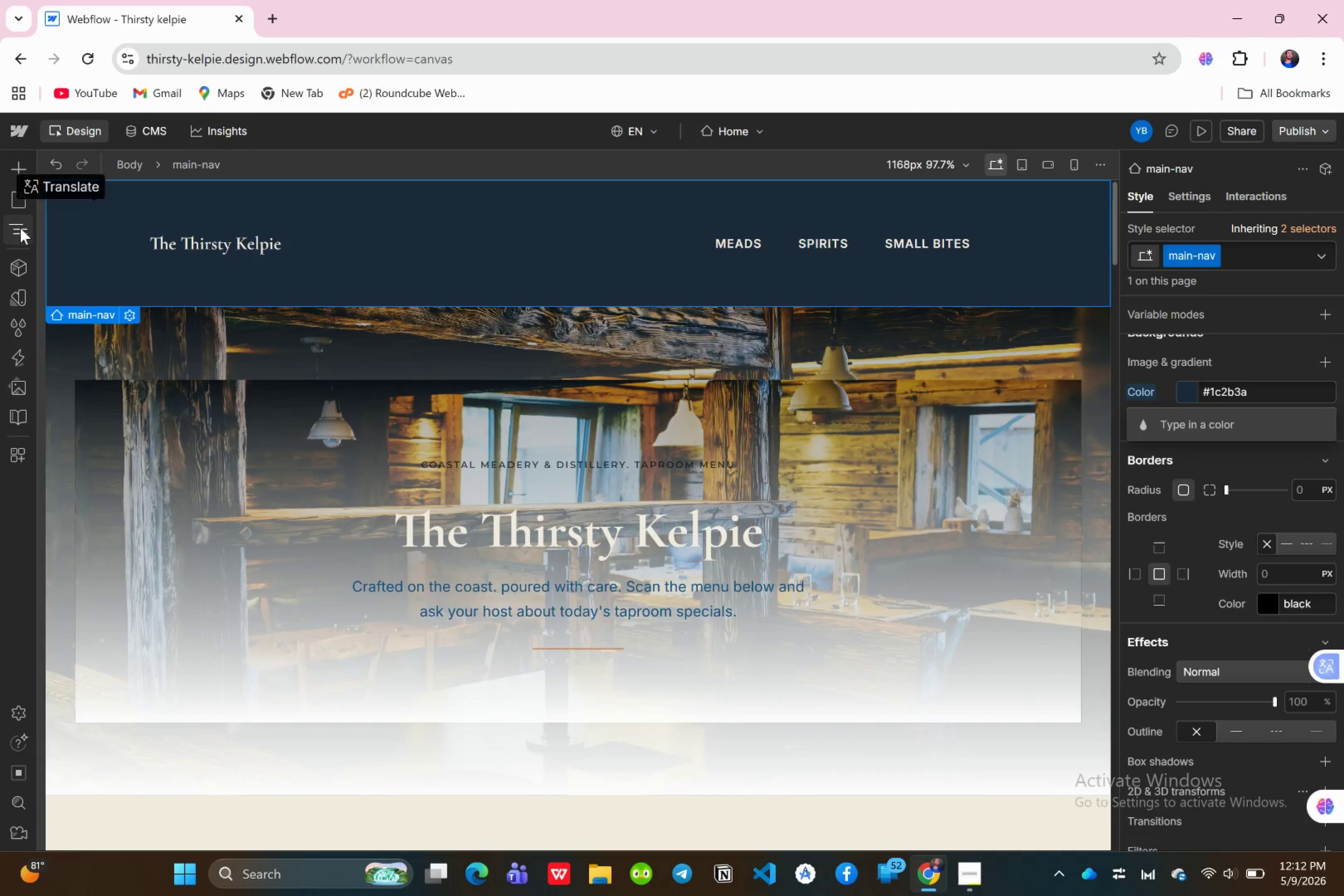 
left_click([21, 228])
 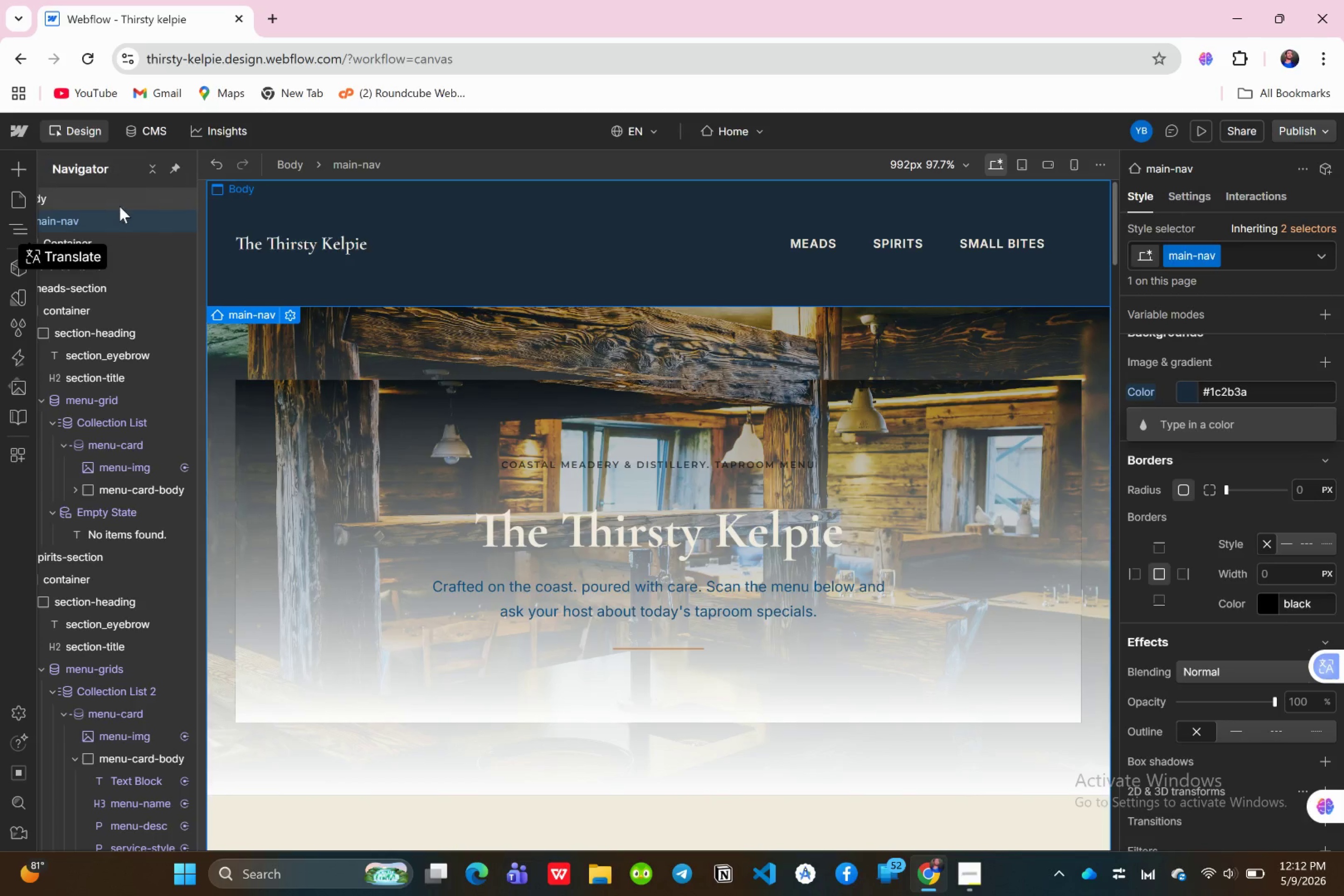 
left_click([169, 168])
 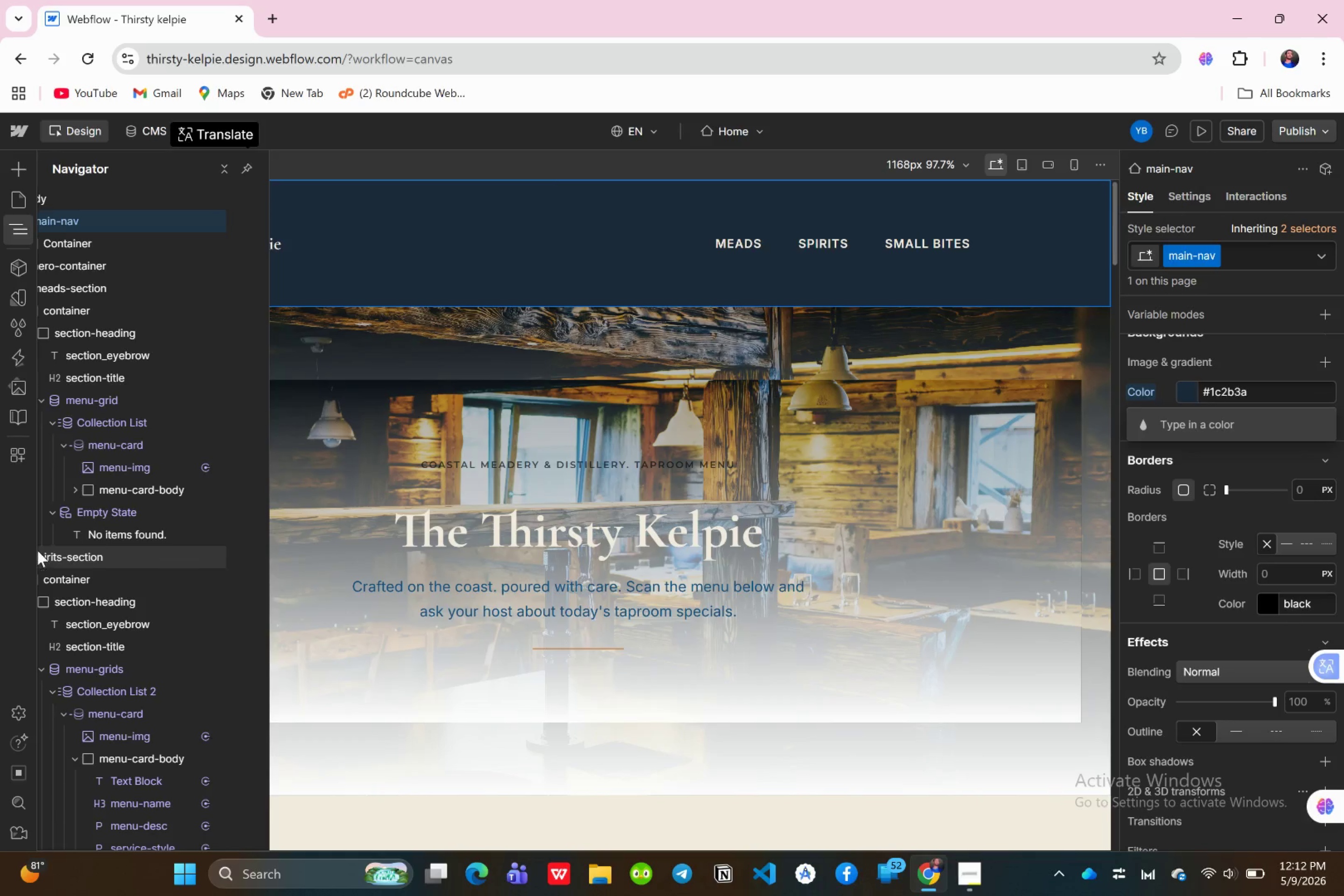 
wait(5.24)
 